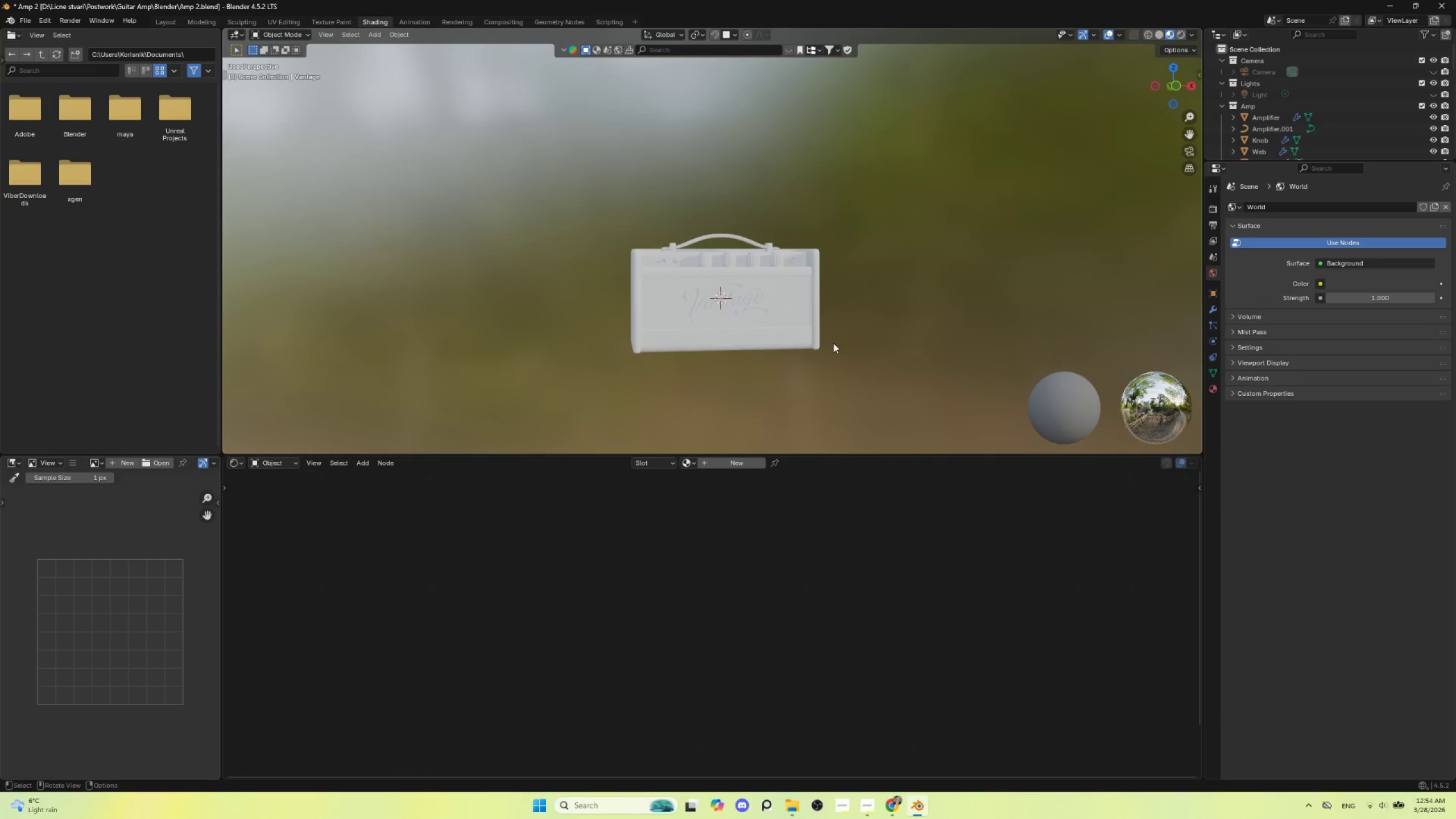 
hold_key(key=ShiftLeft, duration=0.42)
scroll: coordinate [813, 330], scroll_direction: up, amount: 6.0
 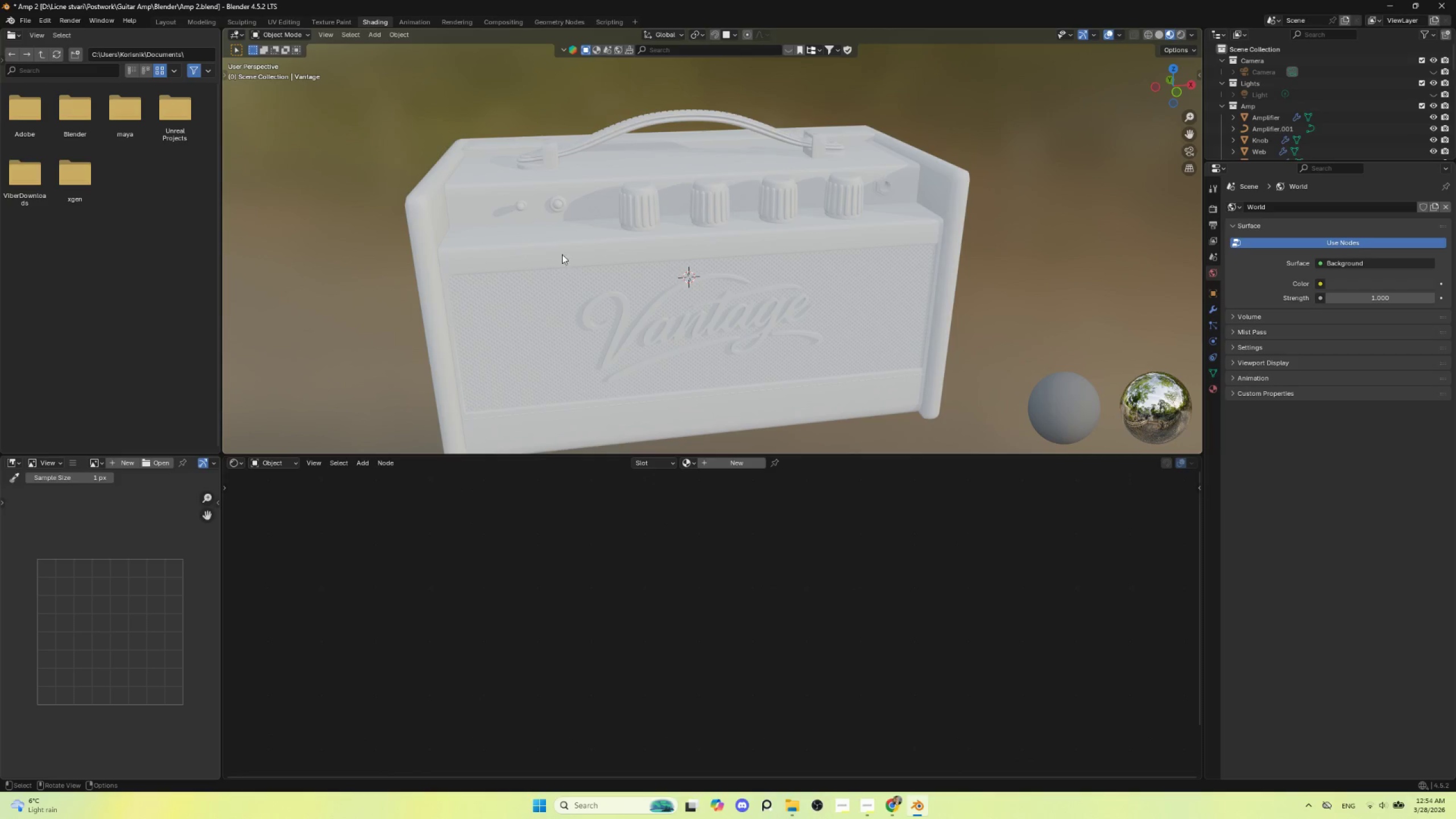 
left_click([559, 251])
 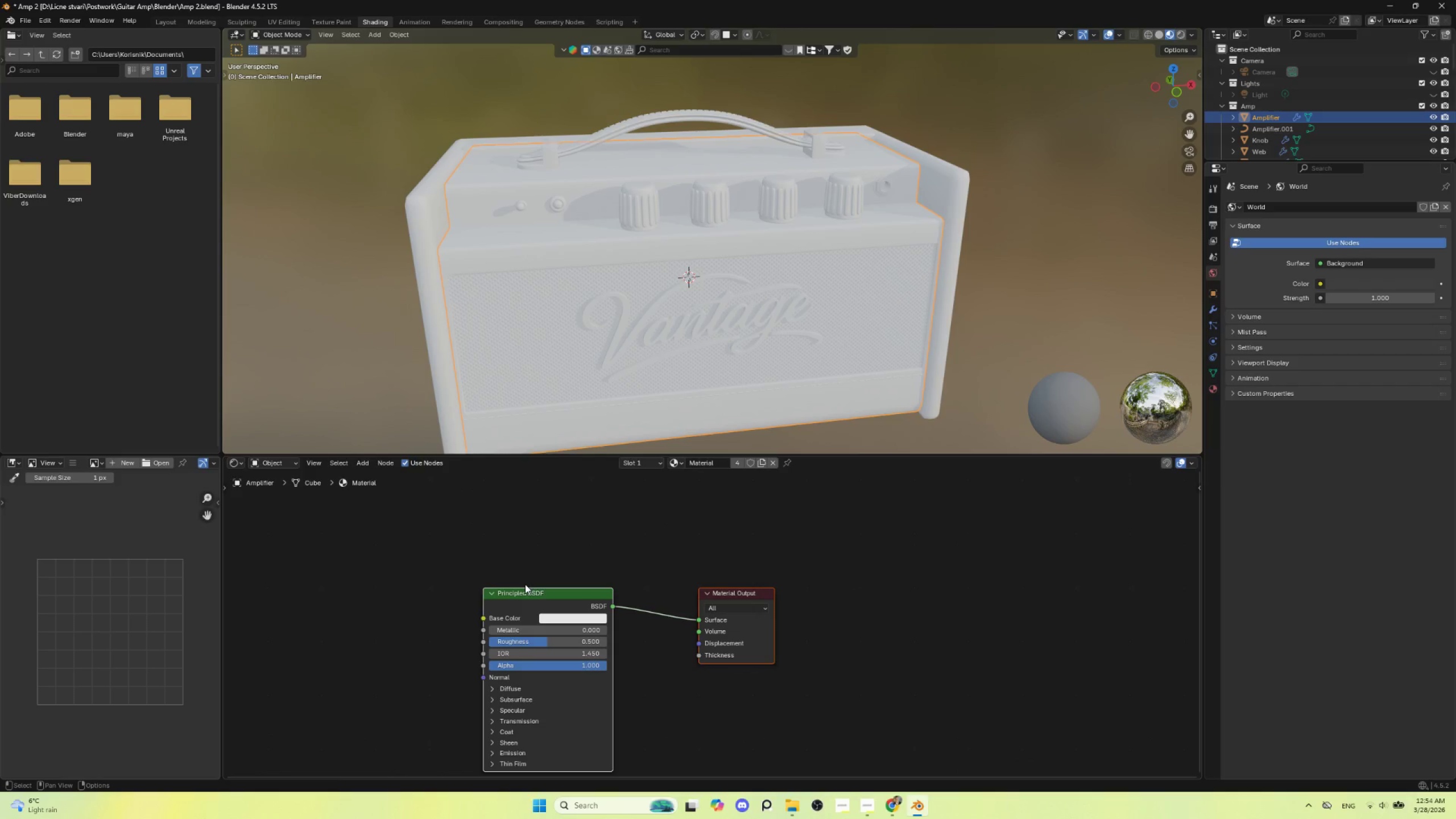 
left_click([526, 590])
 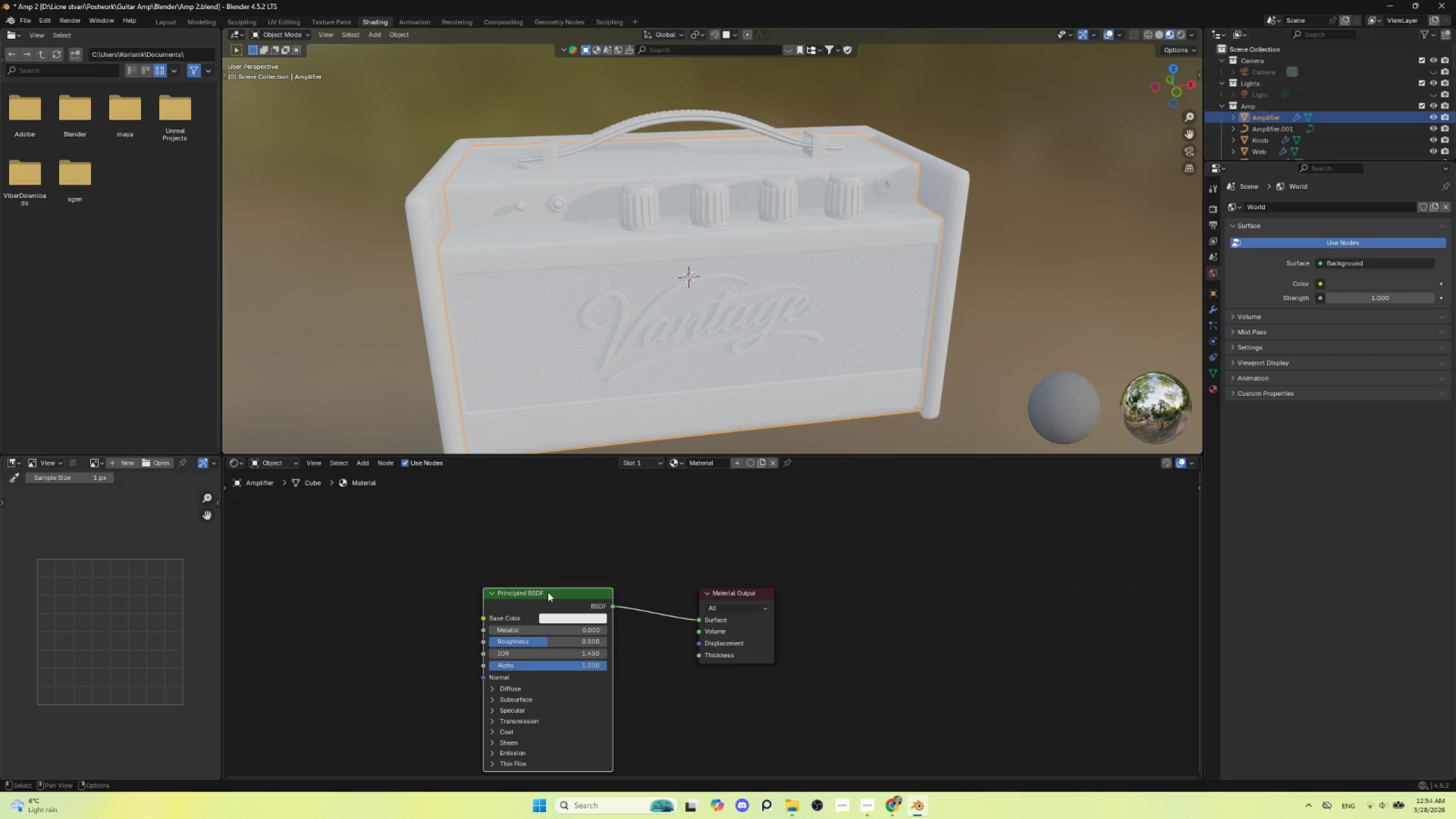 
key(Control+Shift+T)
 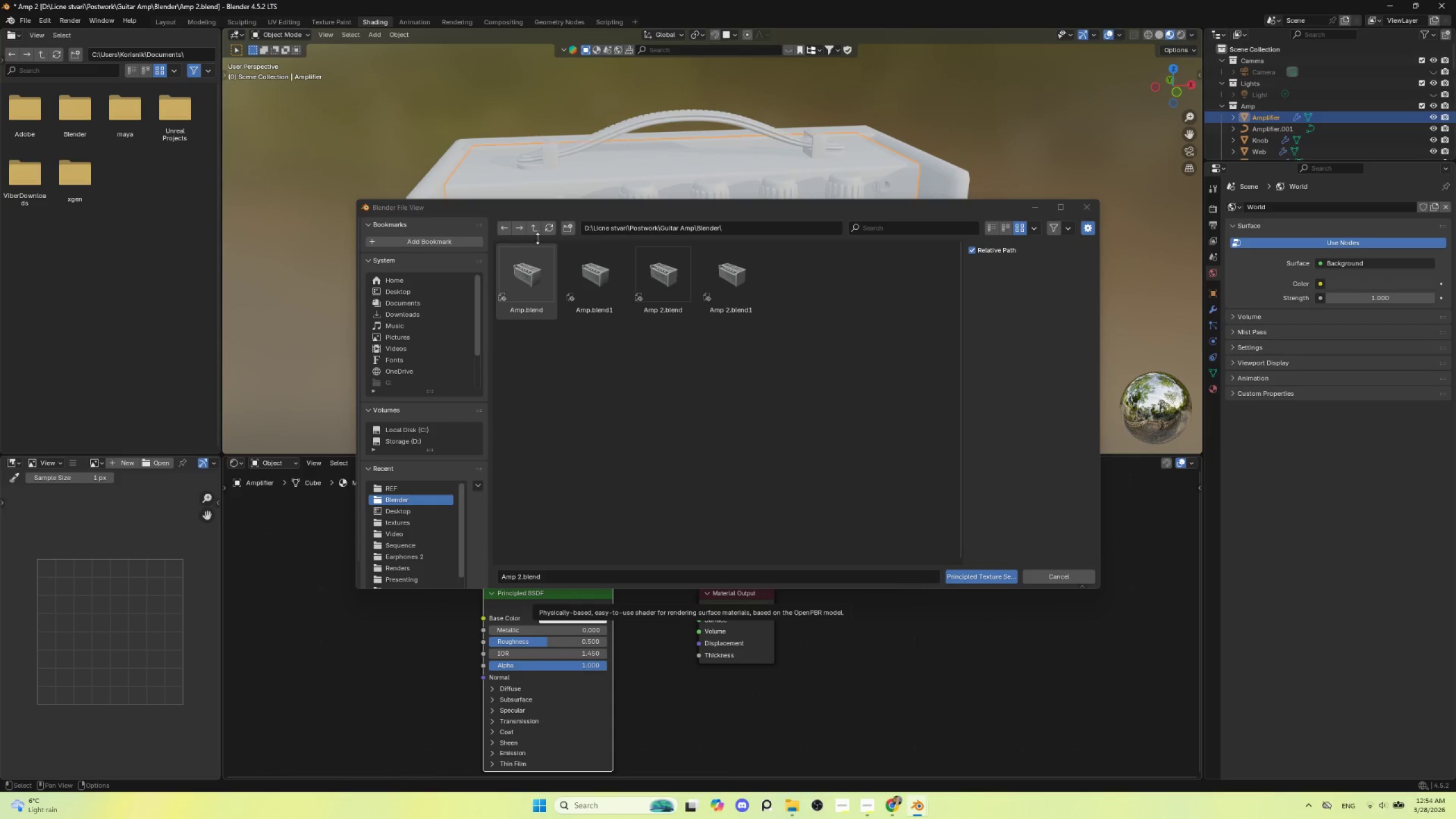 
left_click([537, 226])
 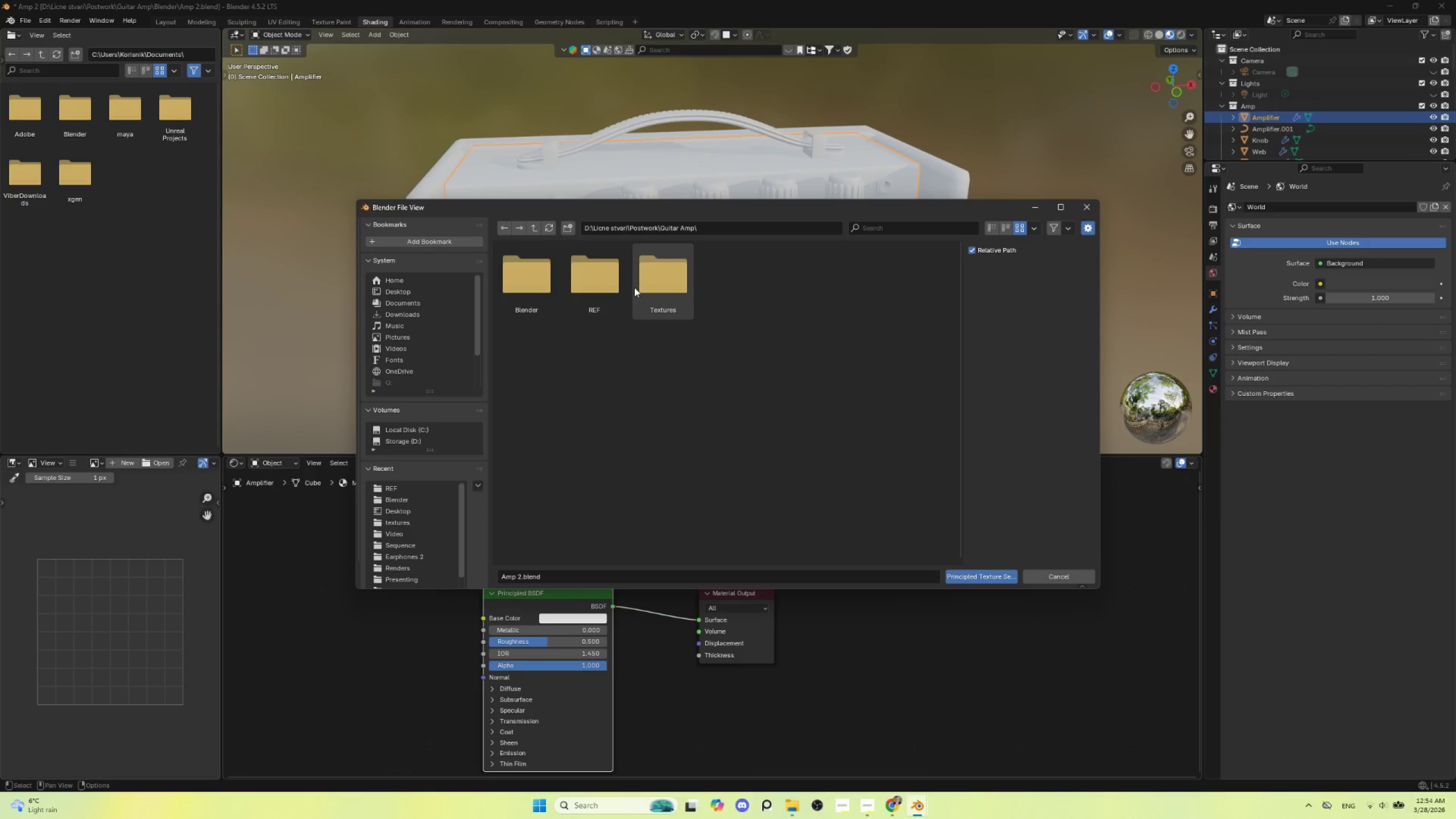 
double_click([669, 286])
 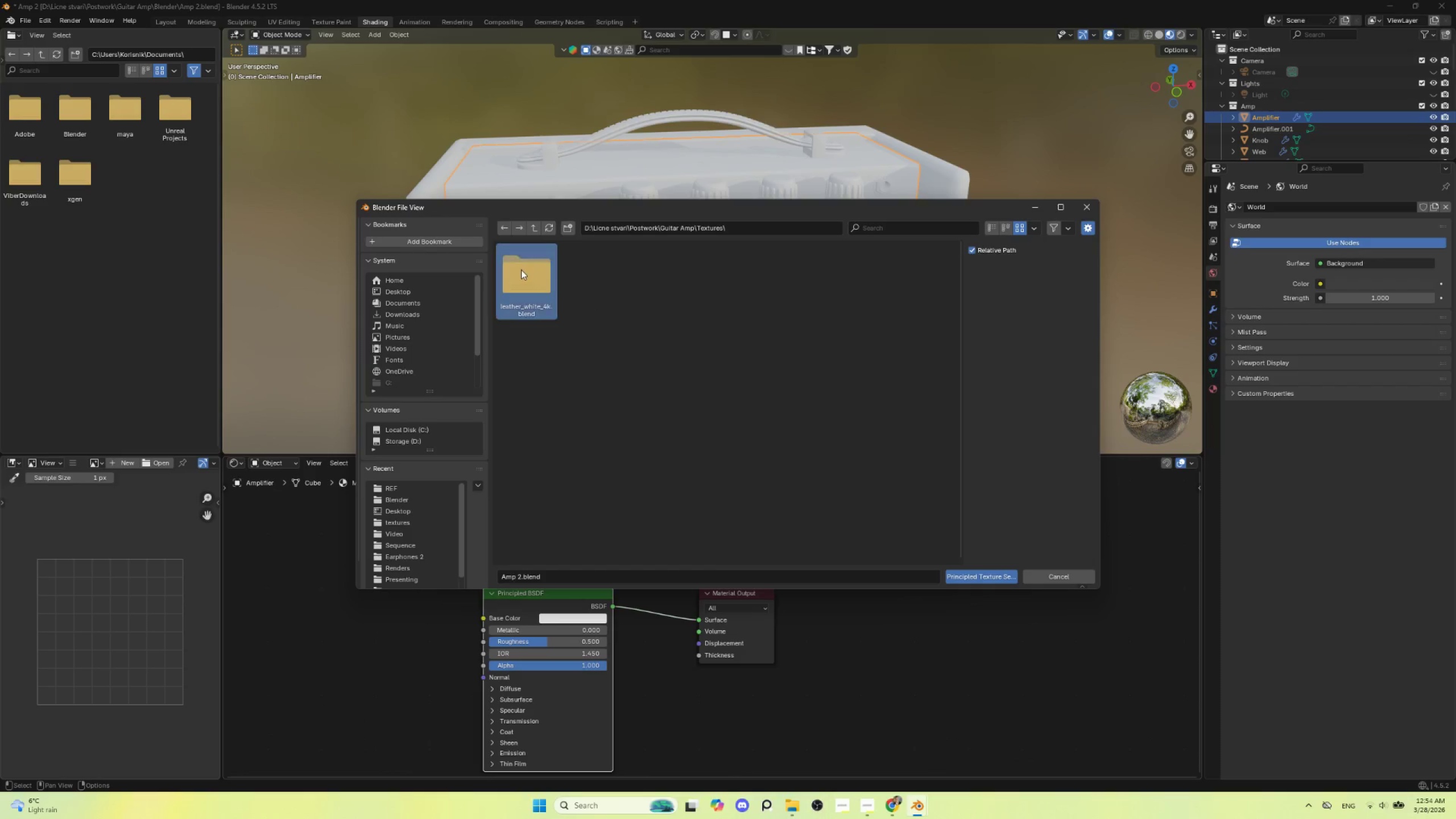 
double_click([521, 270])
 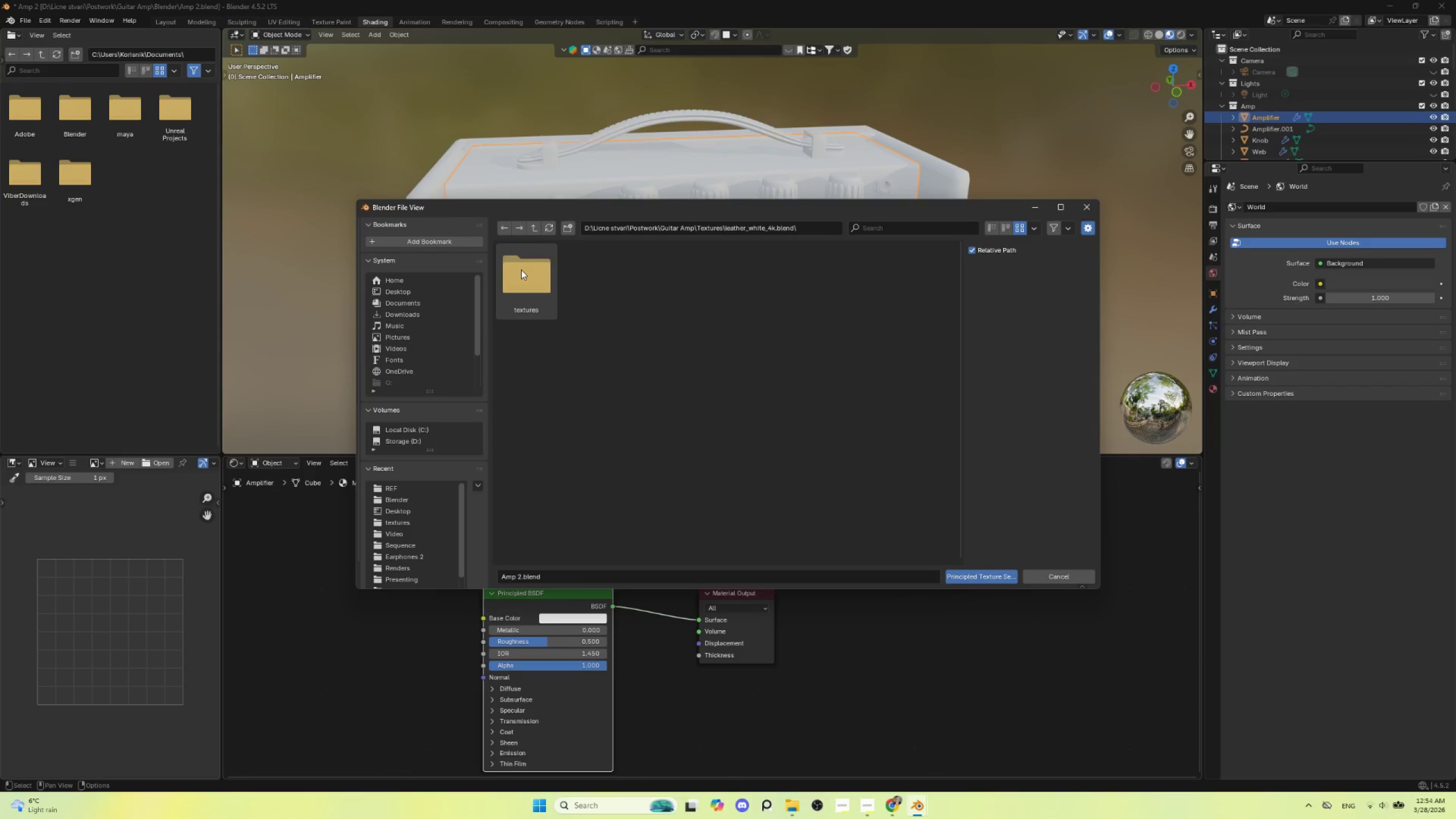 
triple_click([521, 270])
 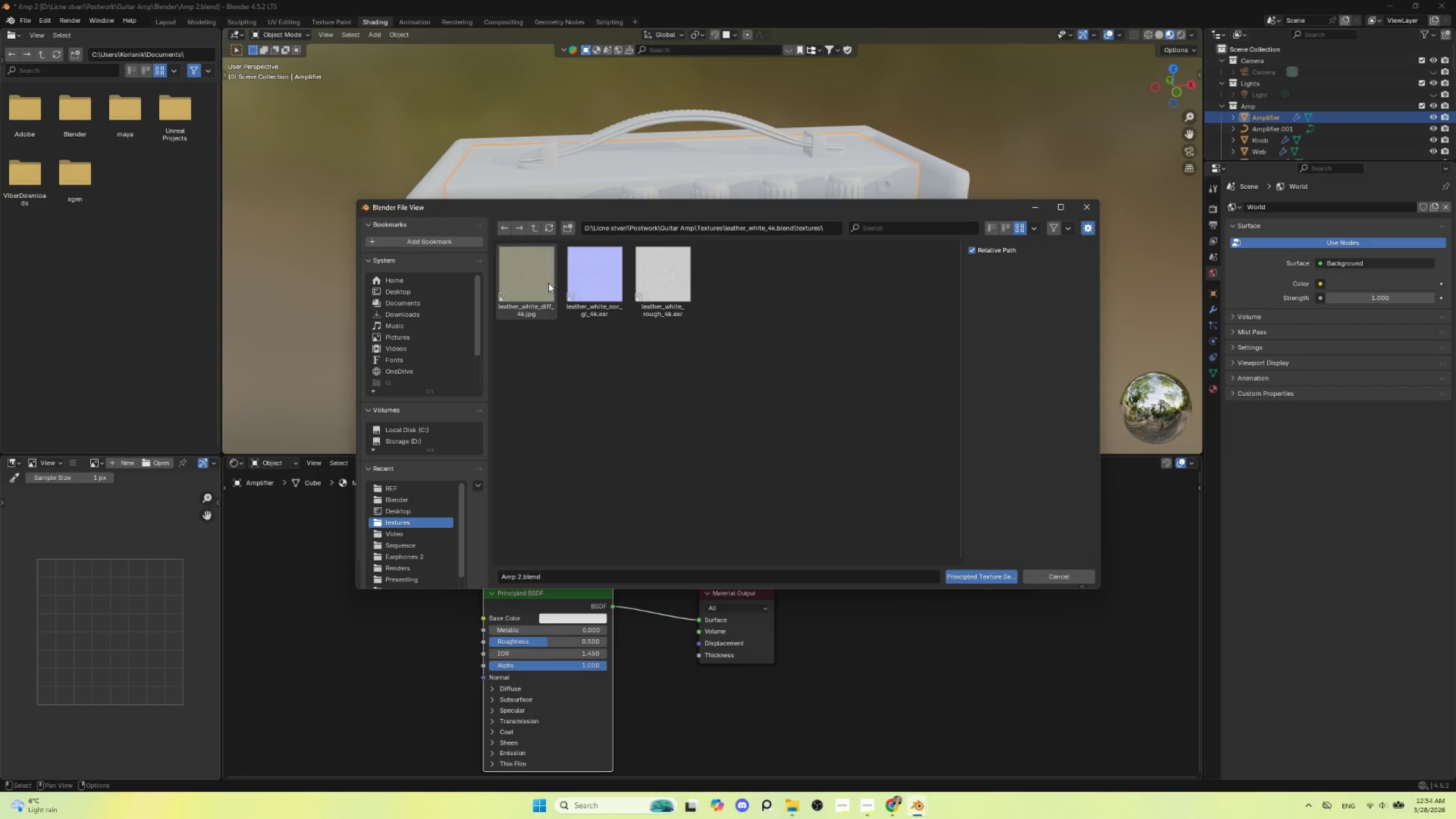 
left_click([533, 275])
 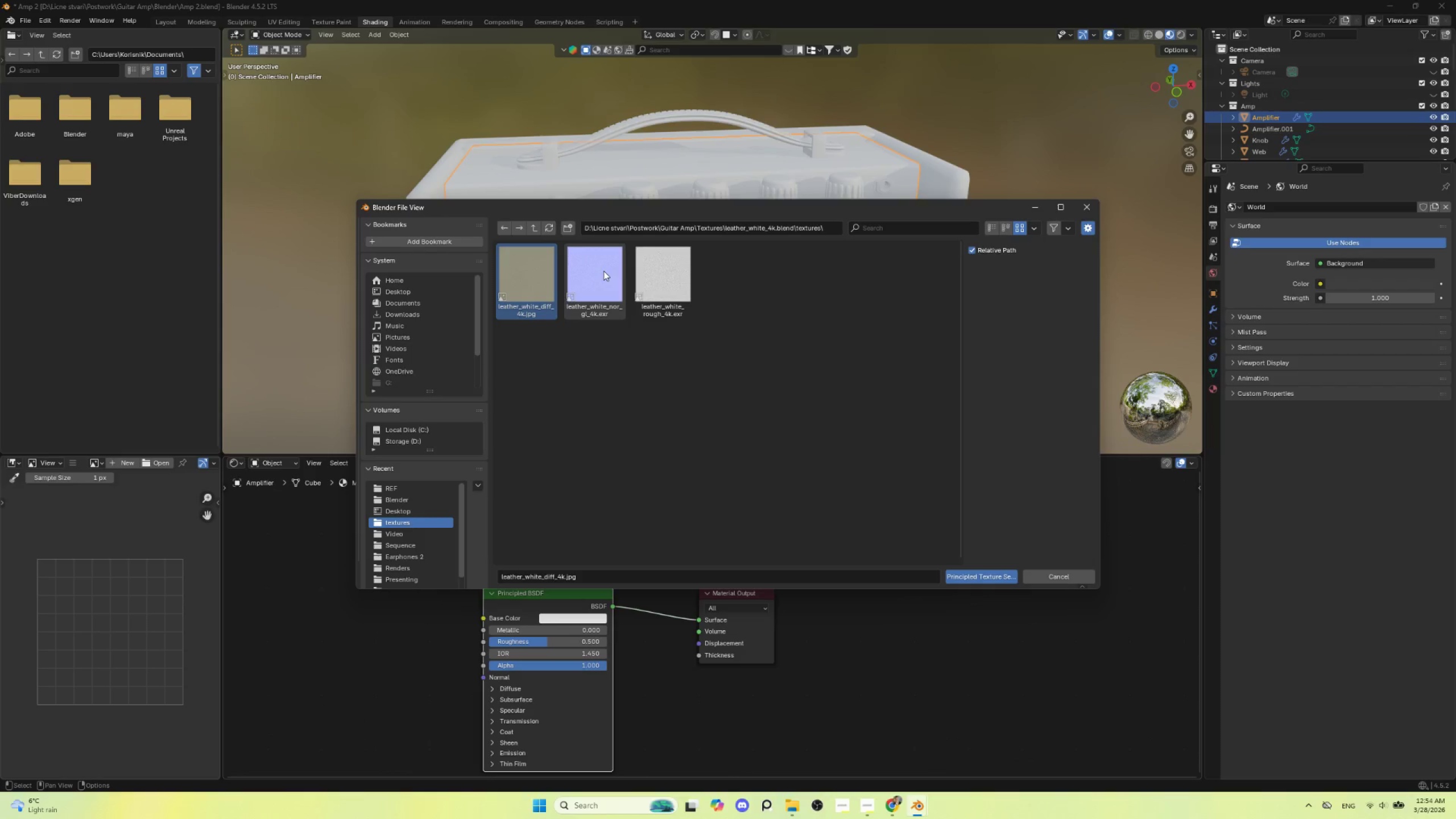 
hold_key(key=ShiftLeft, duration=1.31)
left_click([603, 271])
 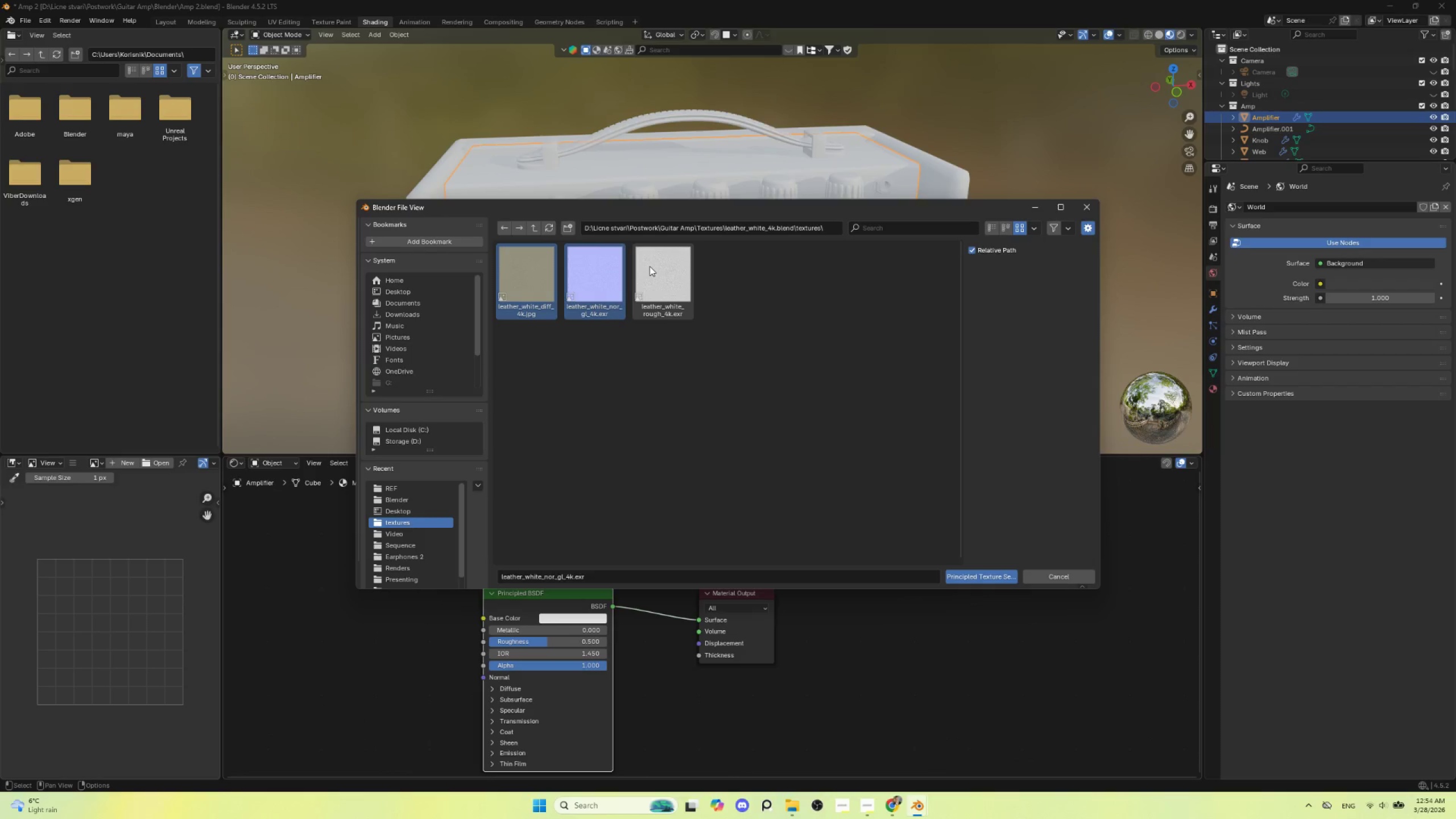 
double_click([650, 266])
 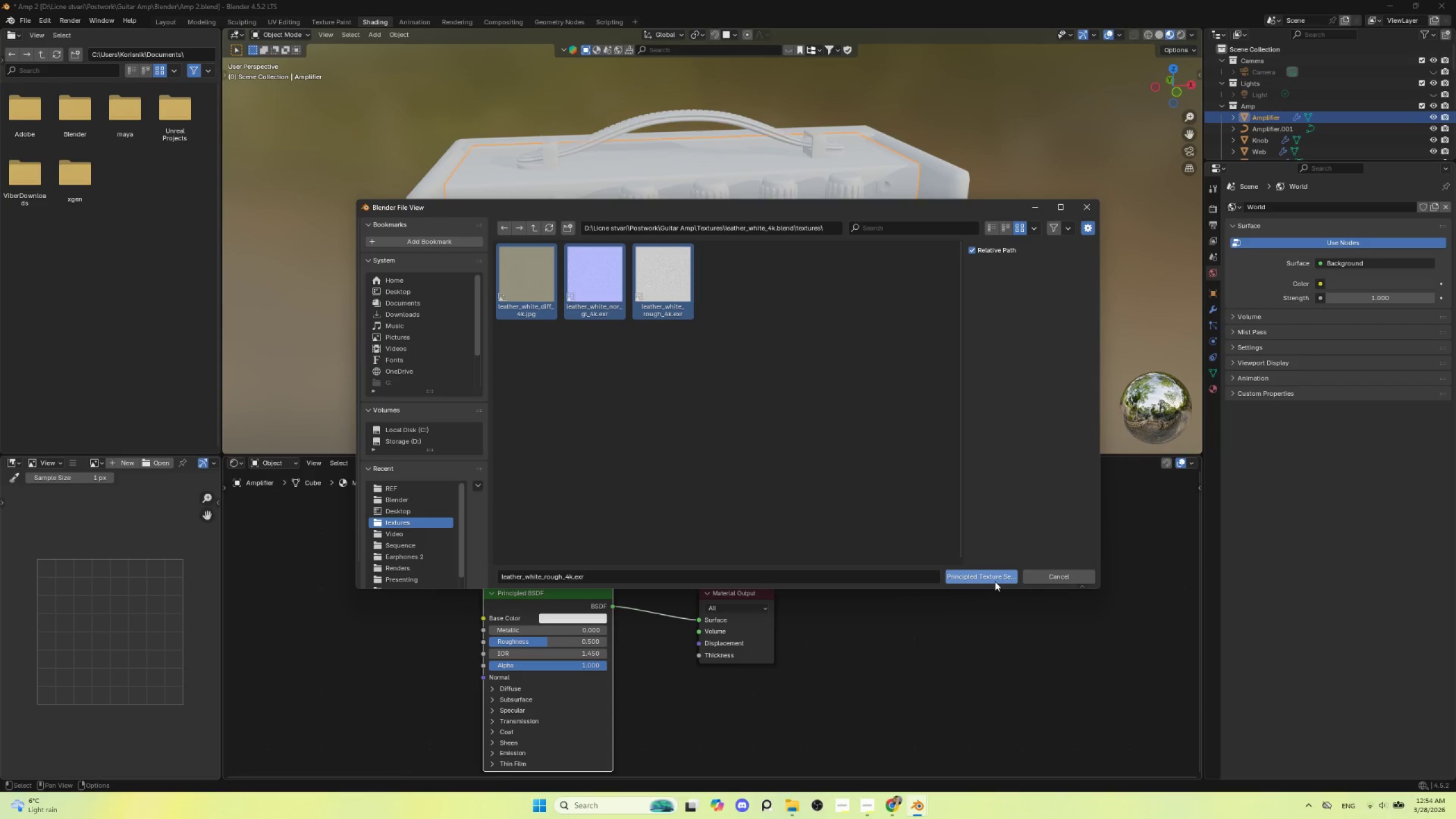 
left_click([995, 578])
 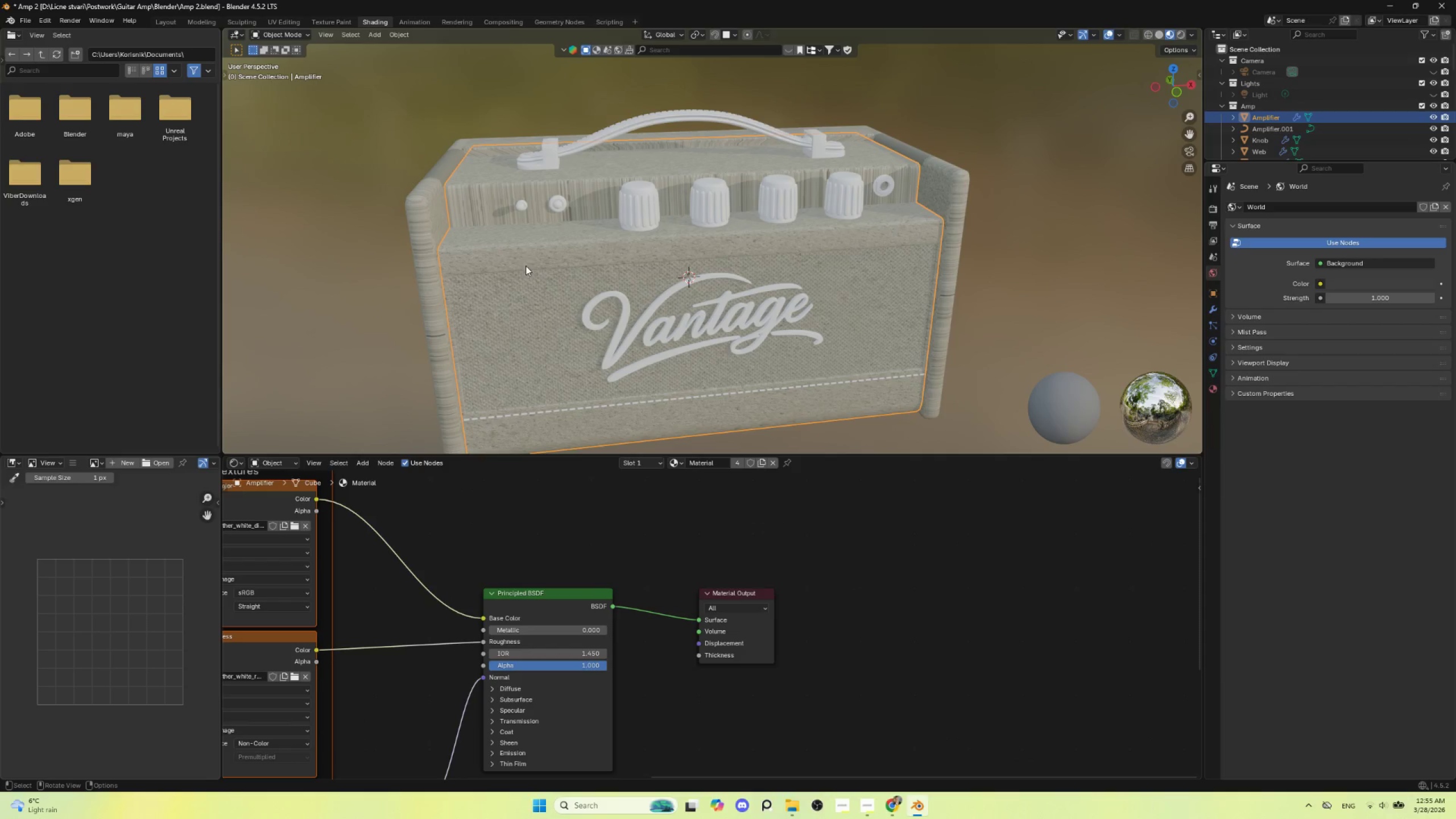 
wait(12.16)
 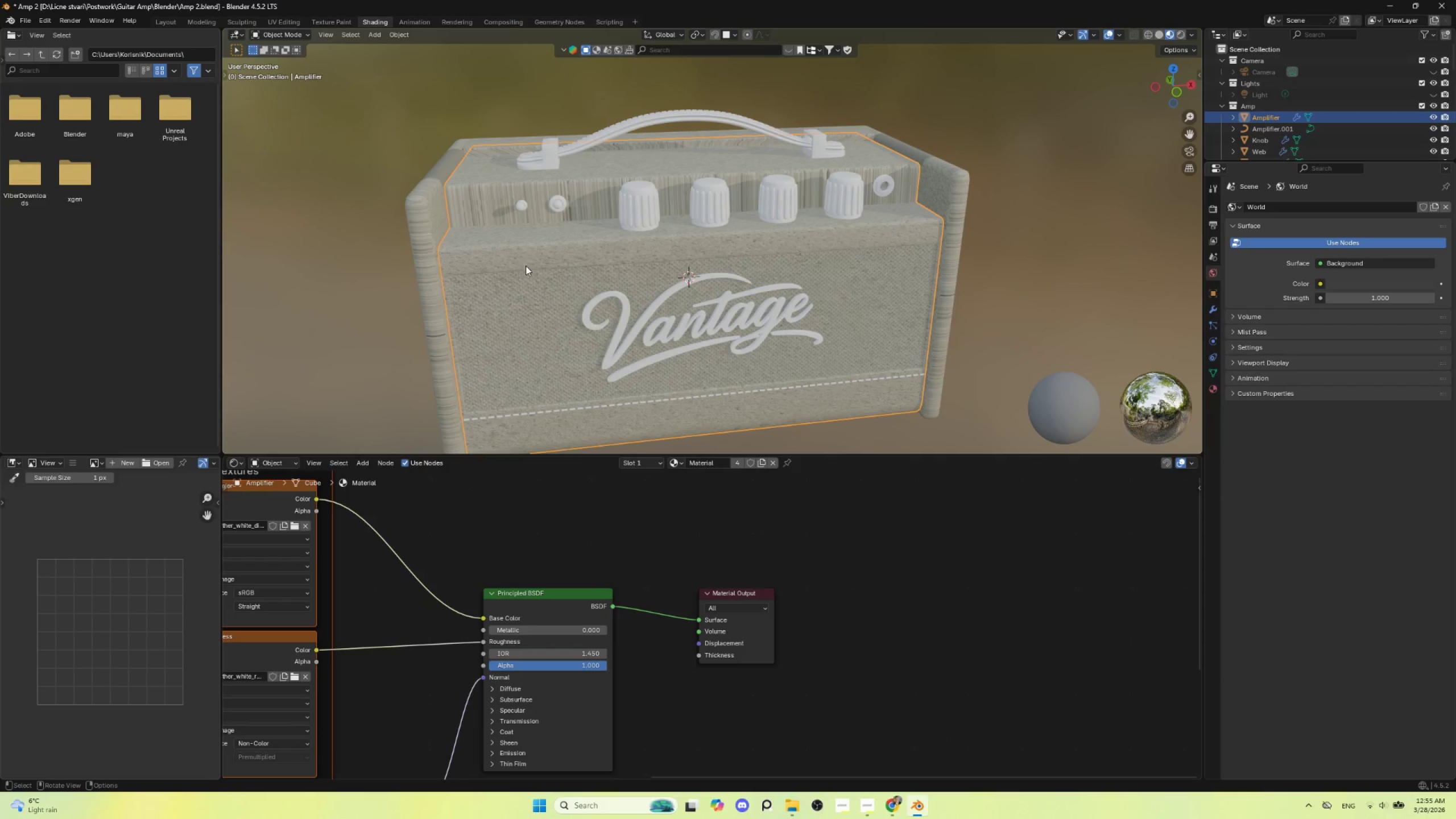 
hold_key(key=ControlLeft, duration=1.5)
 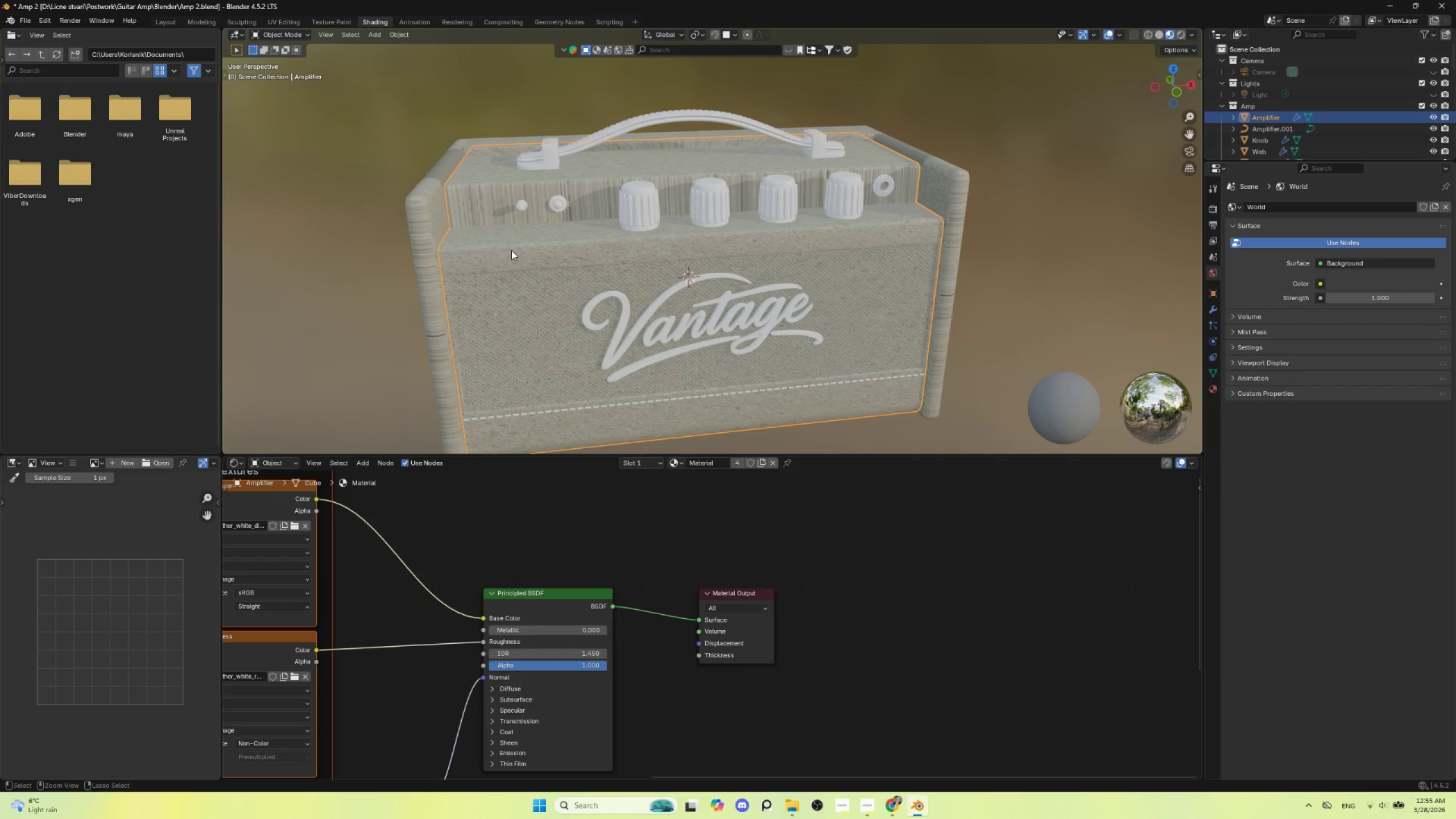 
key(Control+Z)
 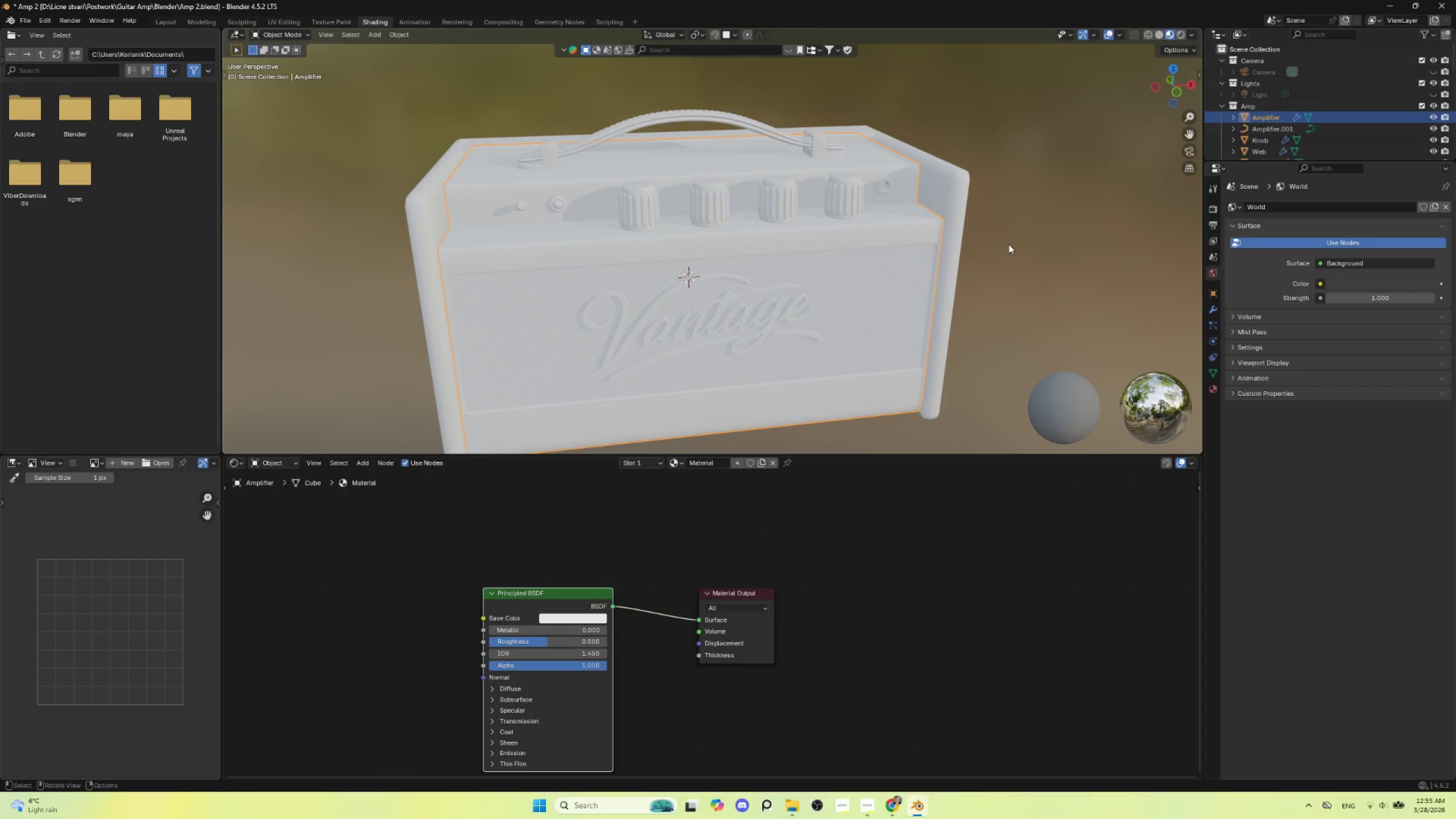 
left_click([1008, 244])
 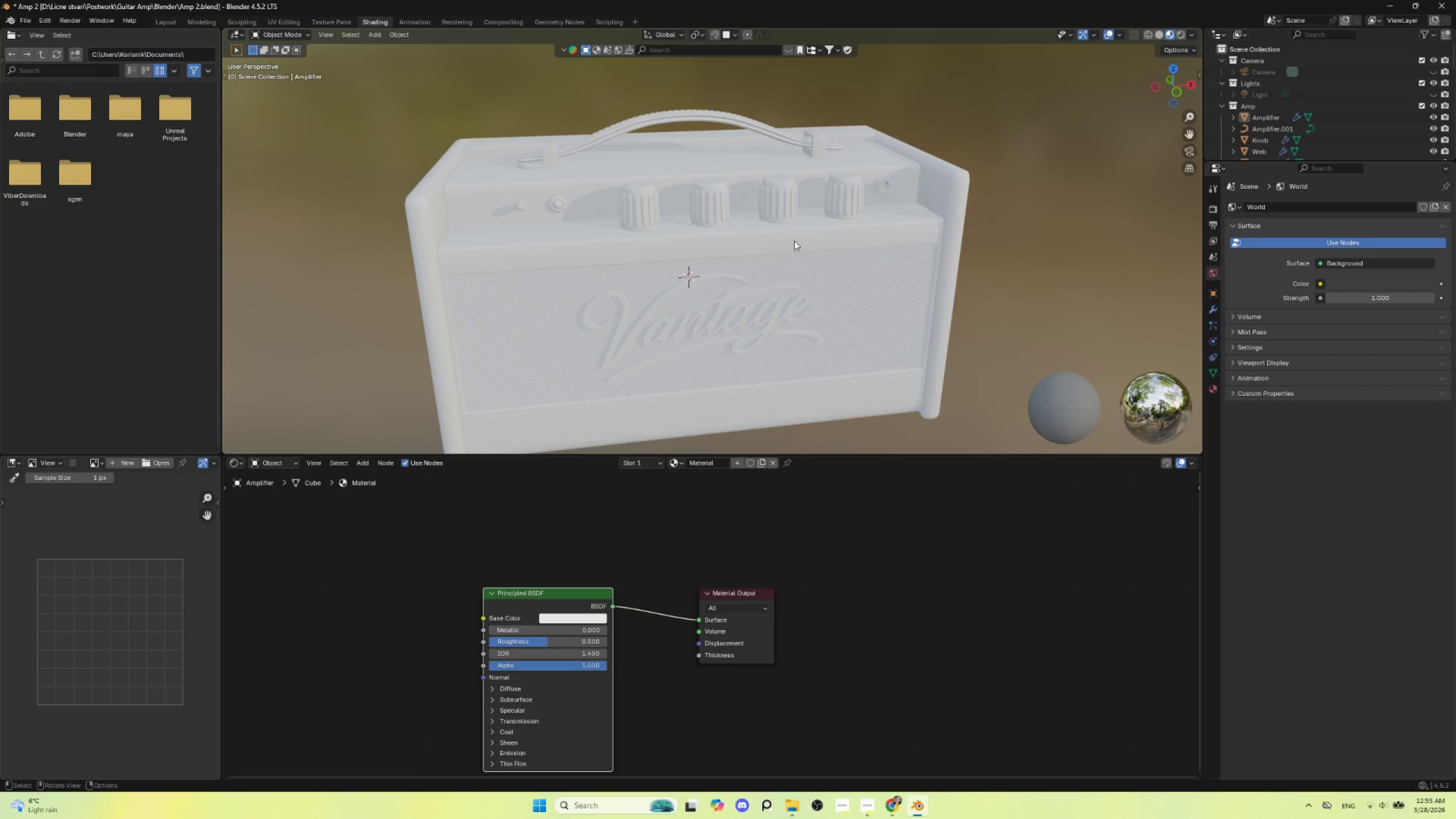 
left_click([775, 239])
 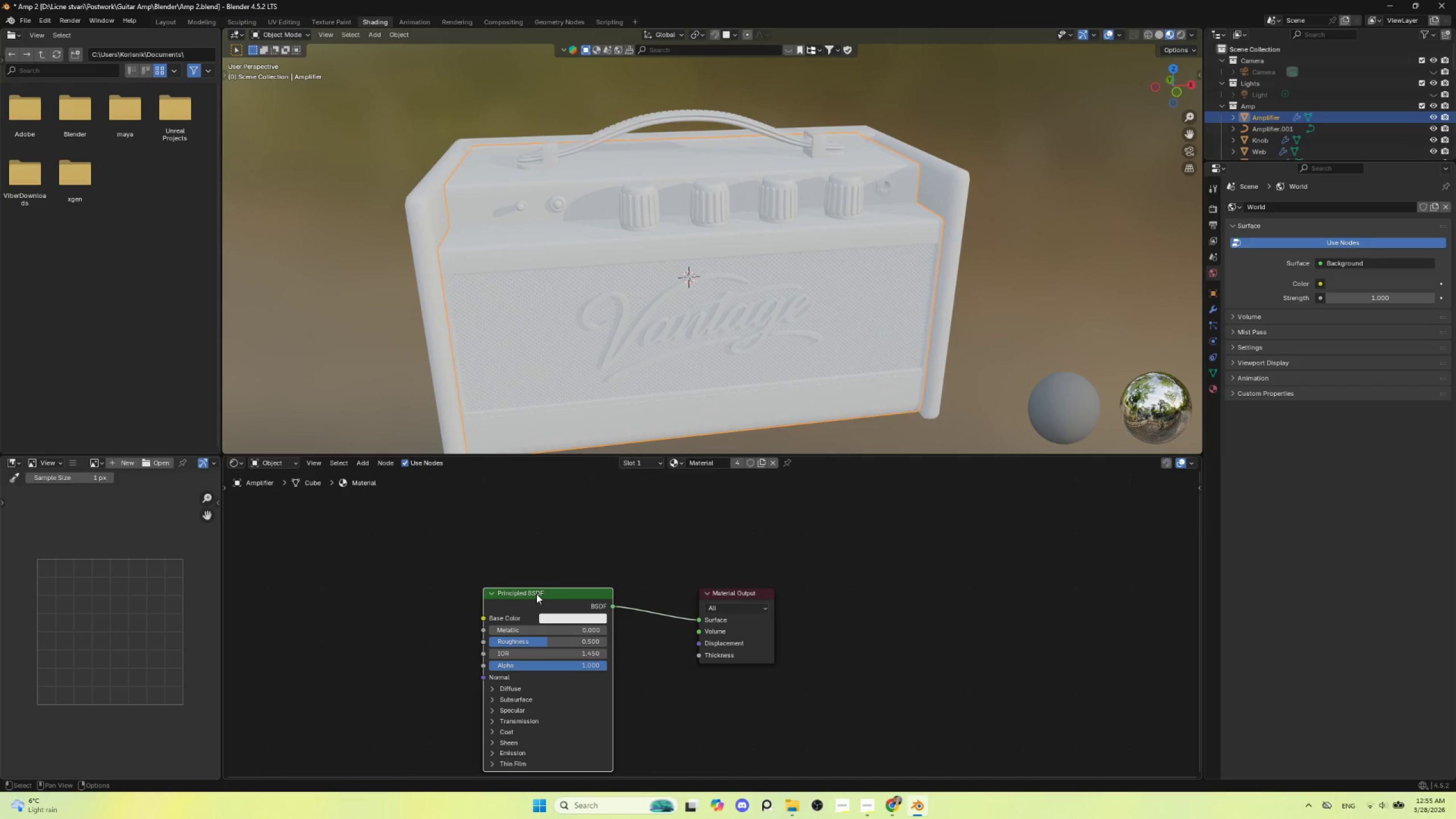 
left_click([536, 594])
 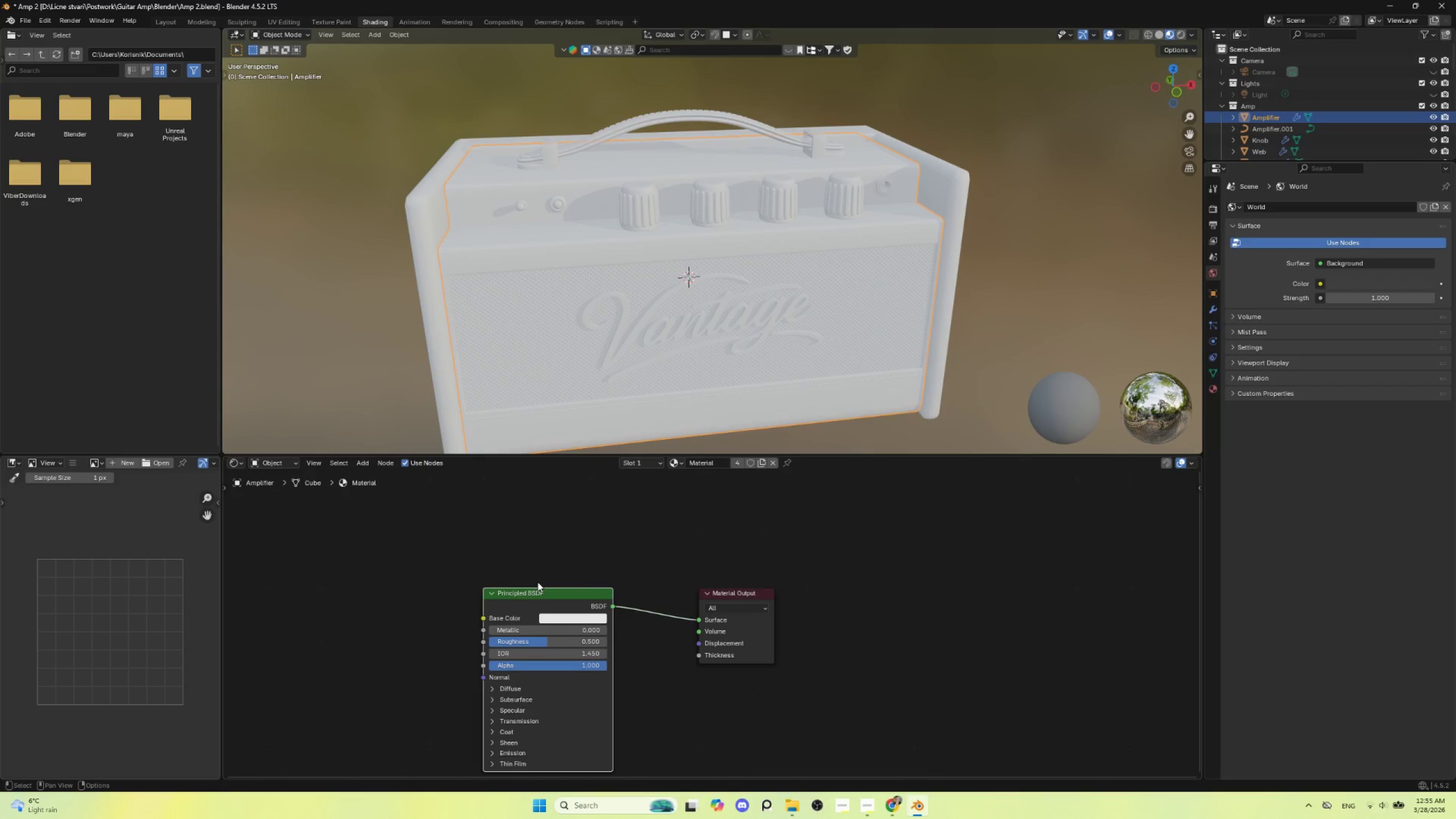 
left_click([537, 590])
 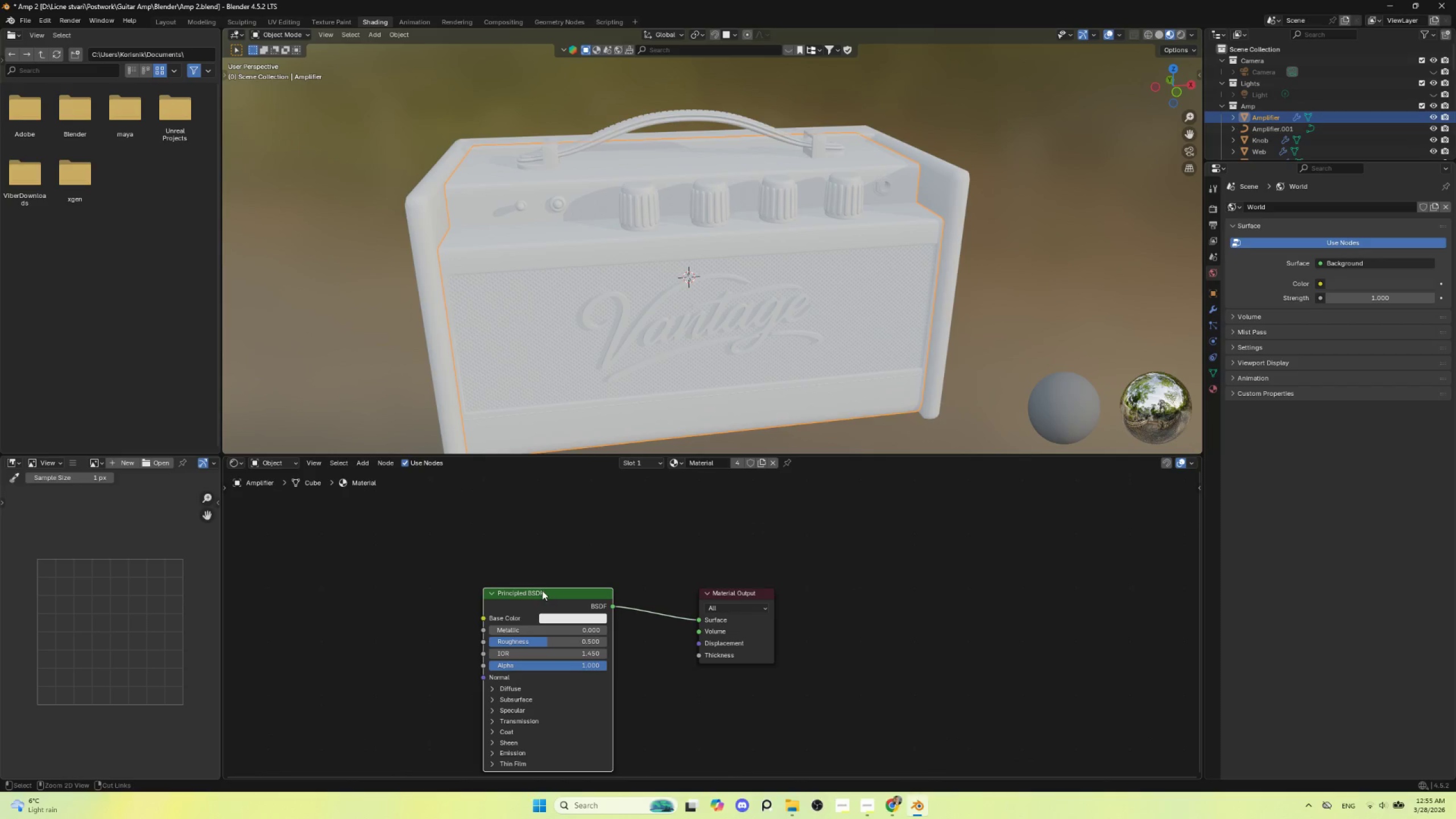 
key(Control+Shift+T)
 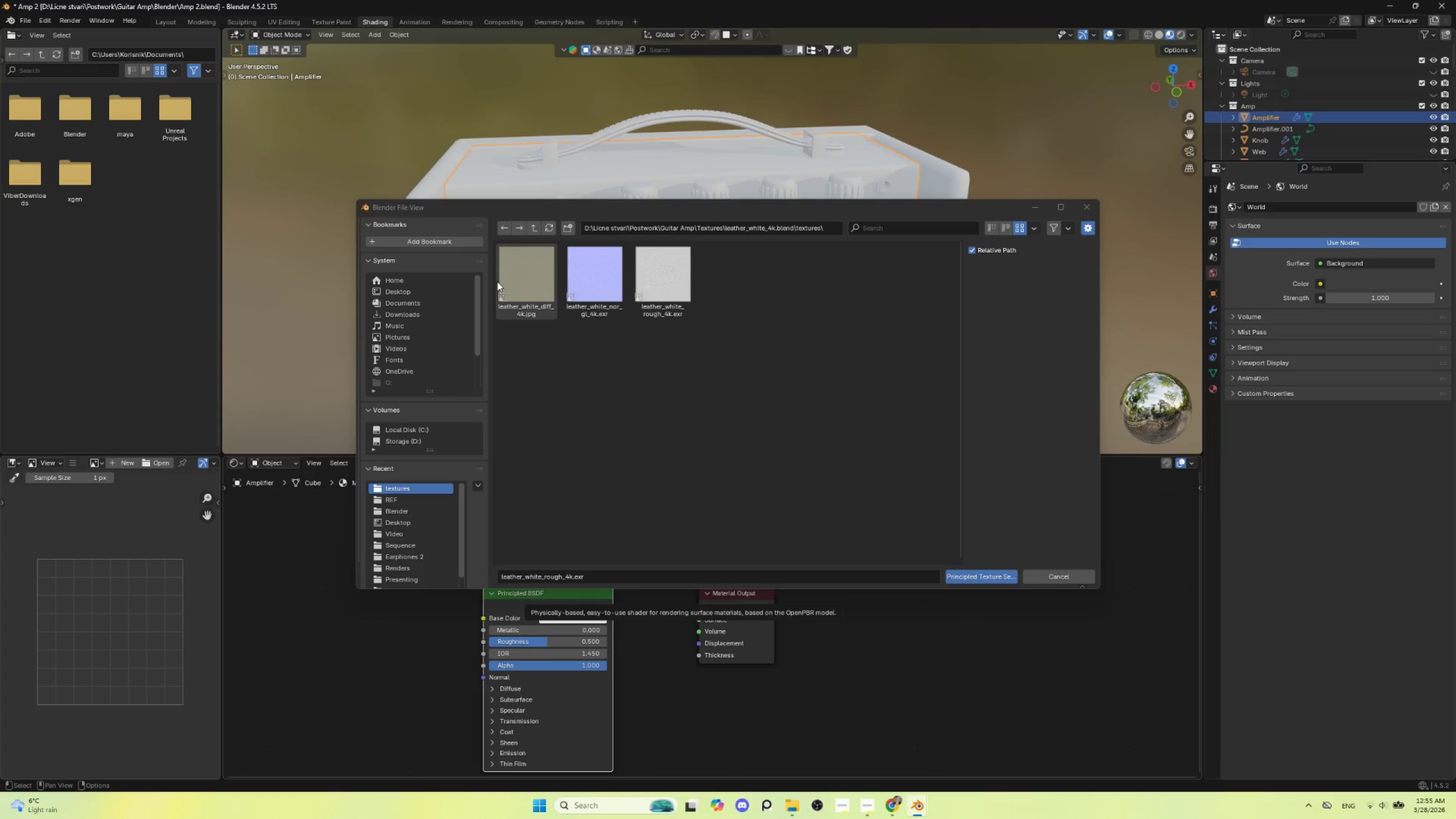 
left_click([529, 274])
 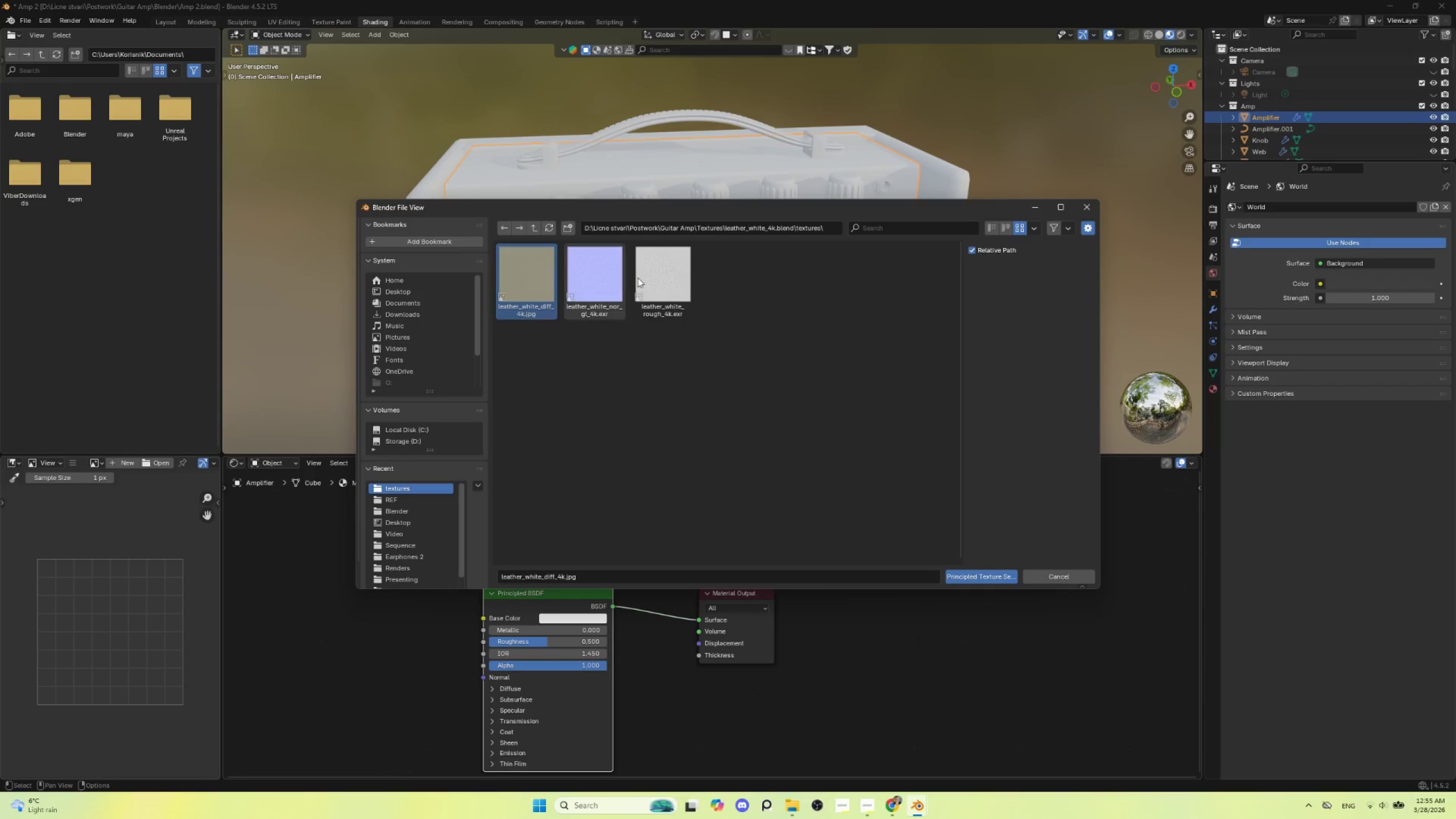 
hold_key(key=ShiftLeft, duration=1.19)
left_click([613, 281])
 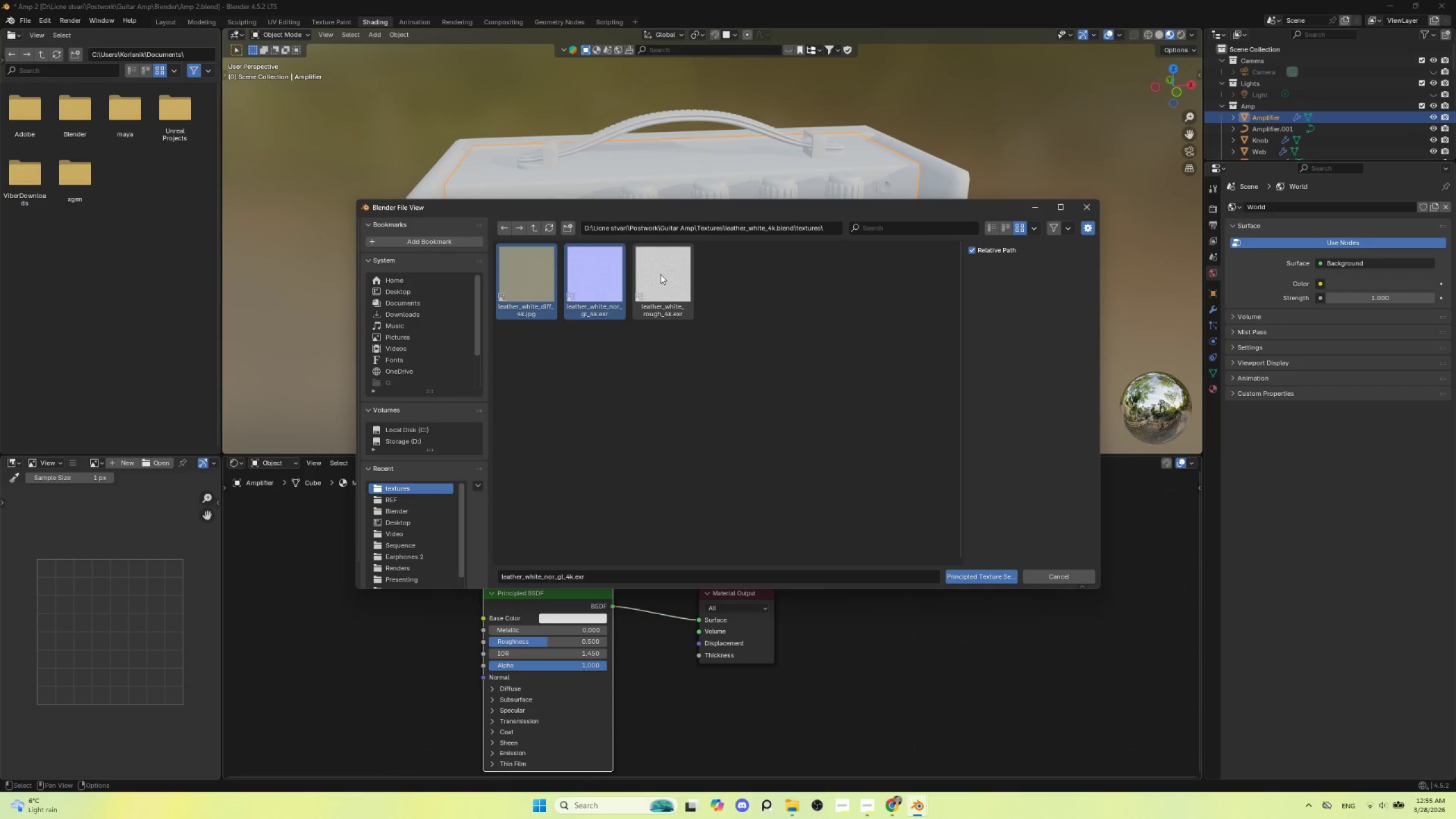 
double_click([661, 274])
 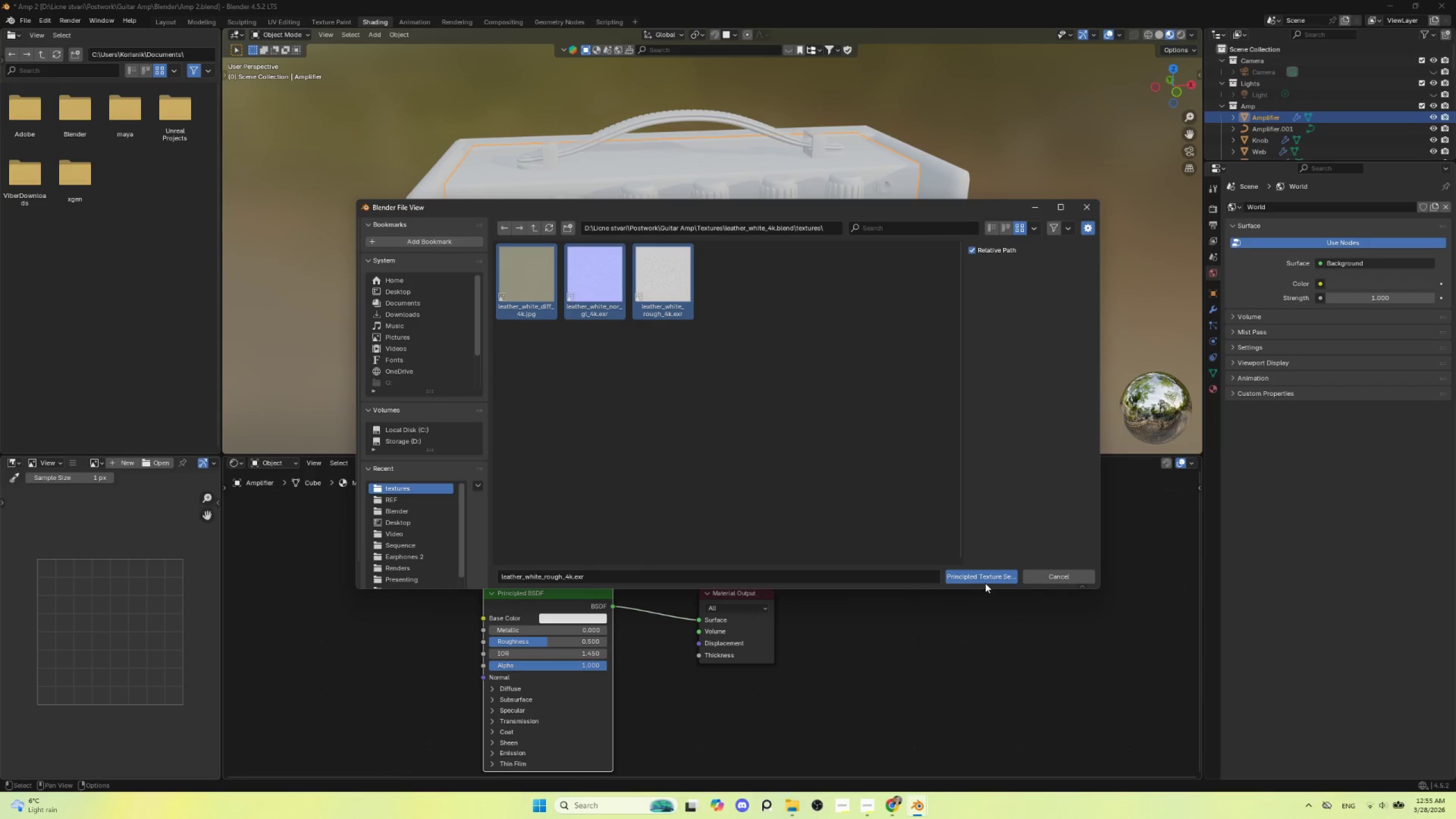 
left_click([987, 580])
 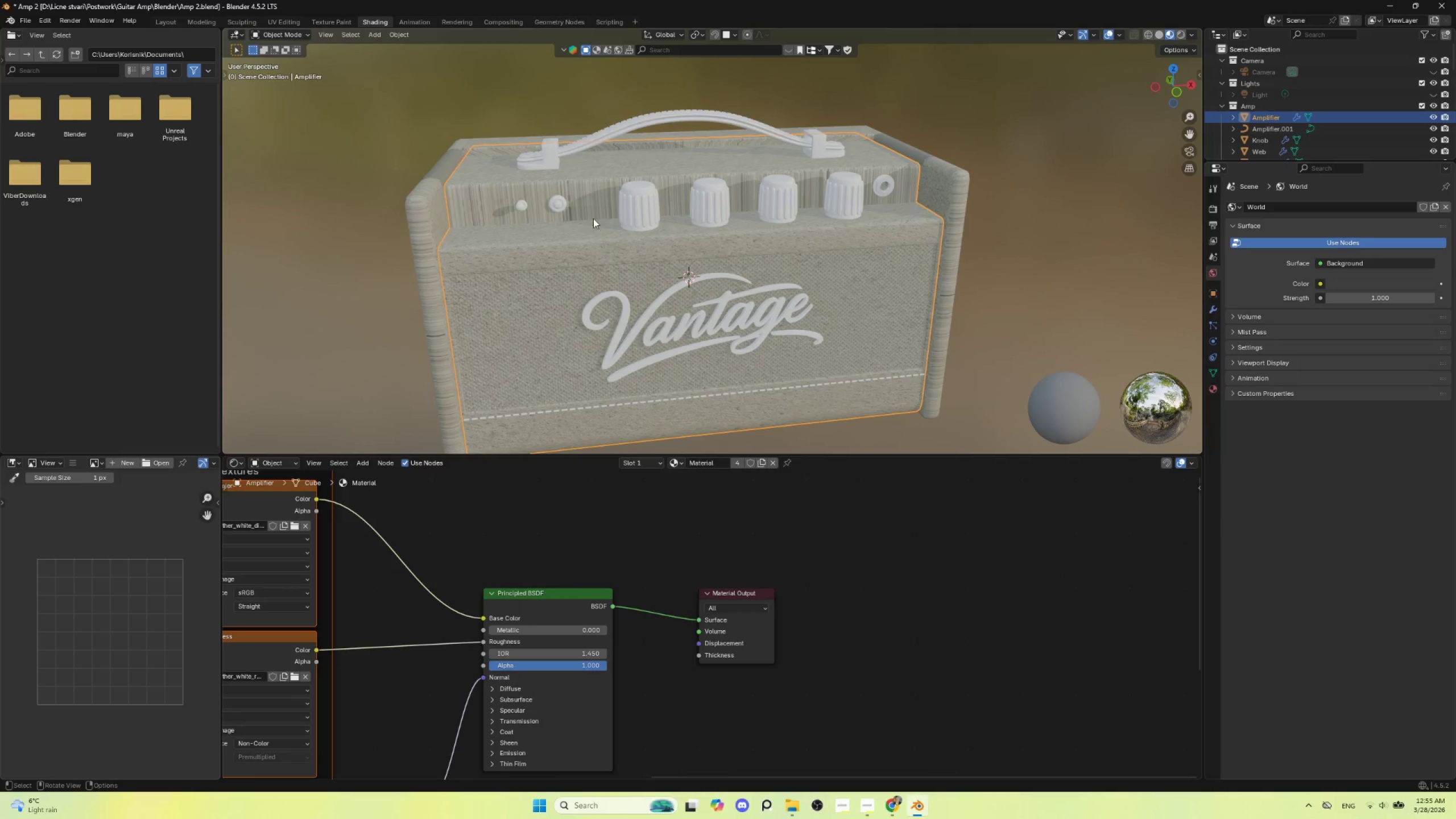 
key(Tab)
type(au)
 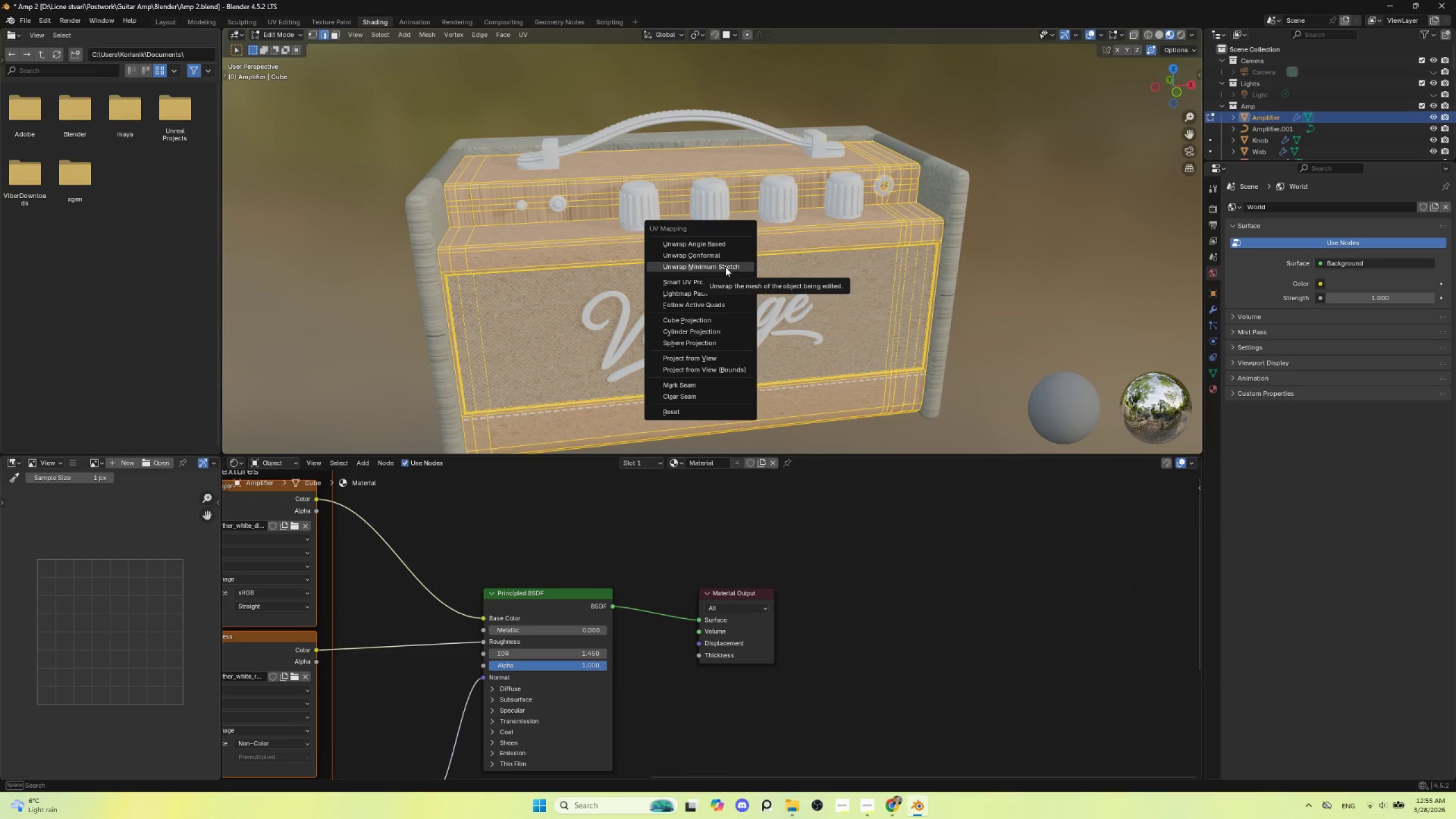 
left_click([723, 279])
 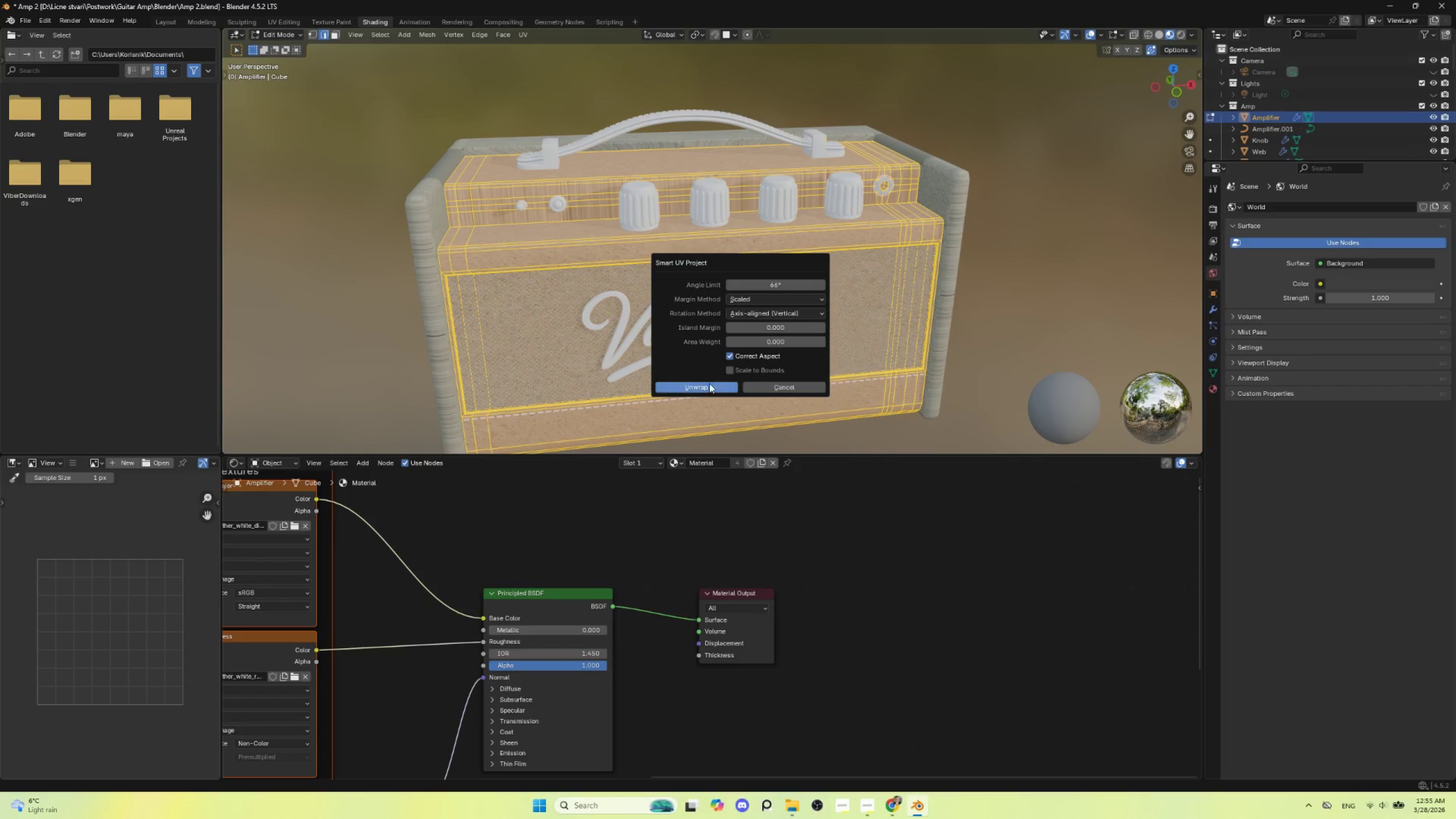 
left_click([709, 388])
 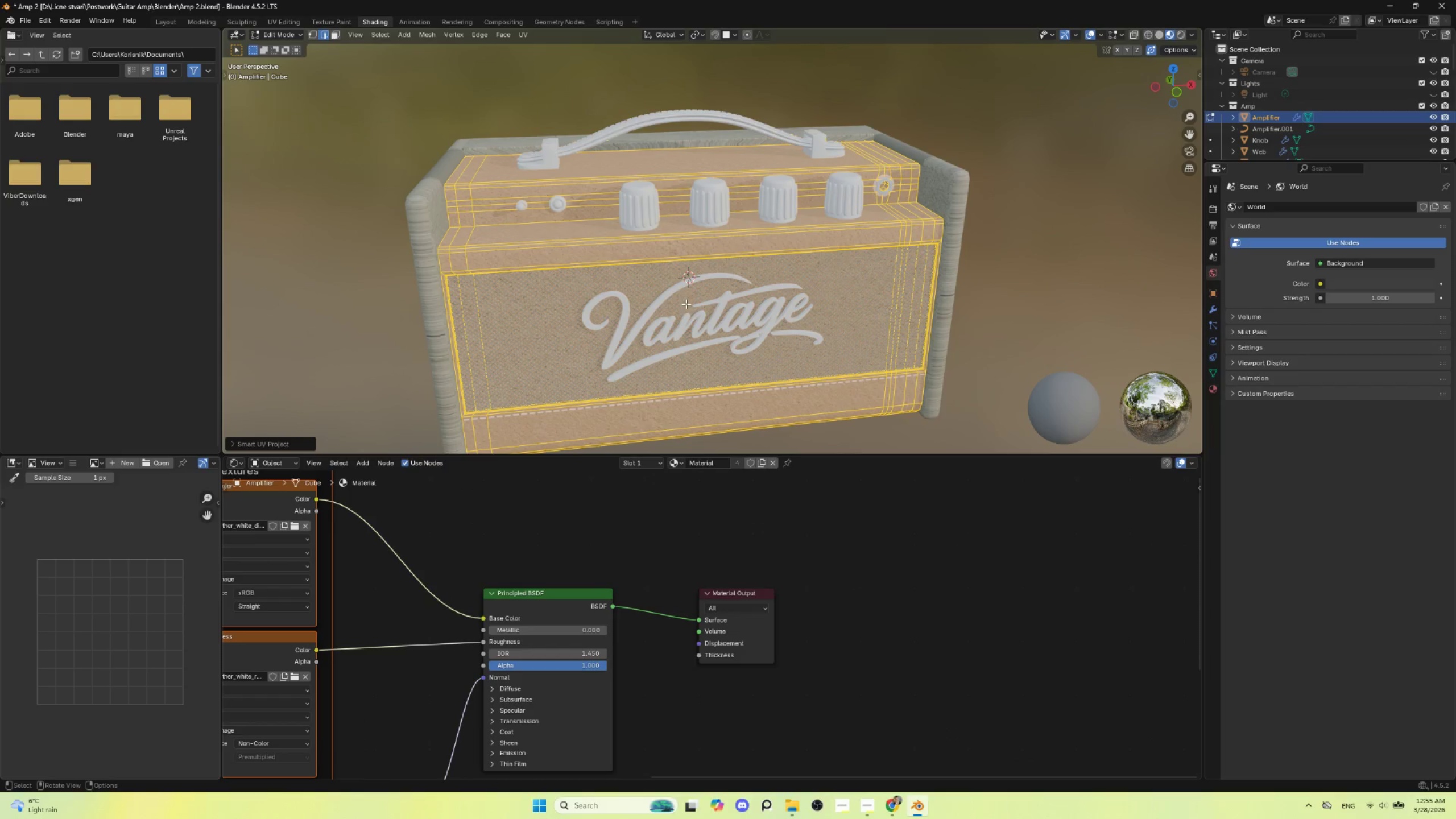 
key(Tab)
 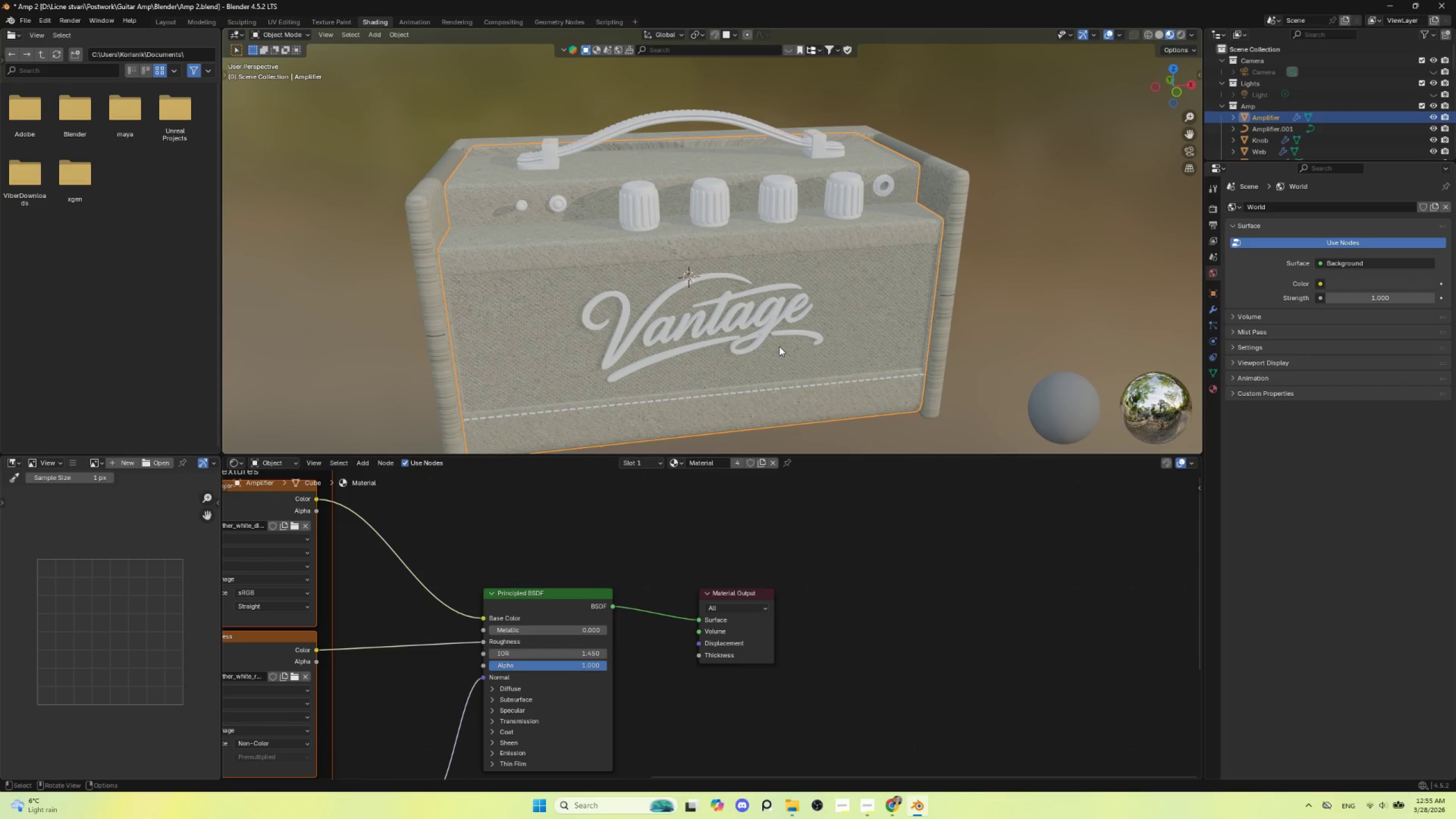 
left_click([421, 206])
 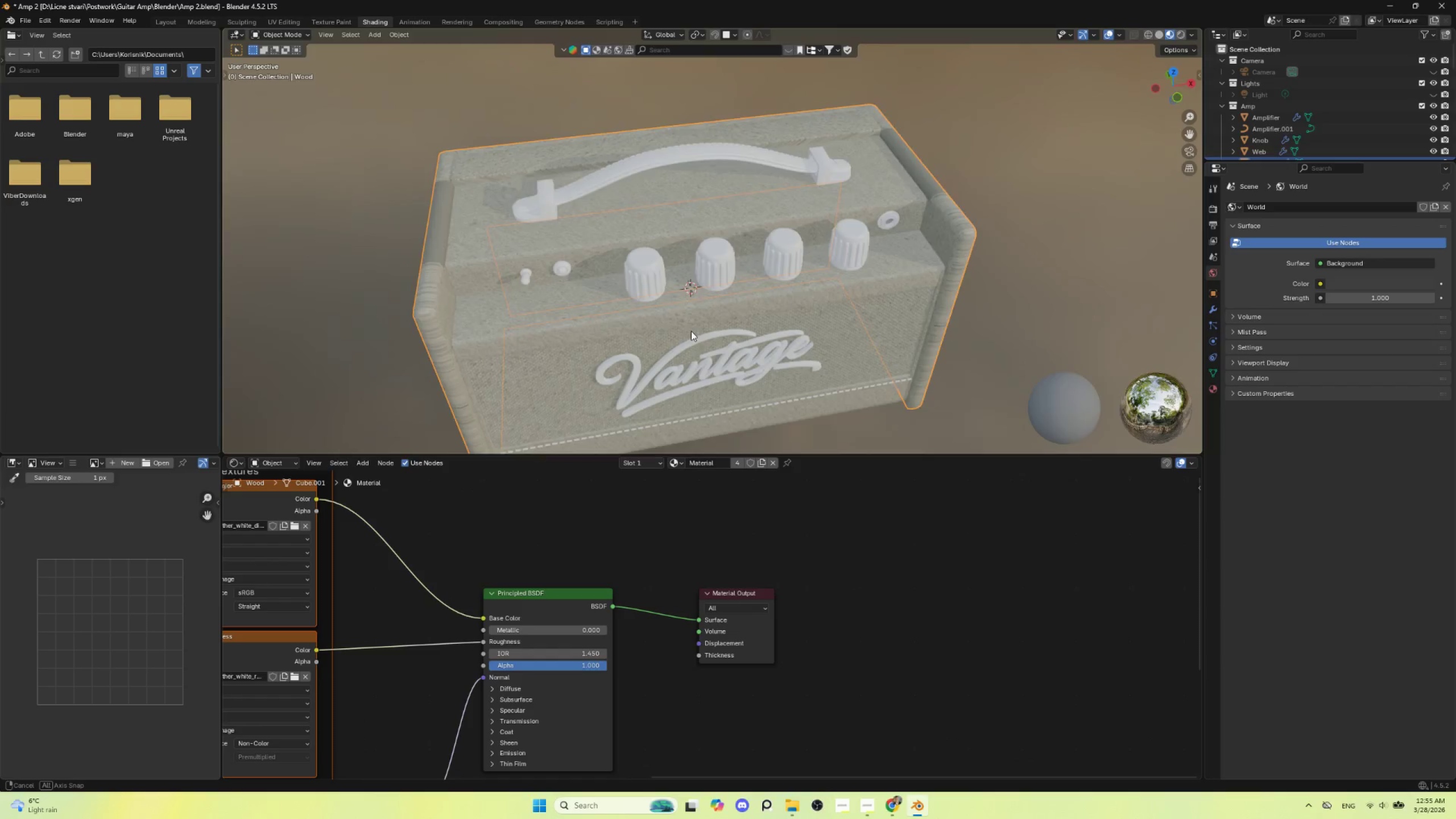 
key(Tab)
type(au)
 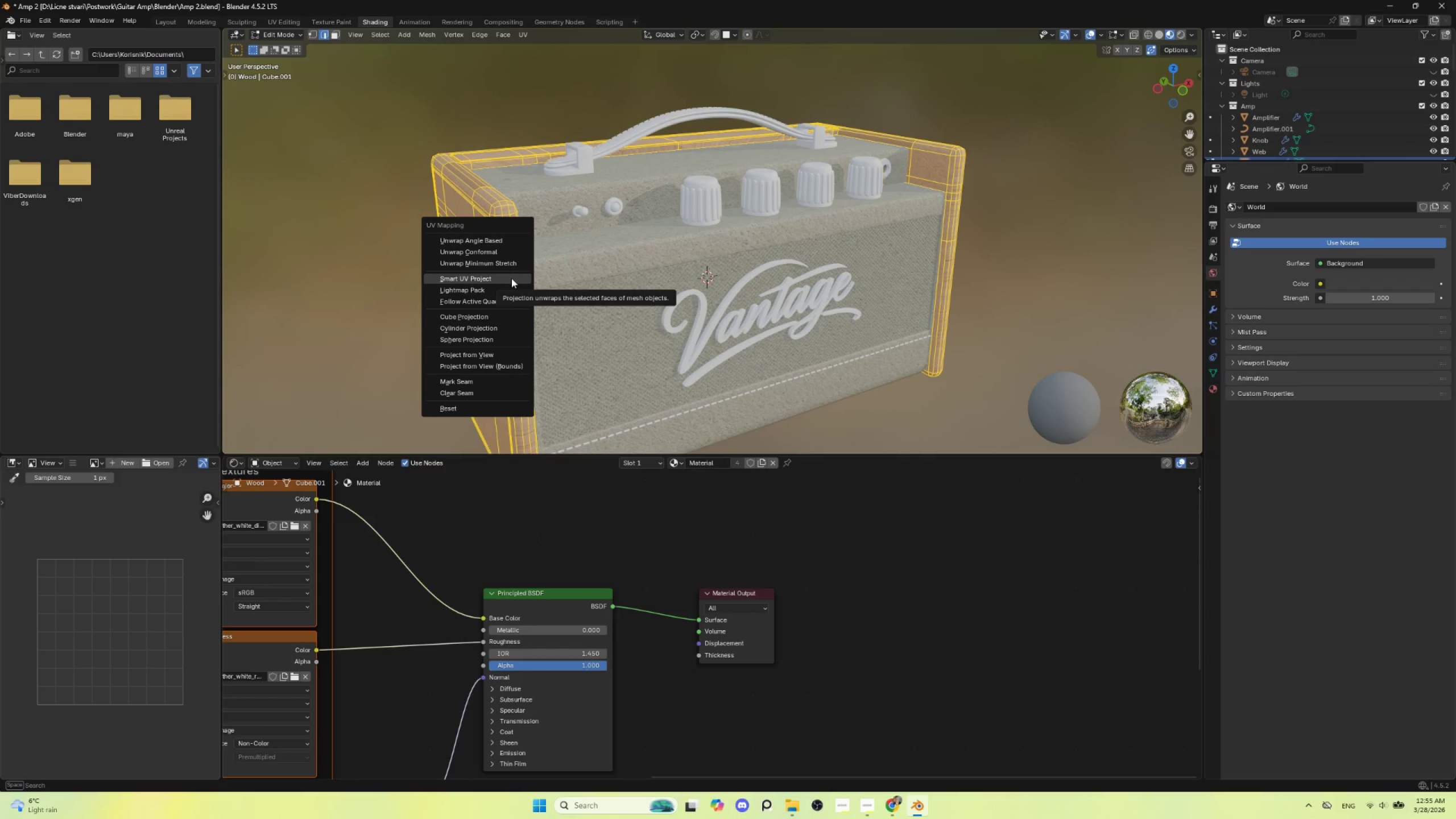 
left_click([511, 278])
 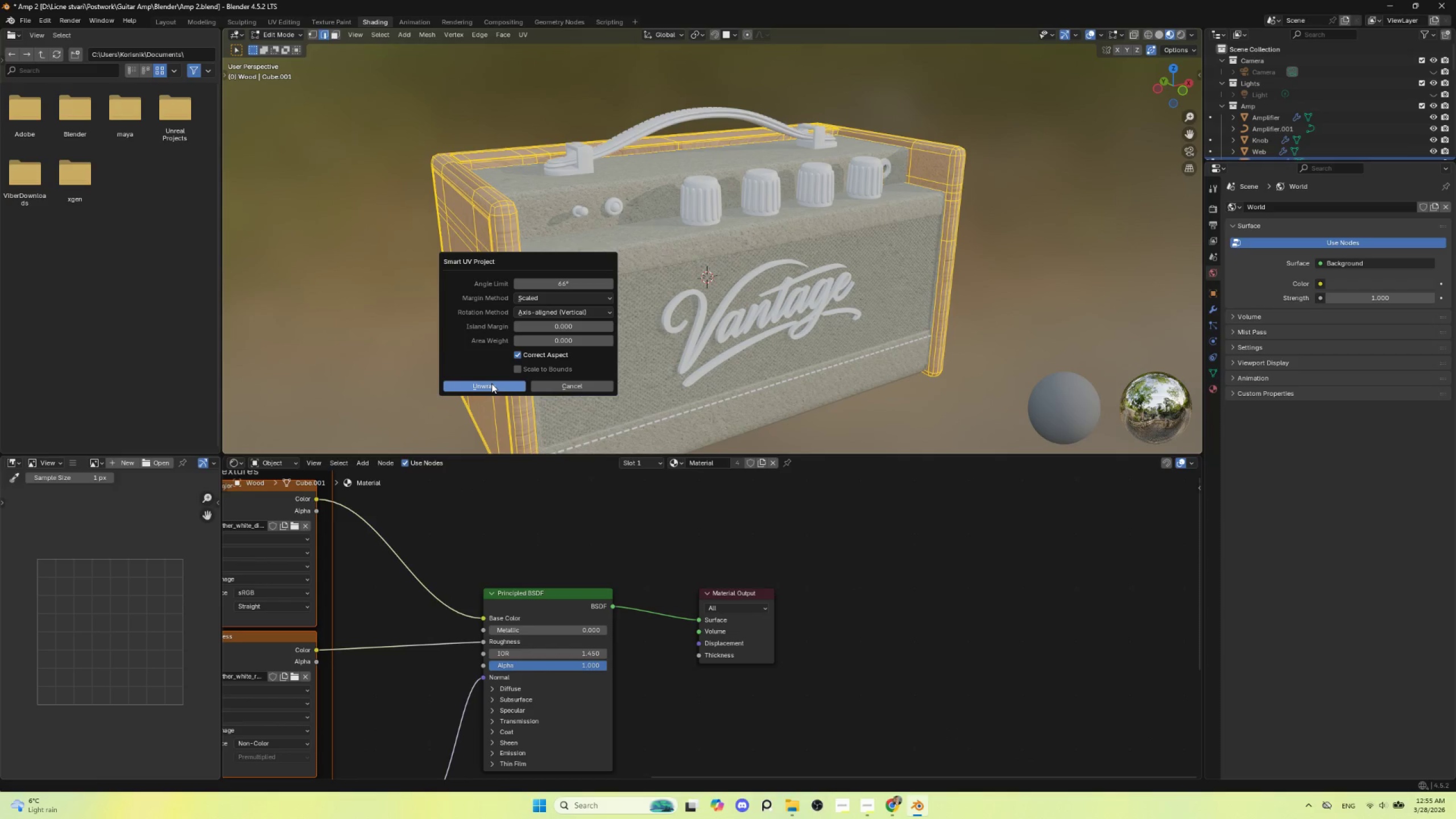 
wait(6.8)
 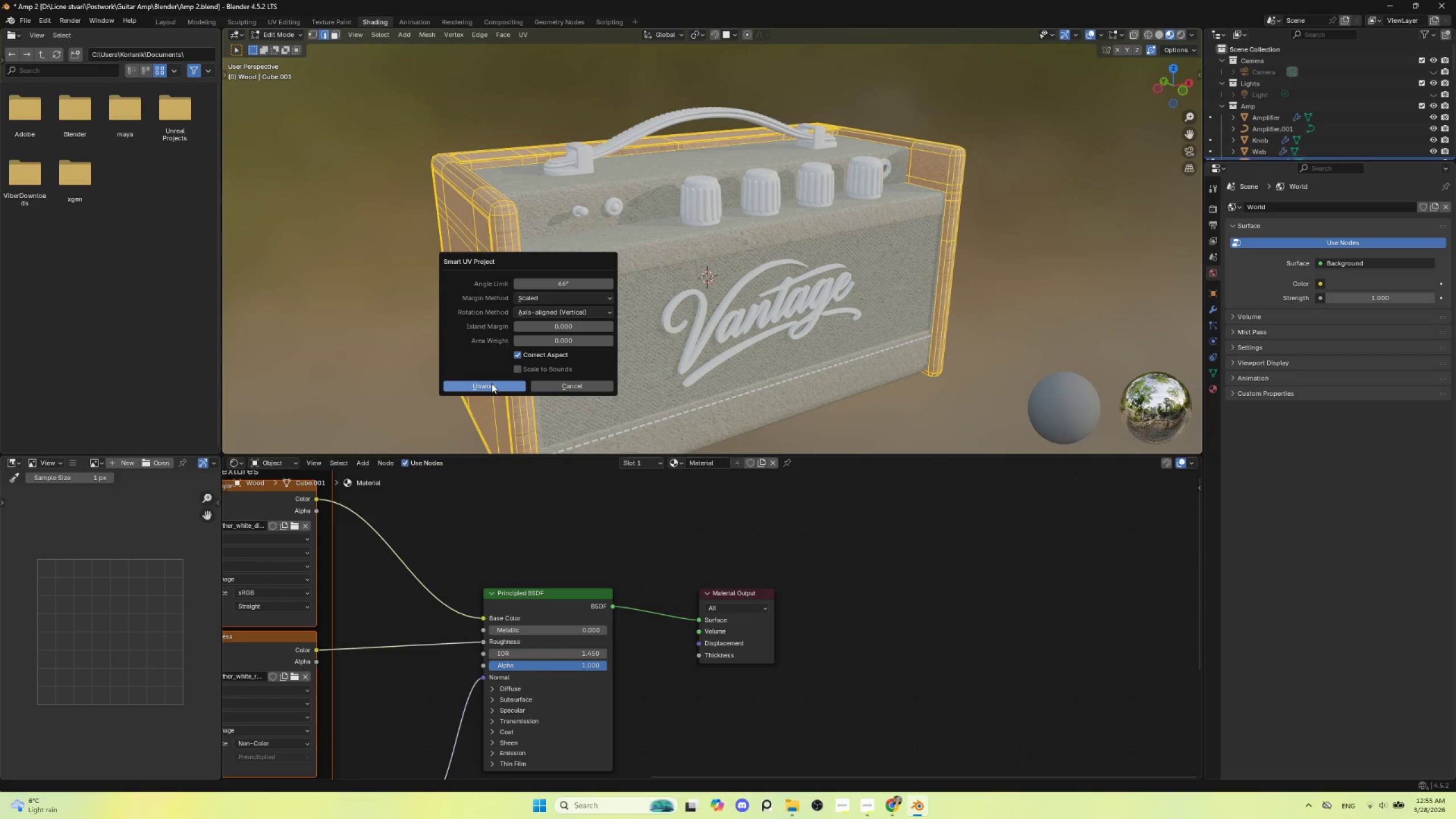 
key(Escape)
 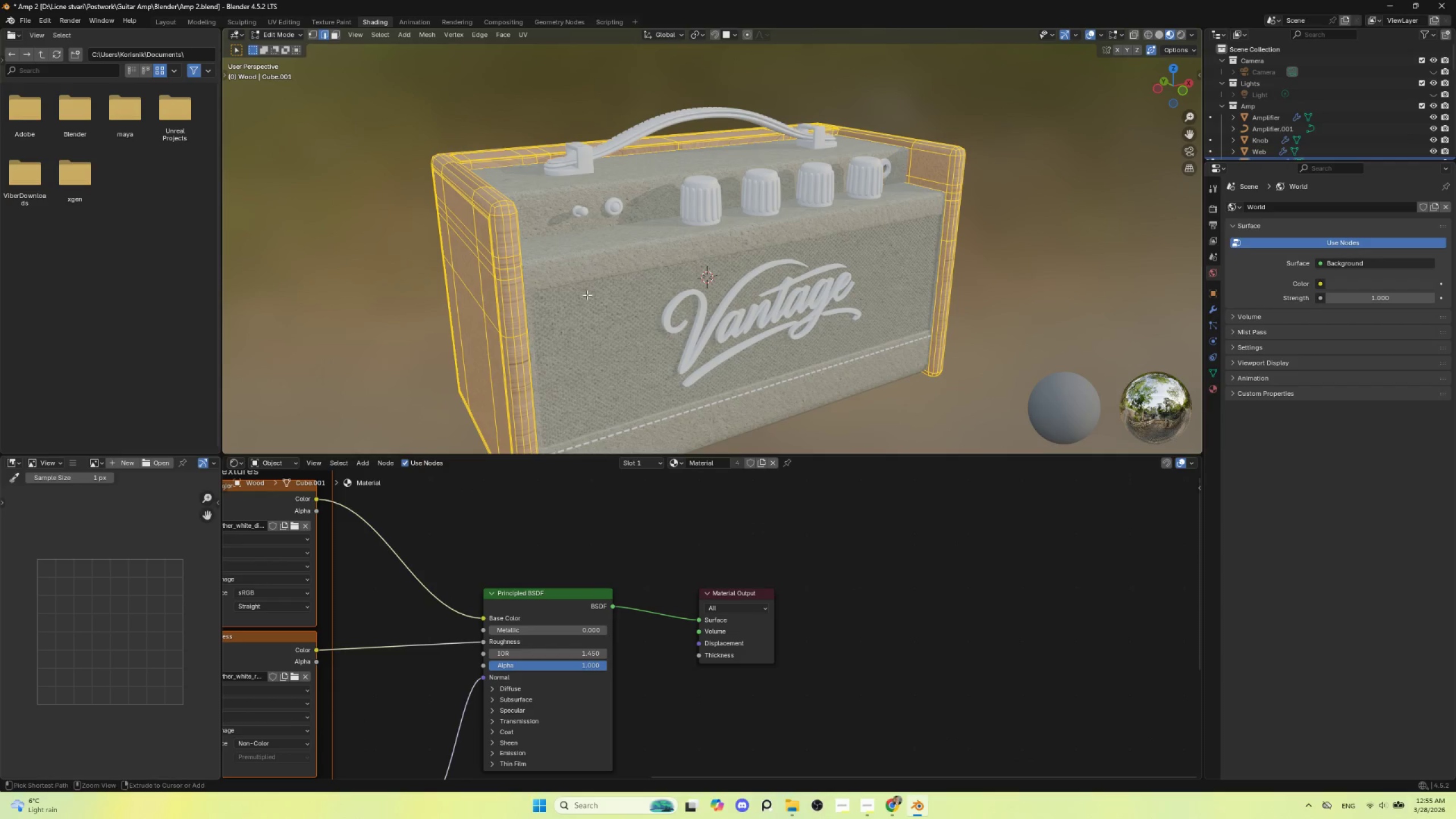 
key(Control+Z)
 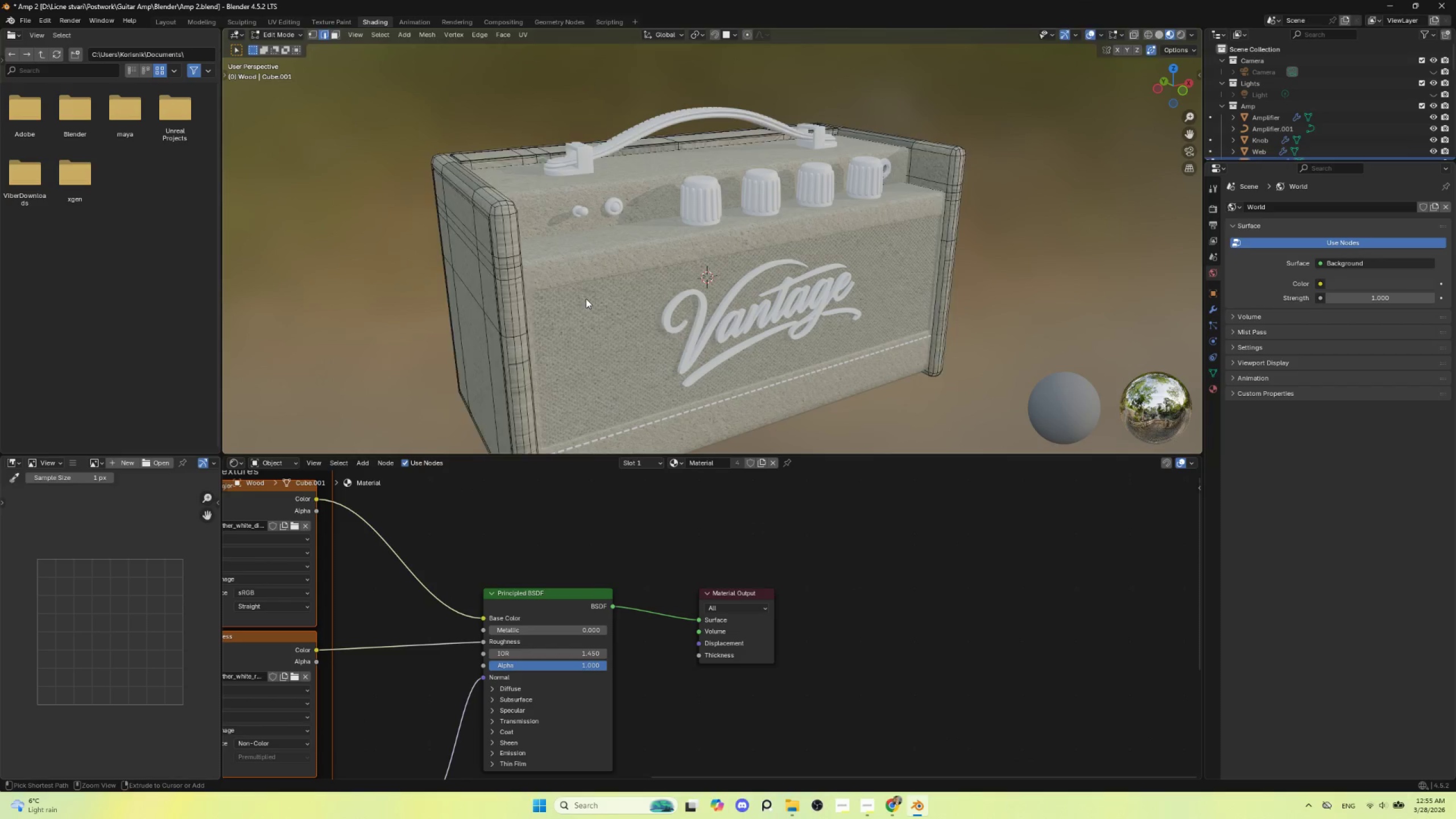 
key(Control+Z)
 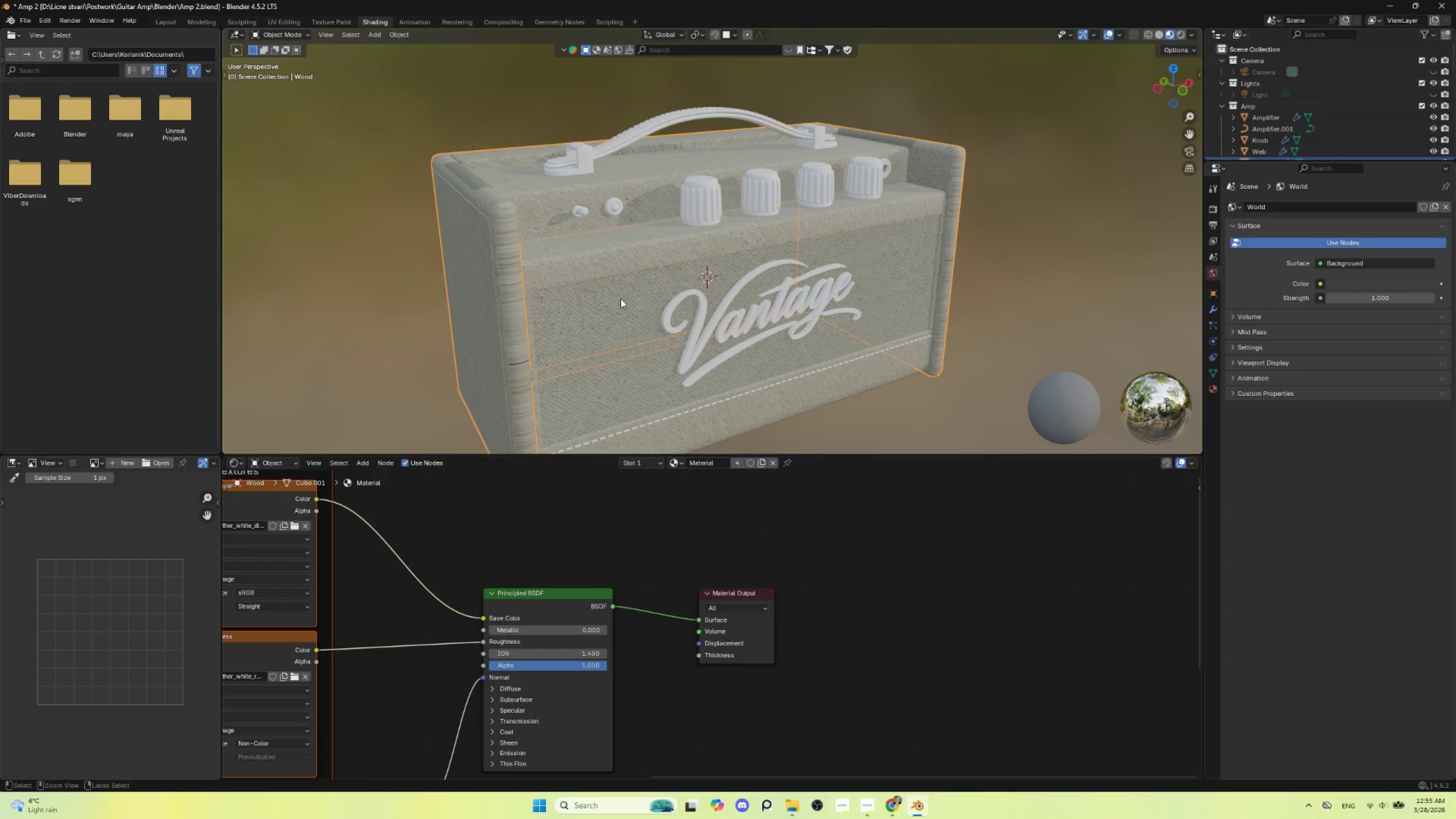 
key(Control+Z)
 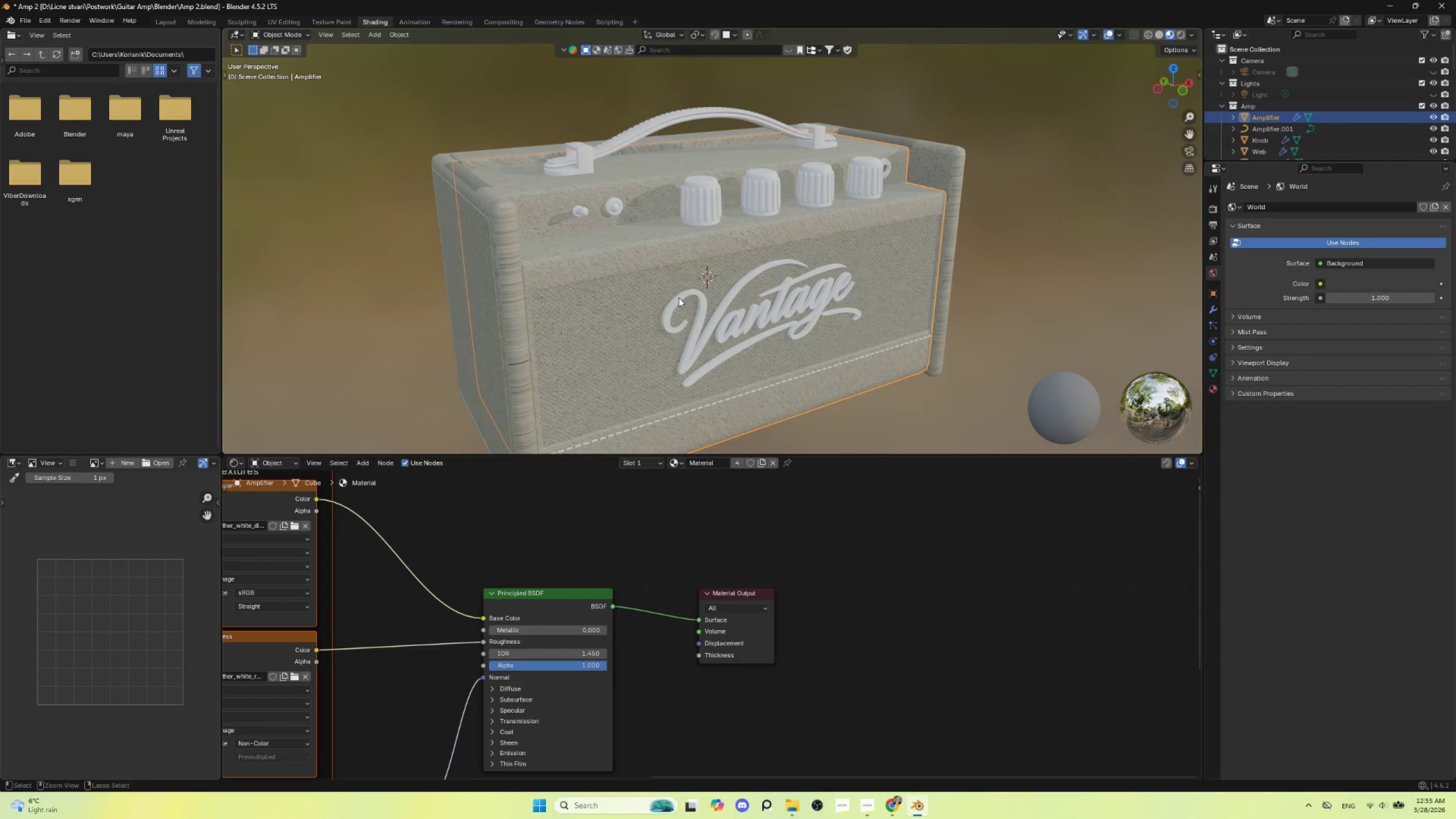 
key(Control+Z)
 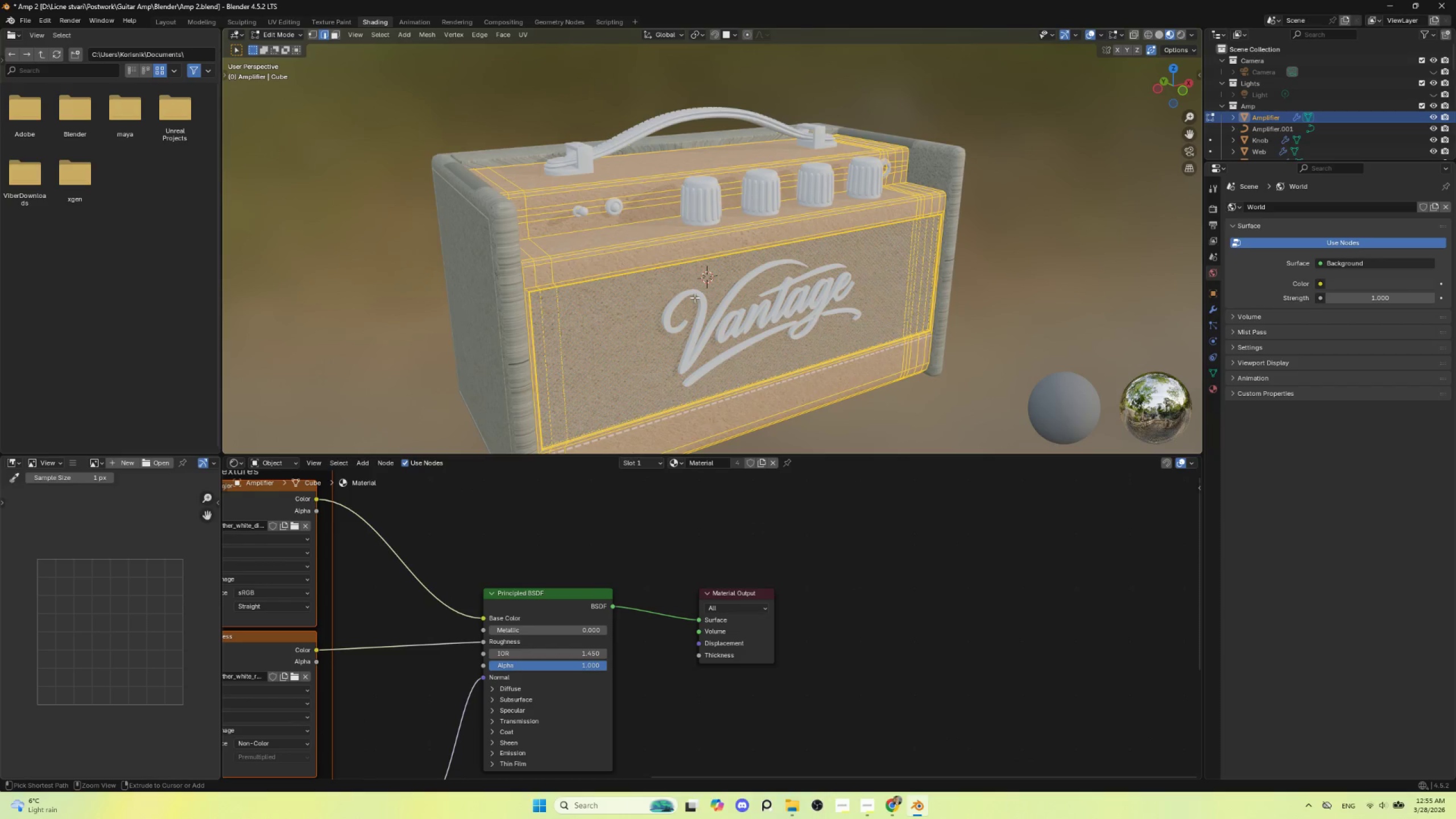 
key(Control+Z)
 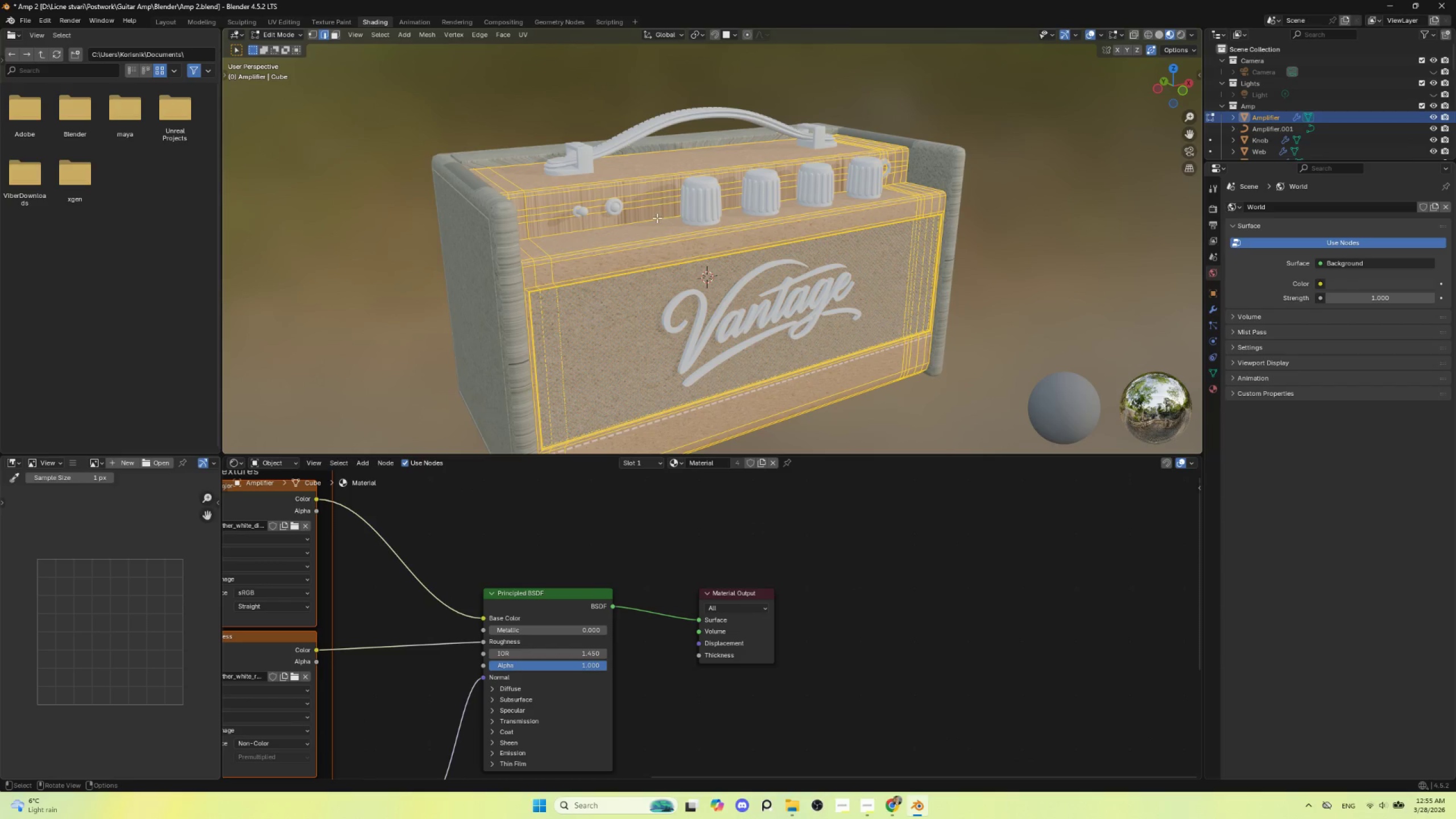 
key(Tab)
 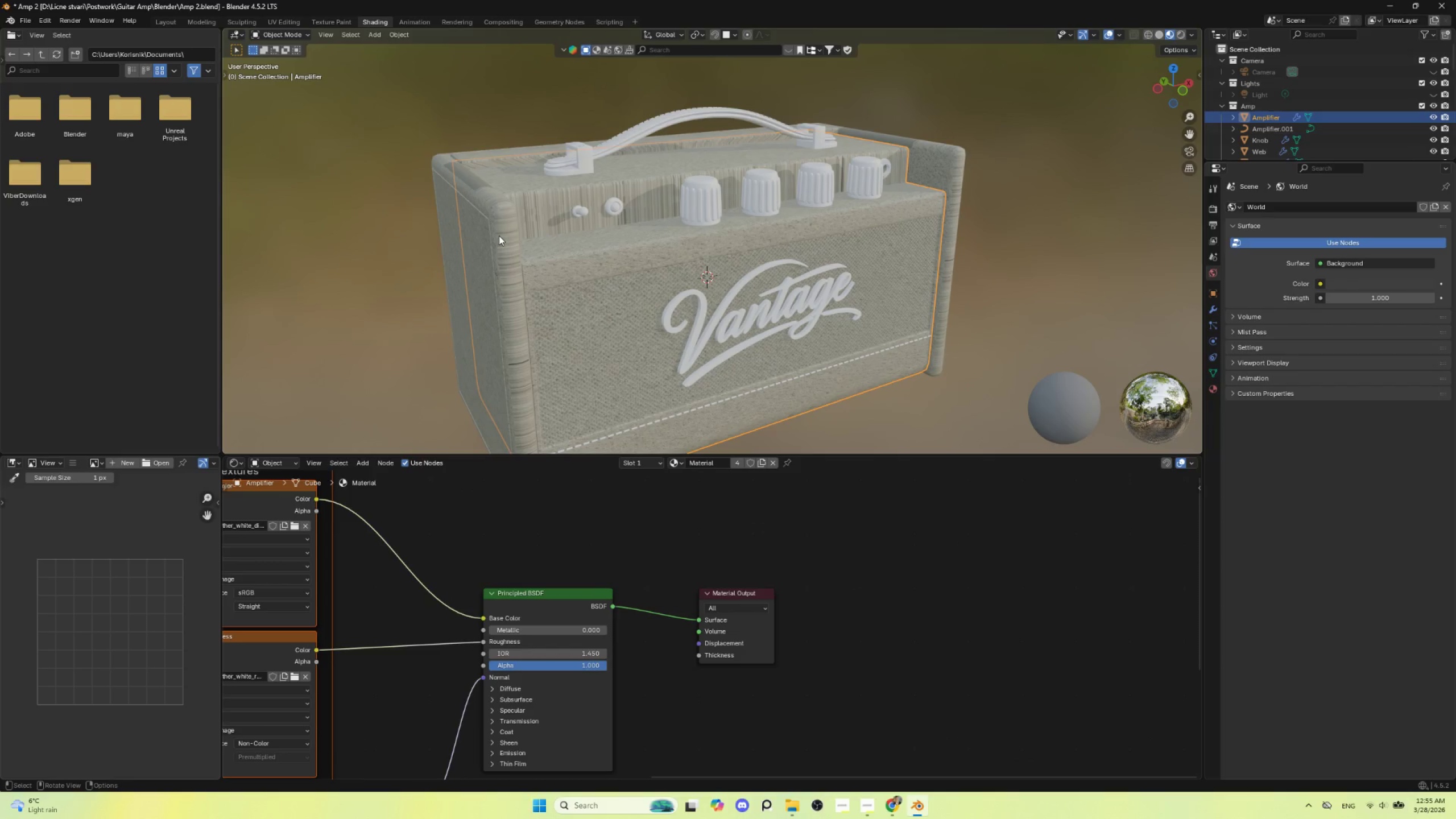 
left_click([499, 235])
 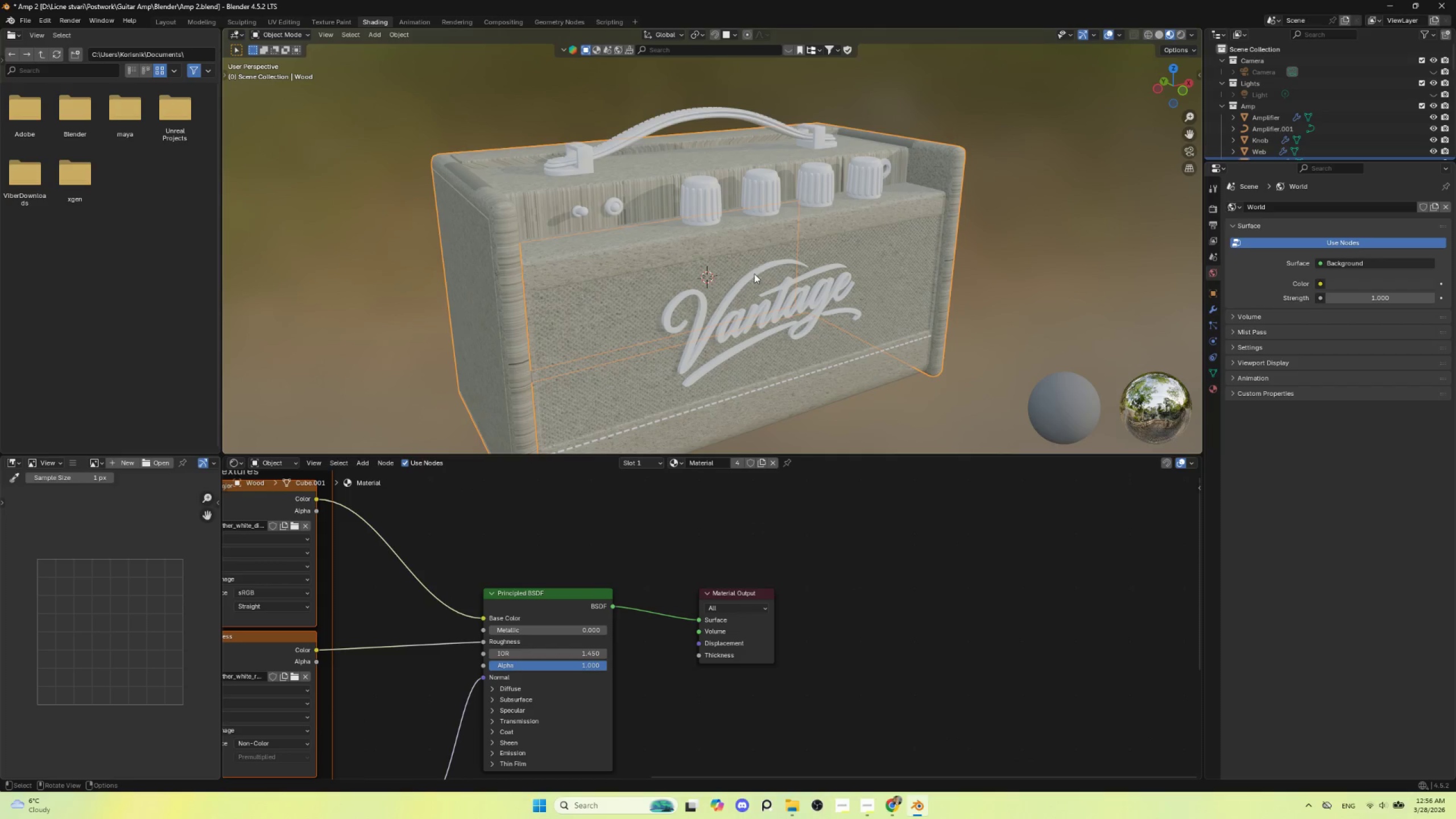 
scroll: coordinate [756, 278], scroll_direction: down, amount: 1.0
 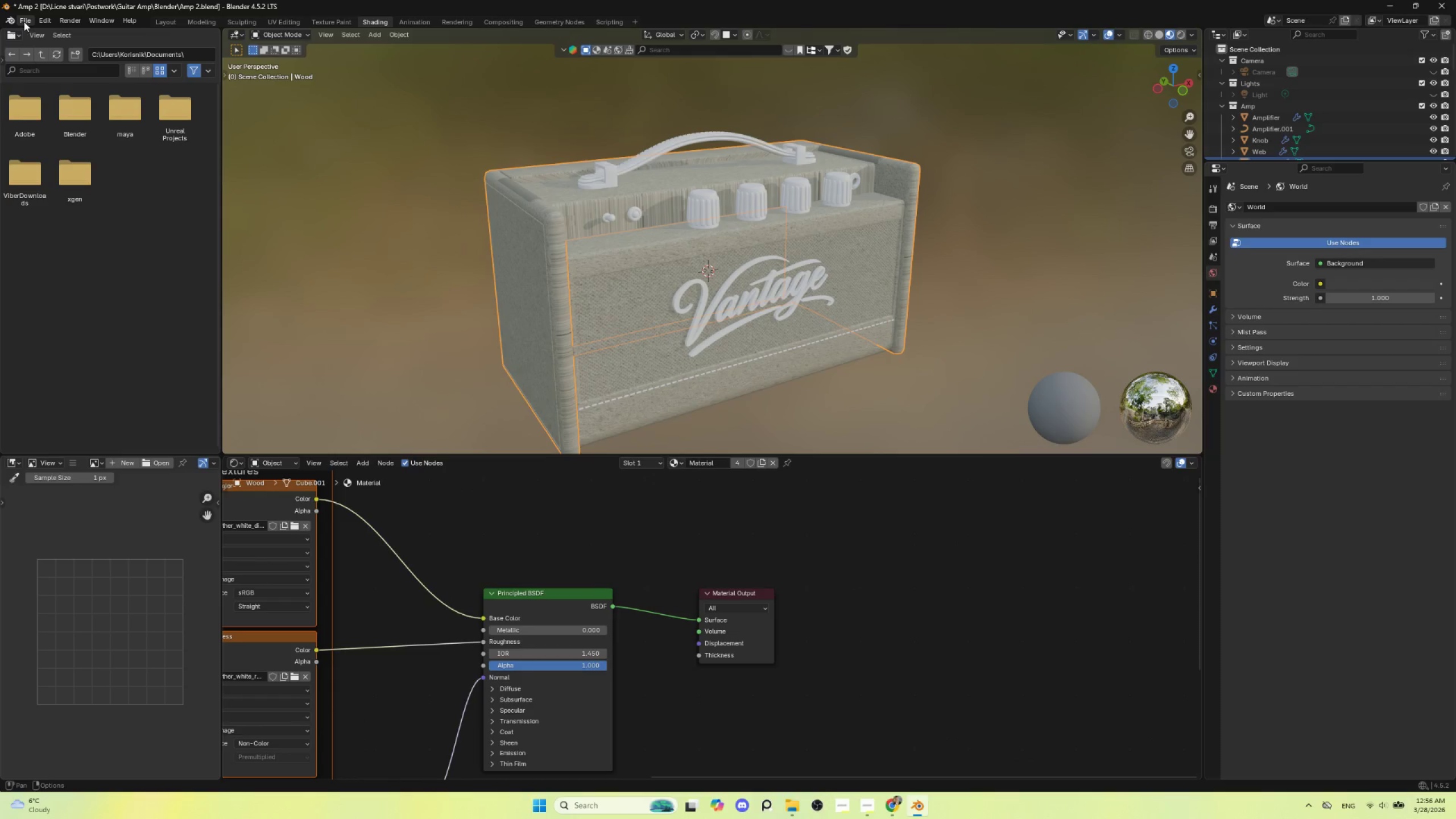 
left_click([25, 20])
 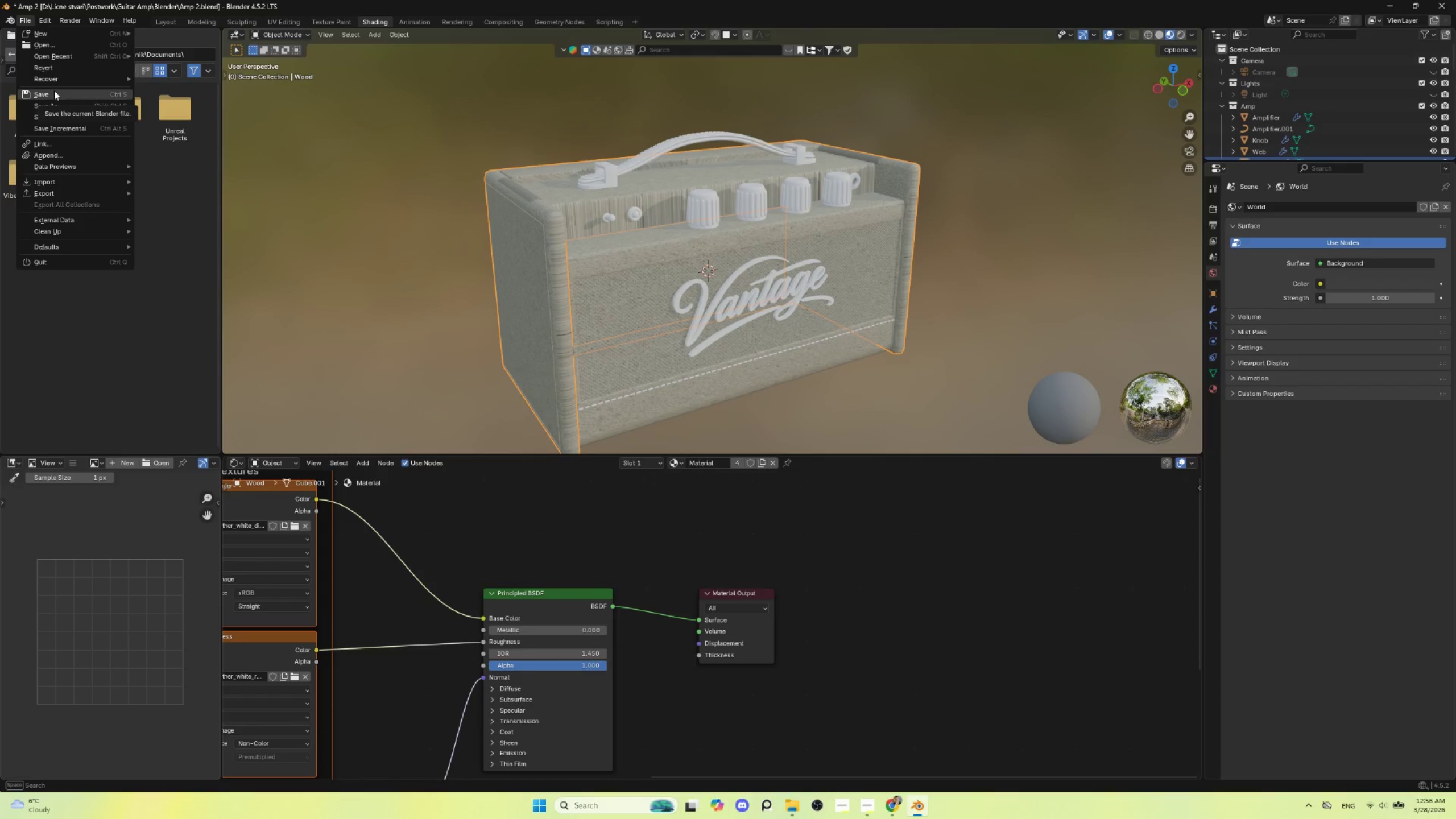 
mouse_move([69, 108])
 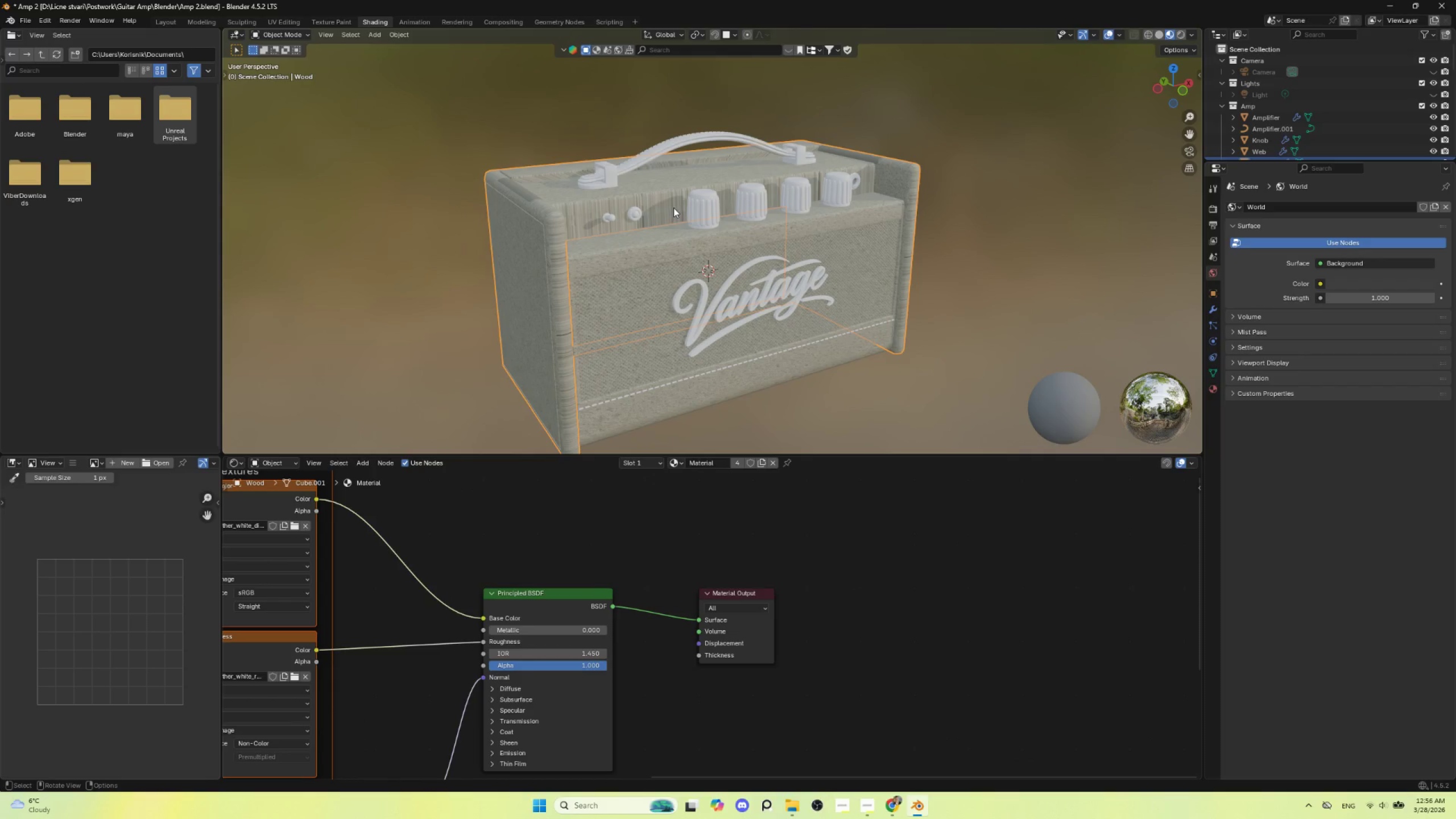 
scroll: coordinate [586, 193], scroll_direction: down, amount: 3.0
 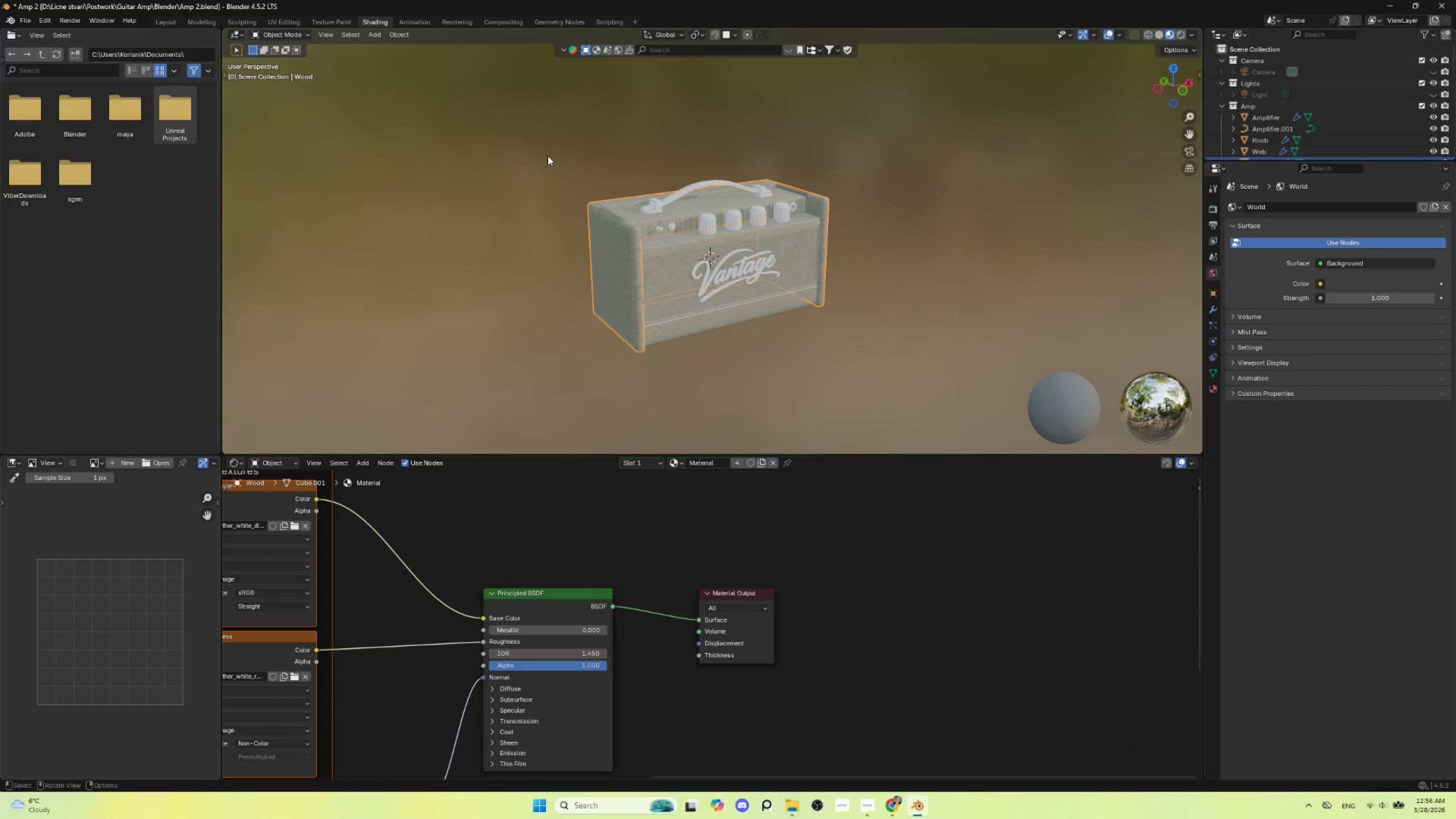 
left_click_drag(start_coordinate=[548, 155], to_coordinate=[945, 358])
 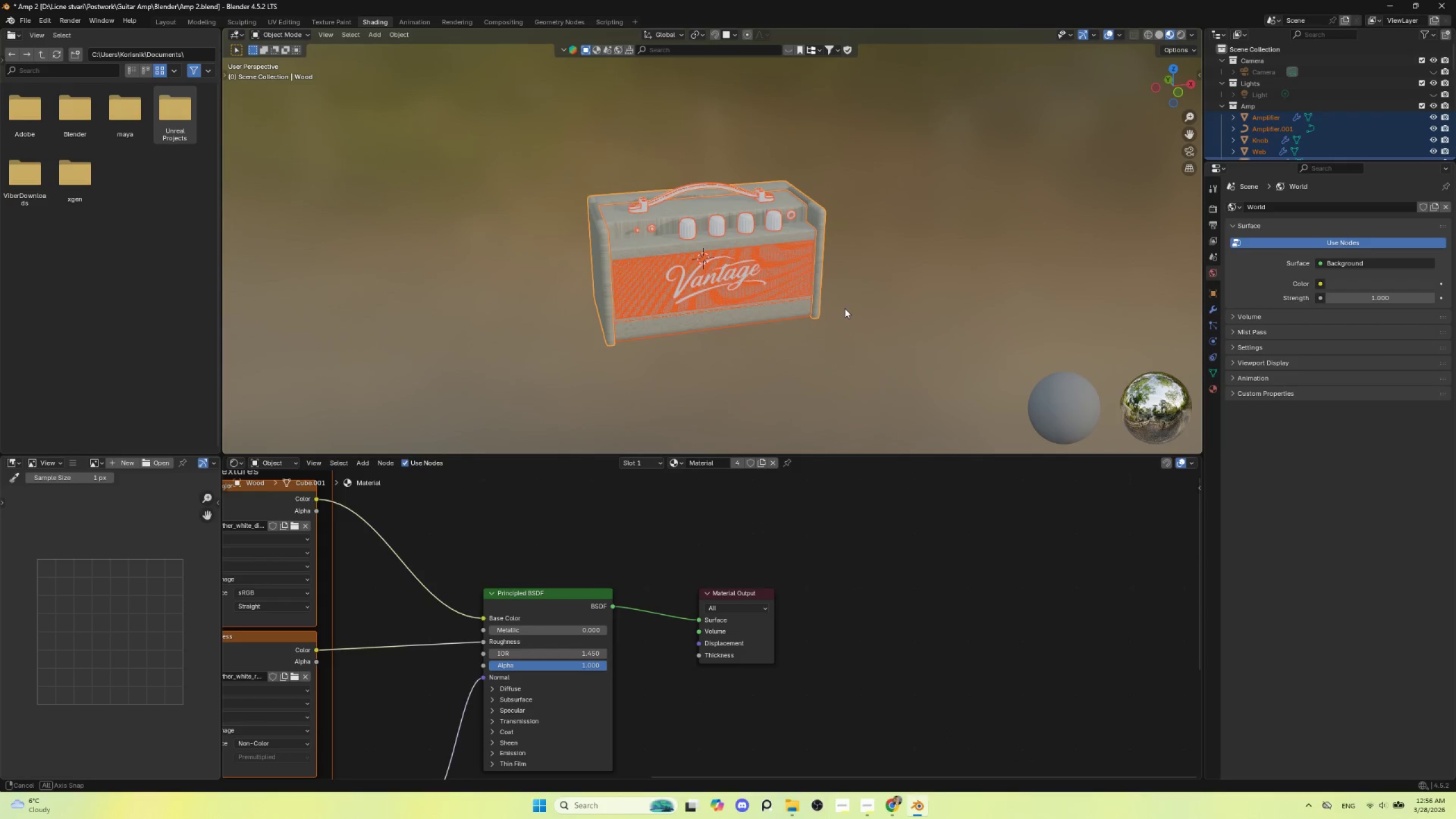 
scroll: coordinate [835, 316], scroll_direction: up, amount: 4.0
 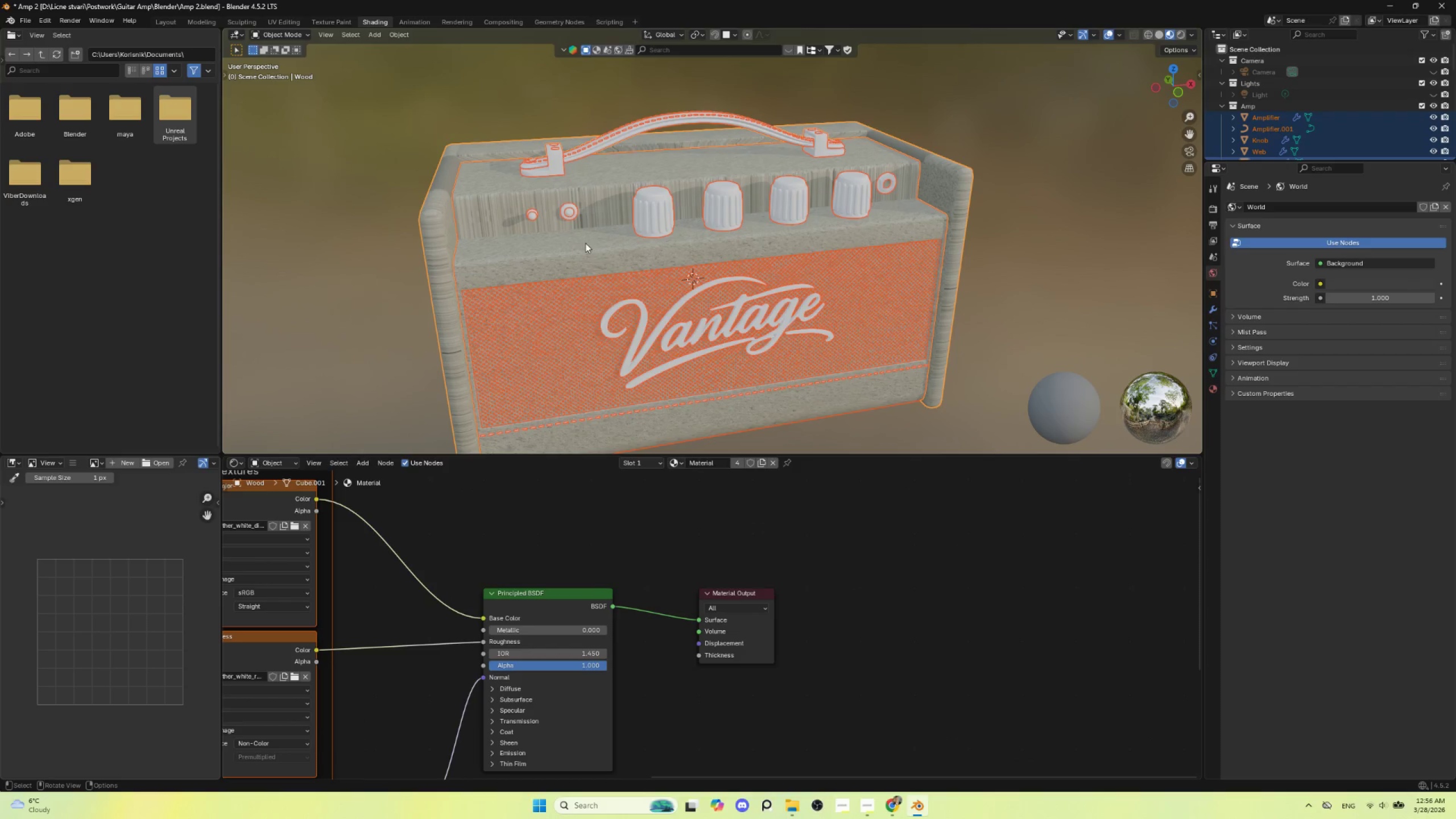 
key(Tab)
 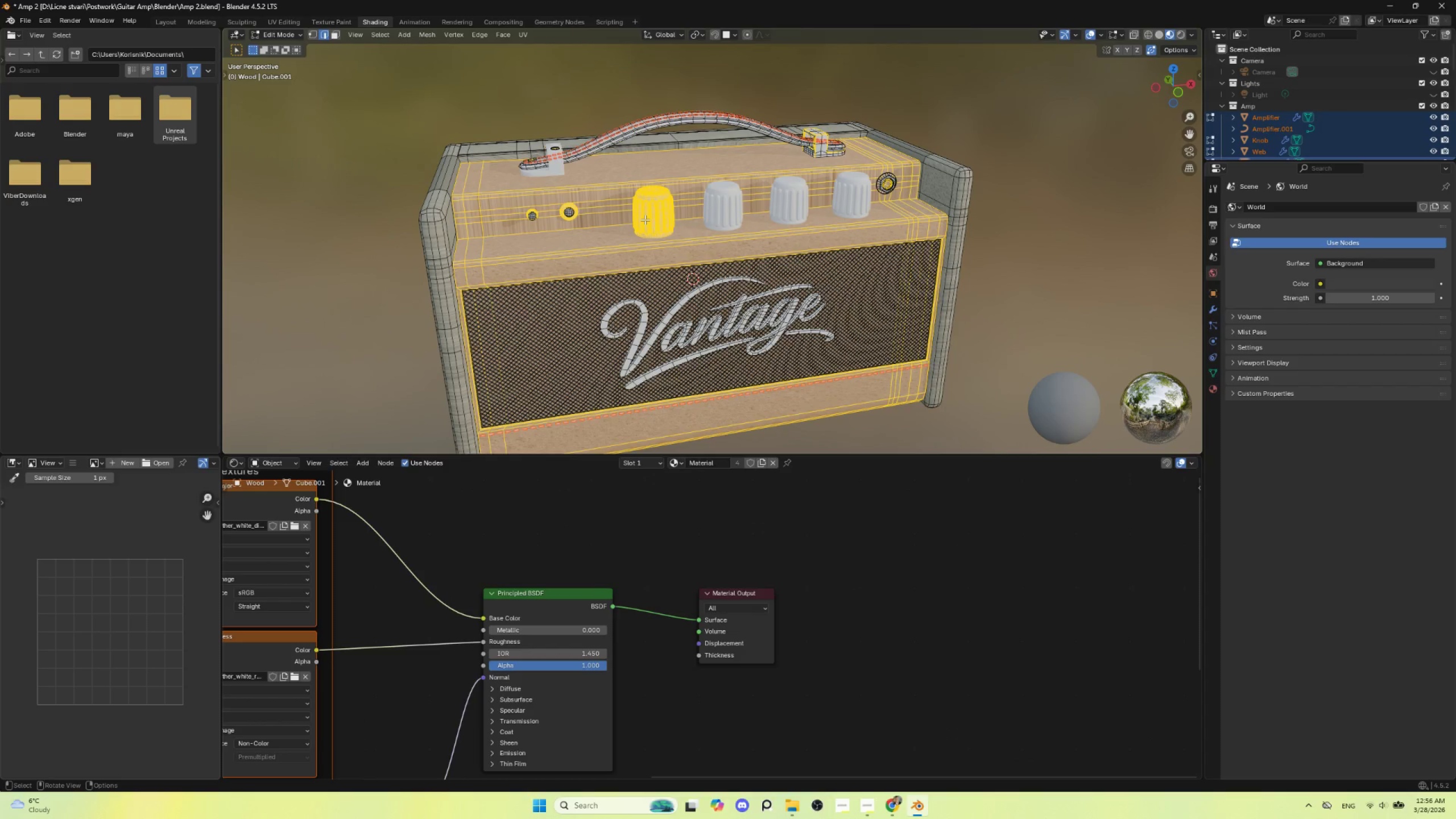 
key(Tab)
 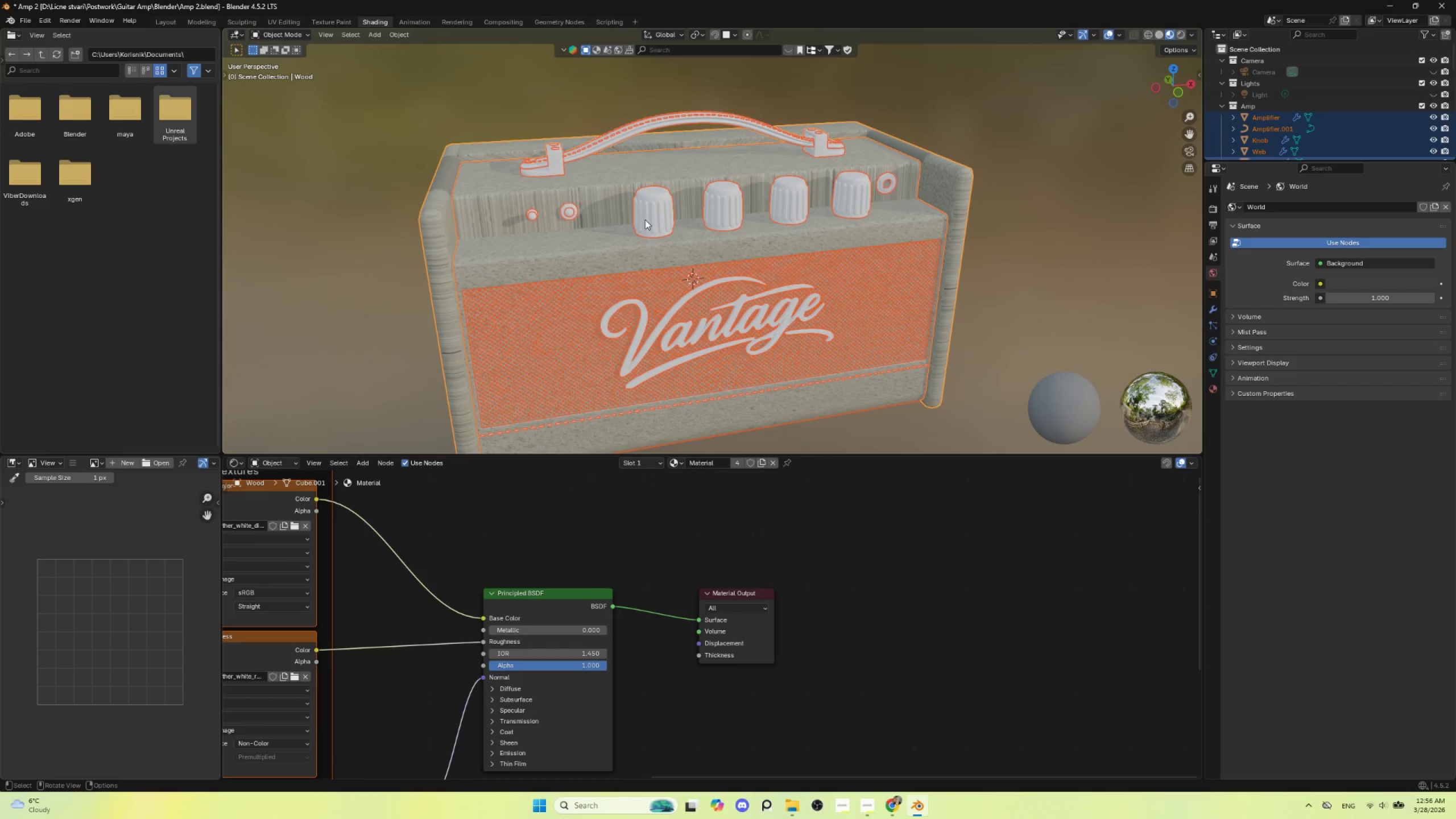 
key(Control+A)
 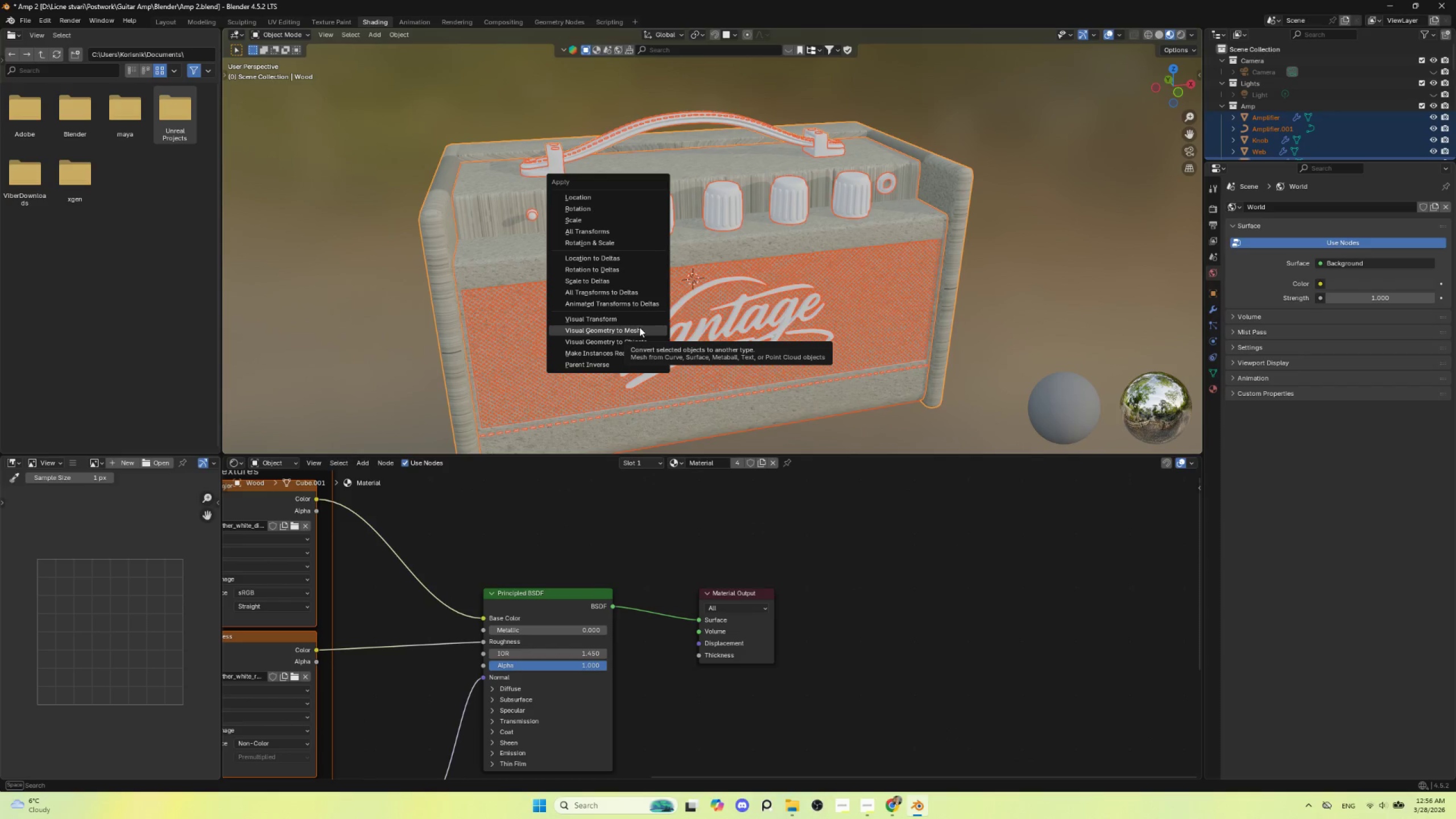 
left_click([639, 327])
 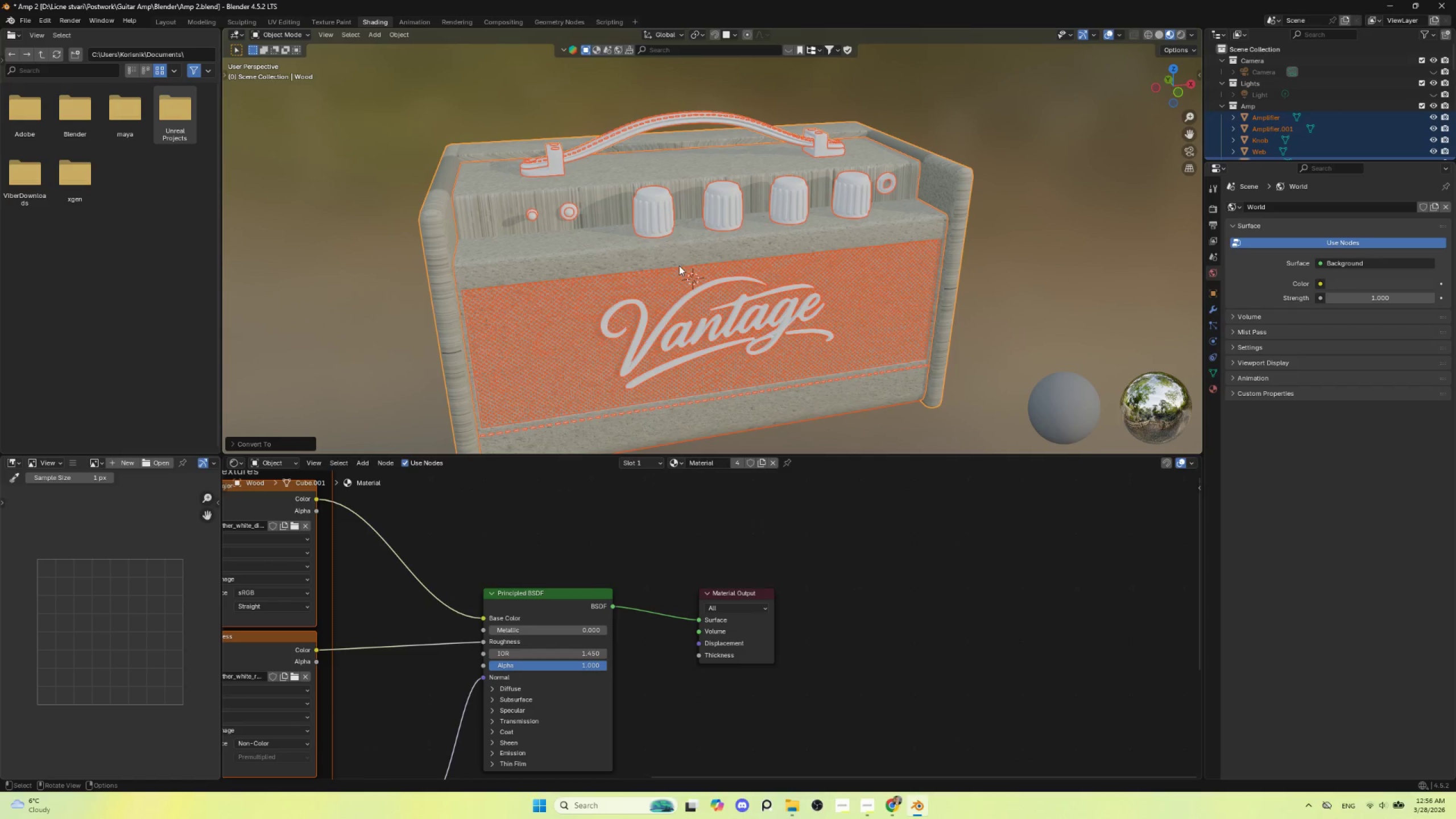 
key(Tab)
type(au)
 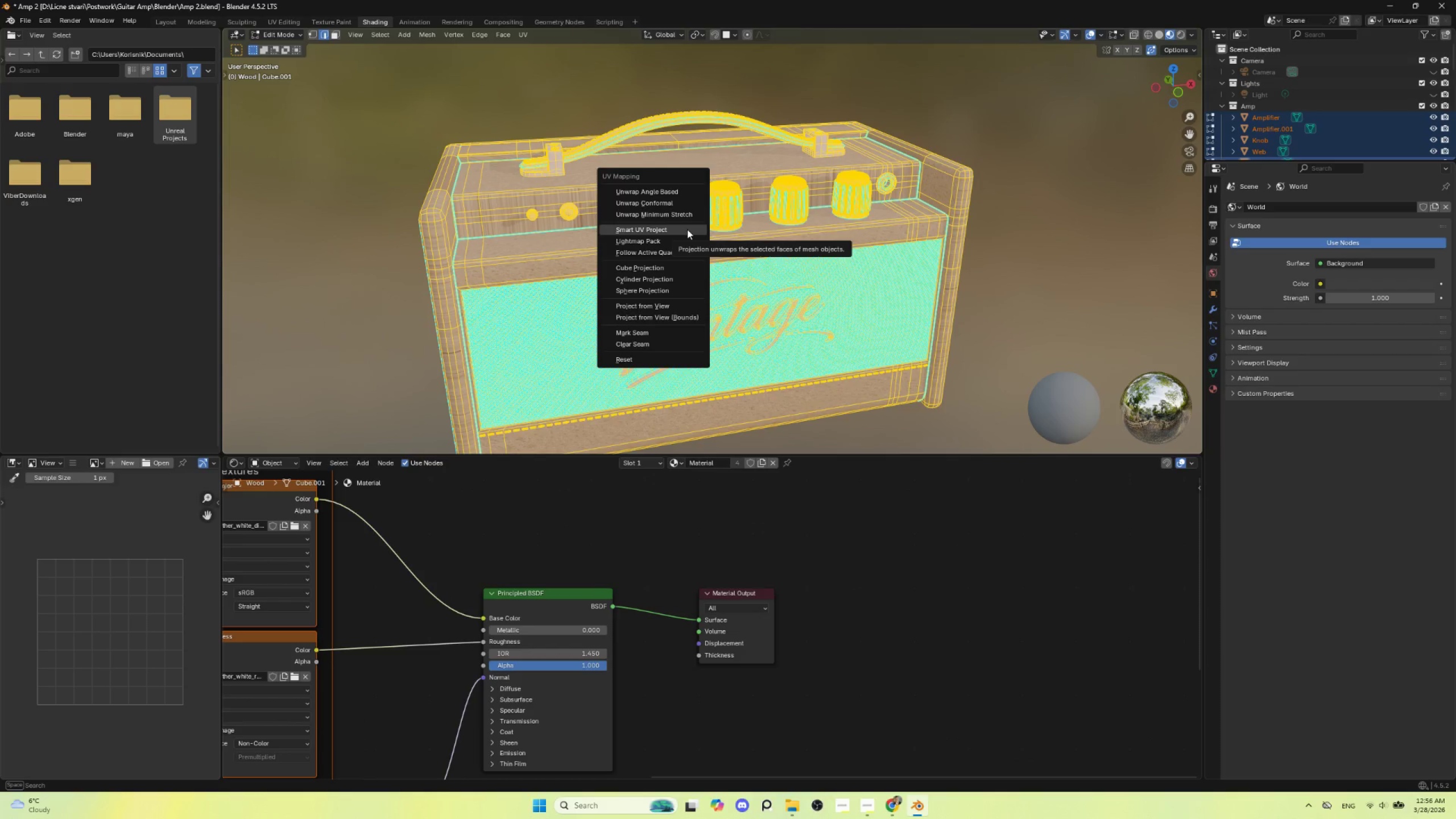 
left_click([687, 229])
 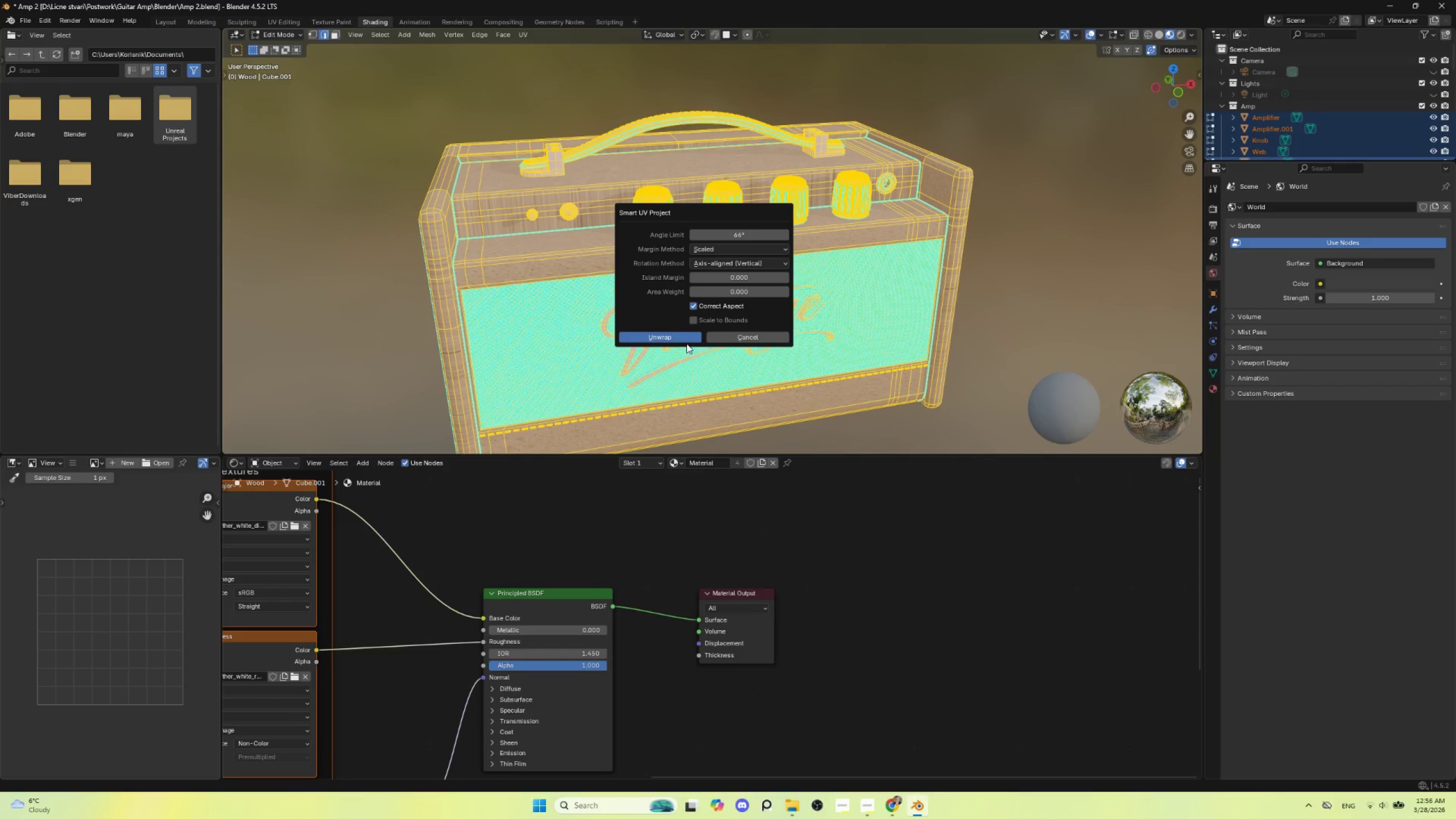 
left_click([677, 343])
 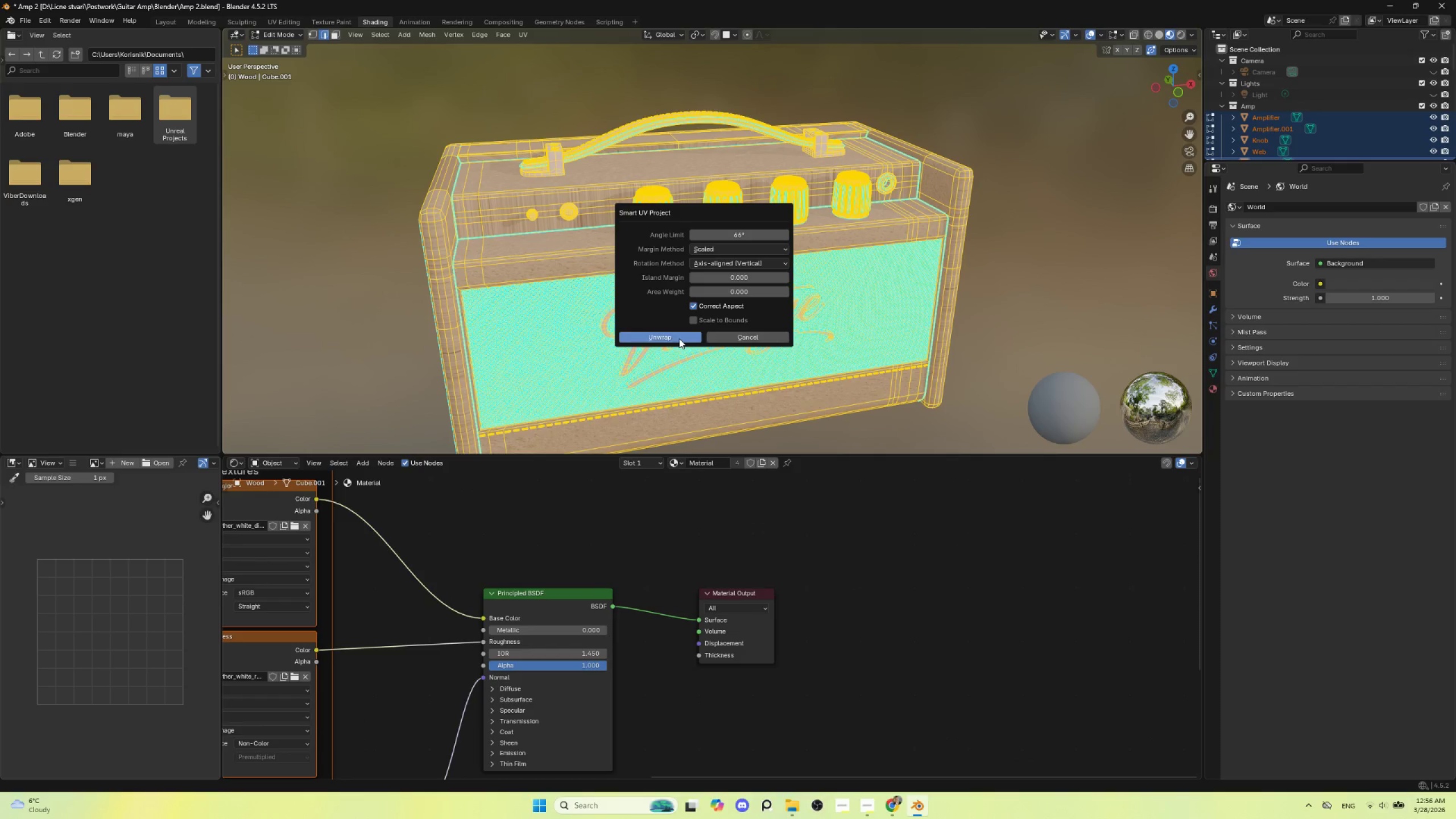 
left_click([679, 338])
 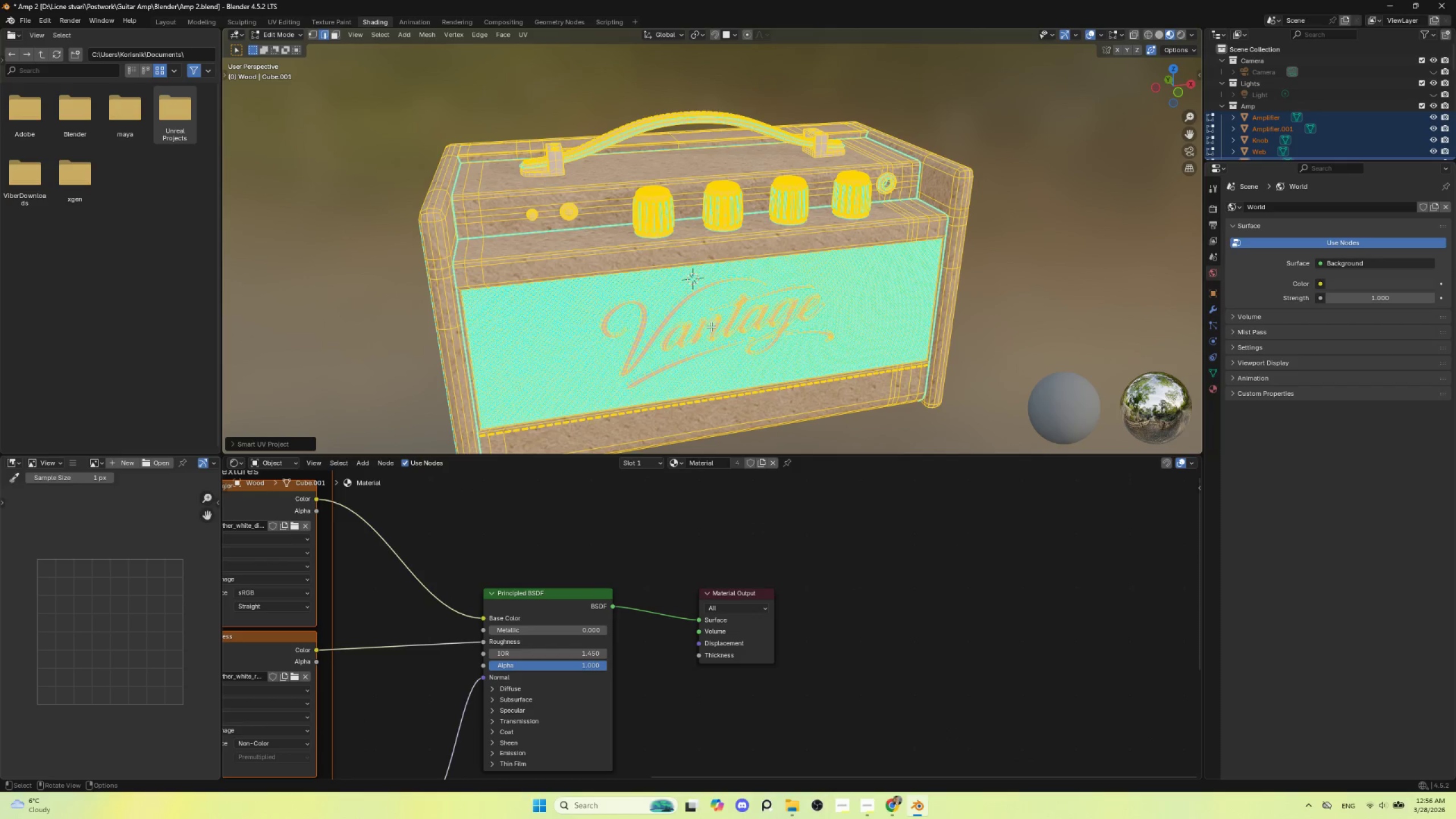 
key(Tab)
 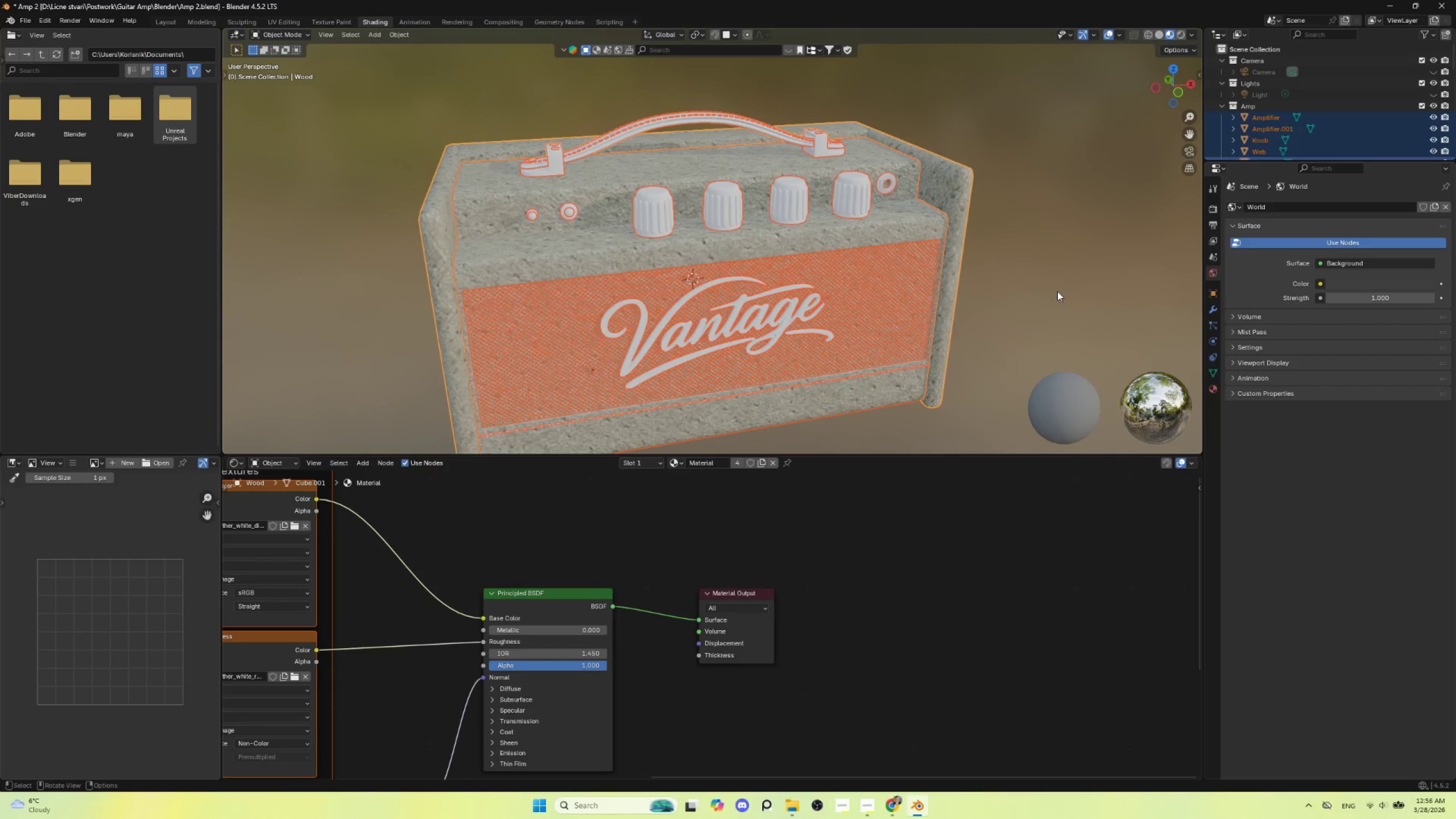 
left_click([1073, 278])
 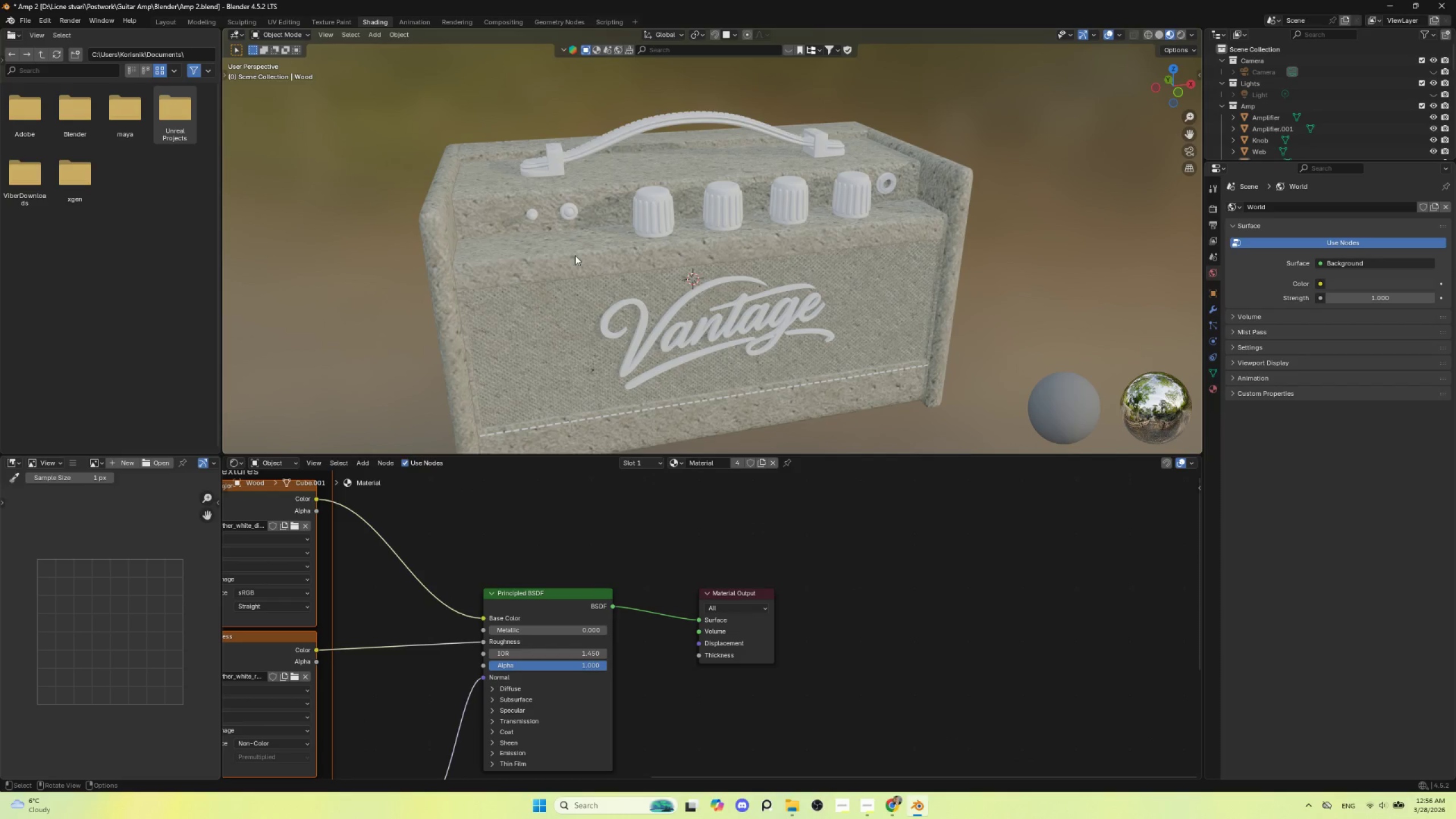 
left_click([575, 255])
 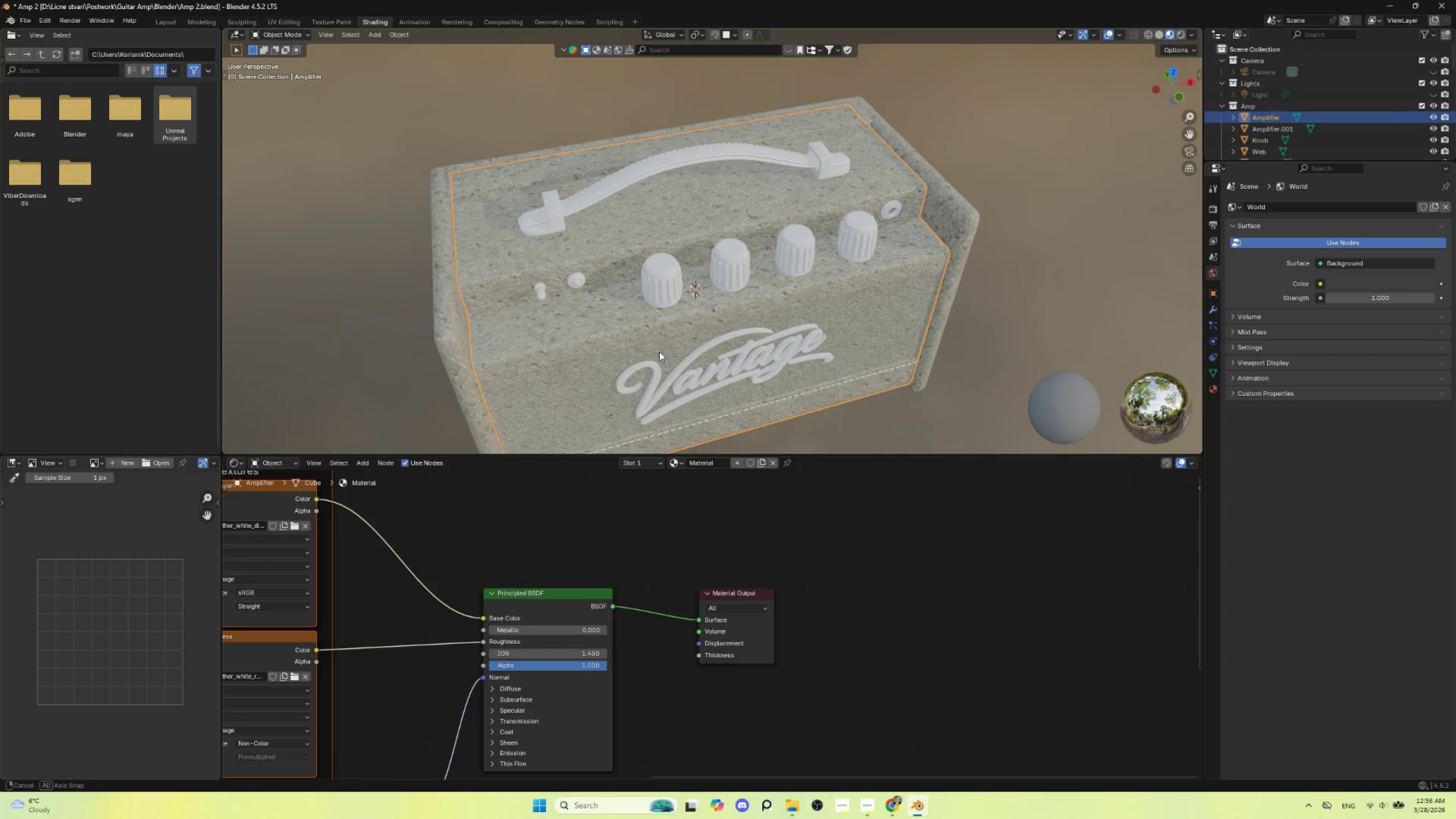 
scroll: coordinate [660, 350], scroll_direction: up, amount: 2.0
 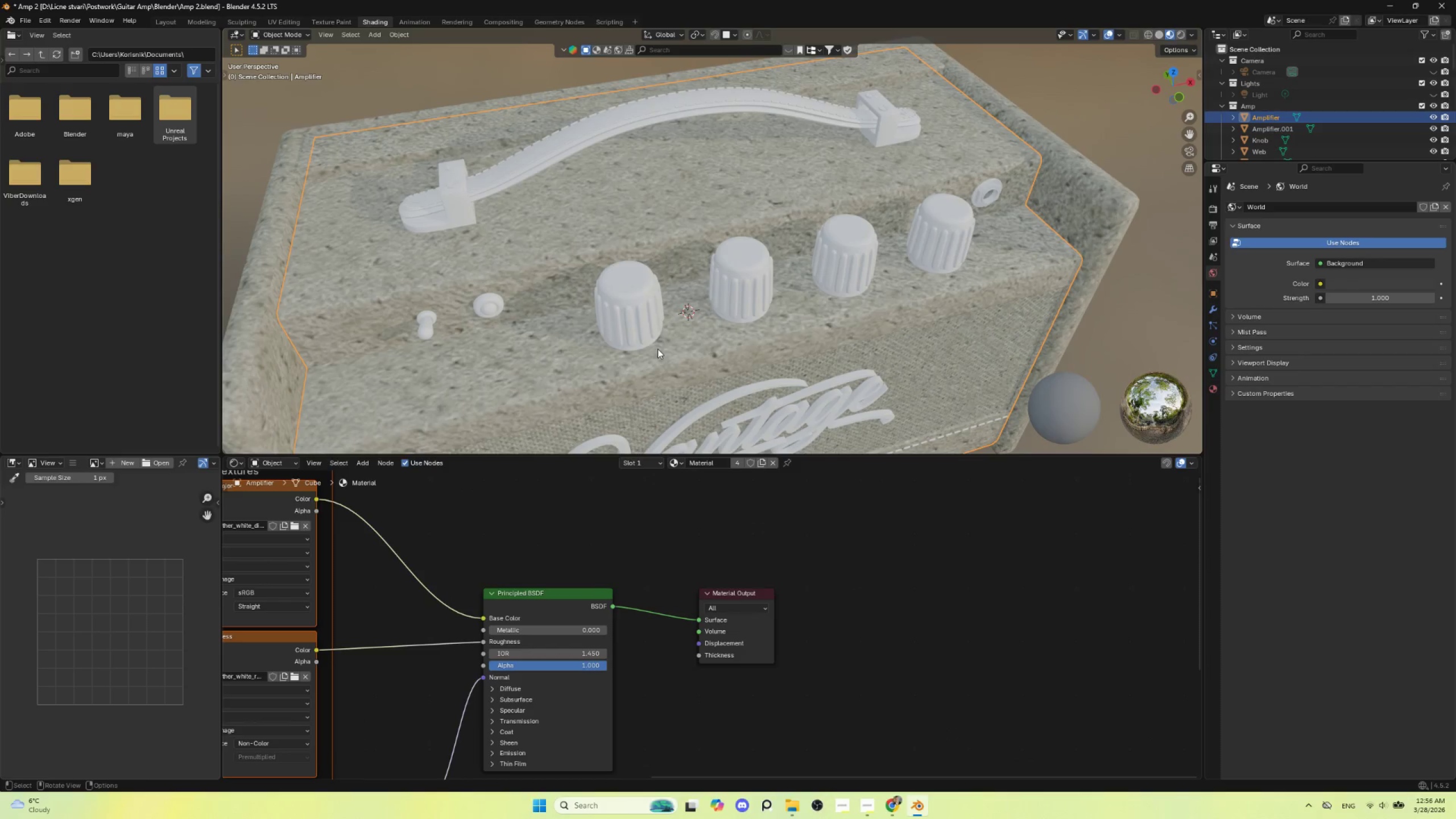 
hold_key(key=ShiftLeft, duration=0.67)
 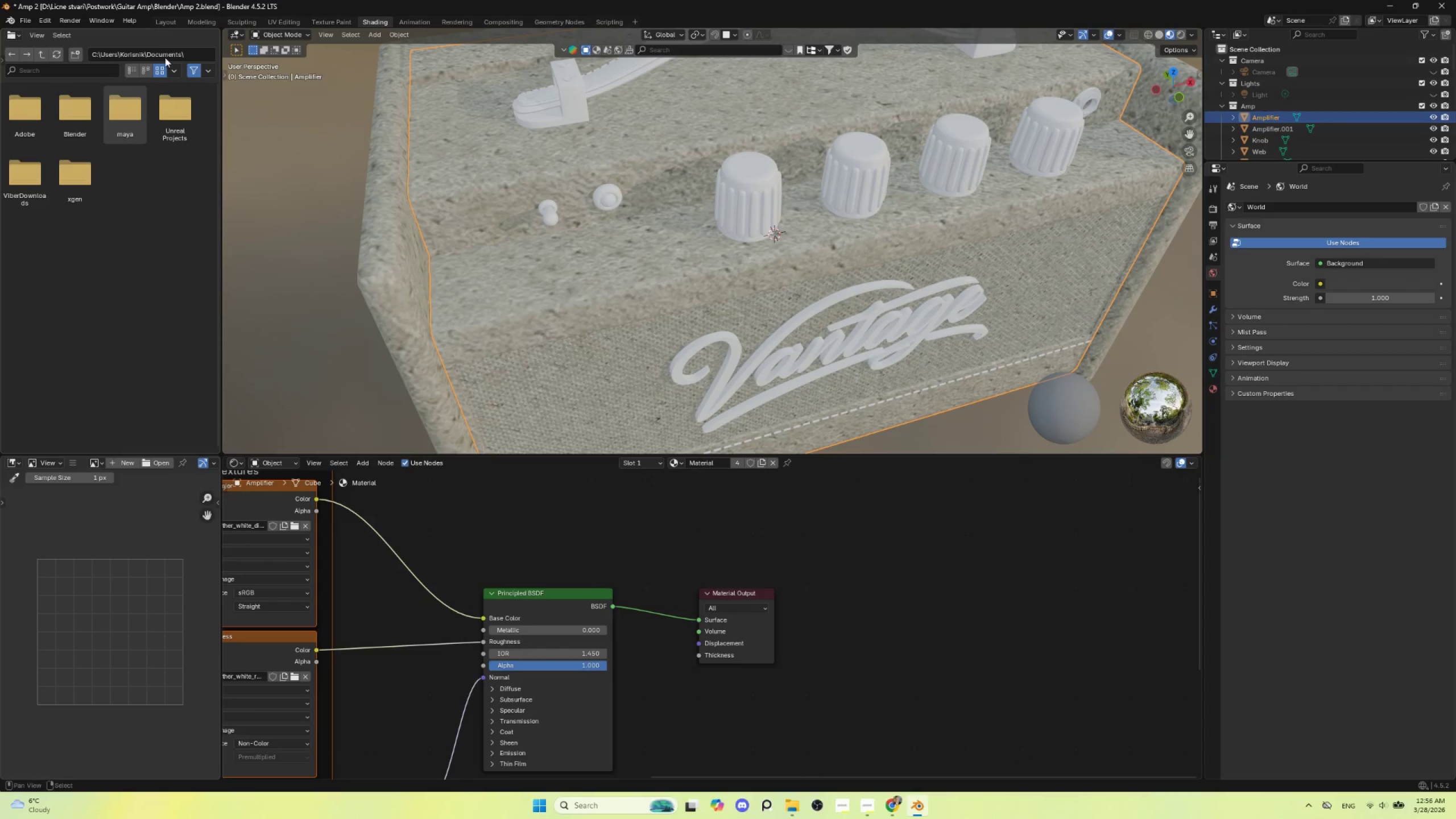 
left_click([561, 255])
 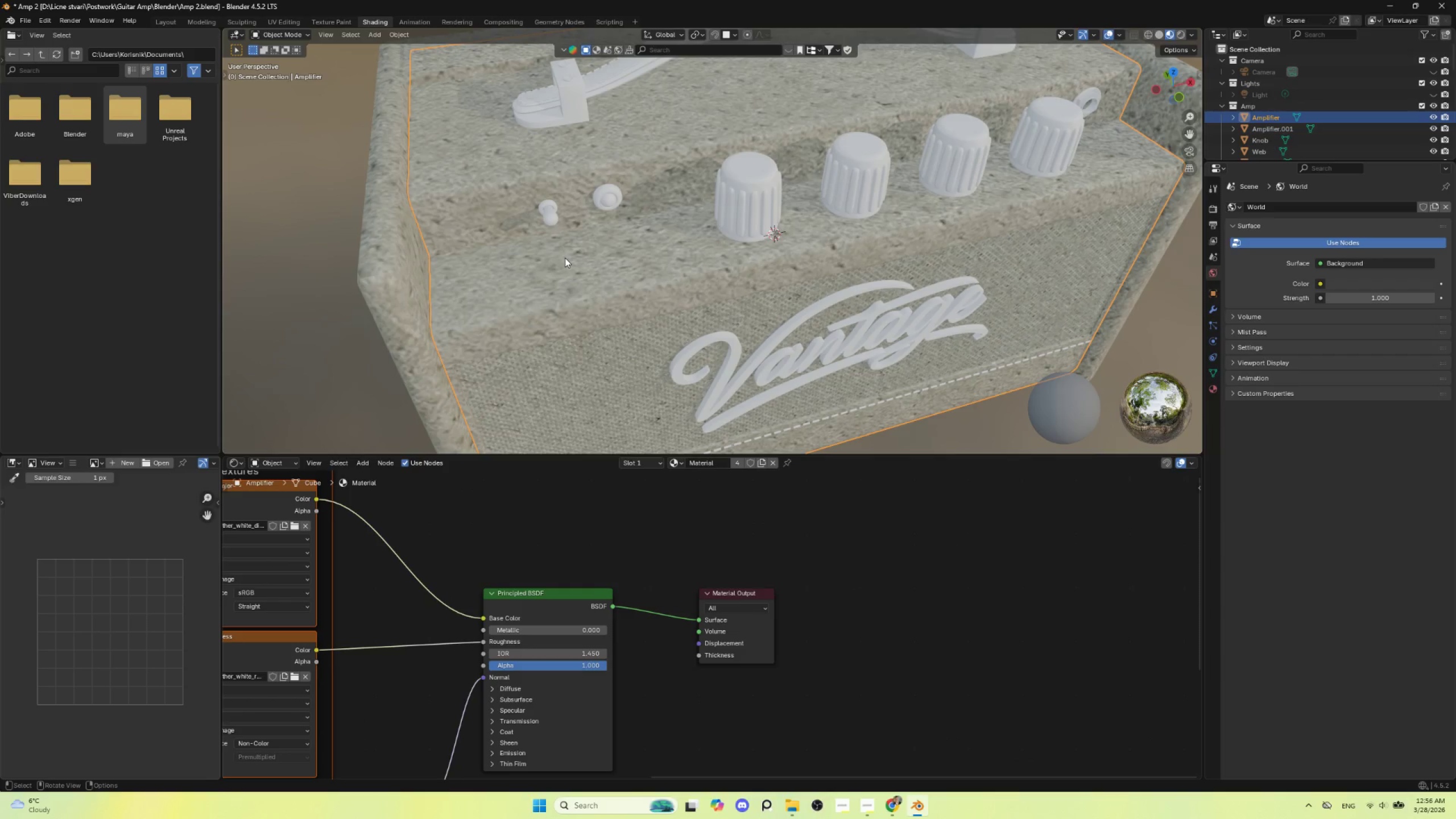 
scroll: coordinate [714, 310], scroll_direction: down, amount: 3.0
 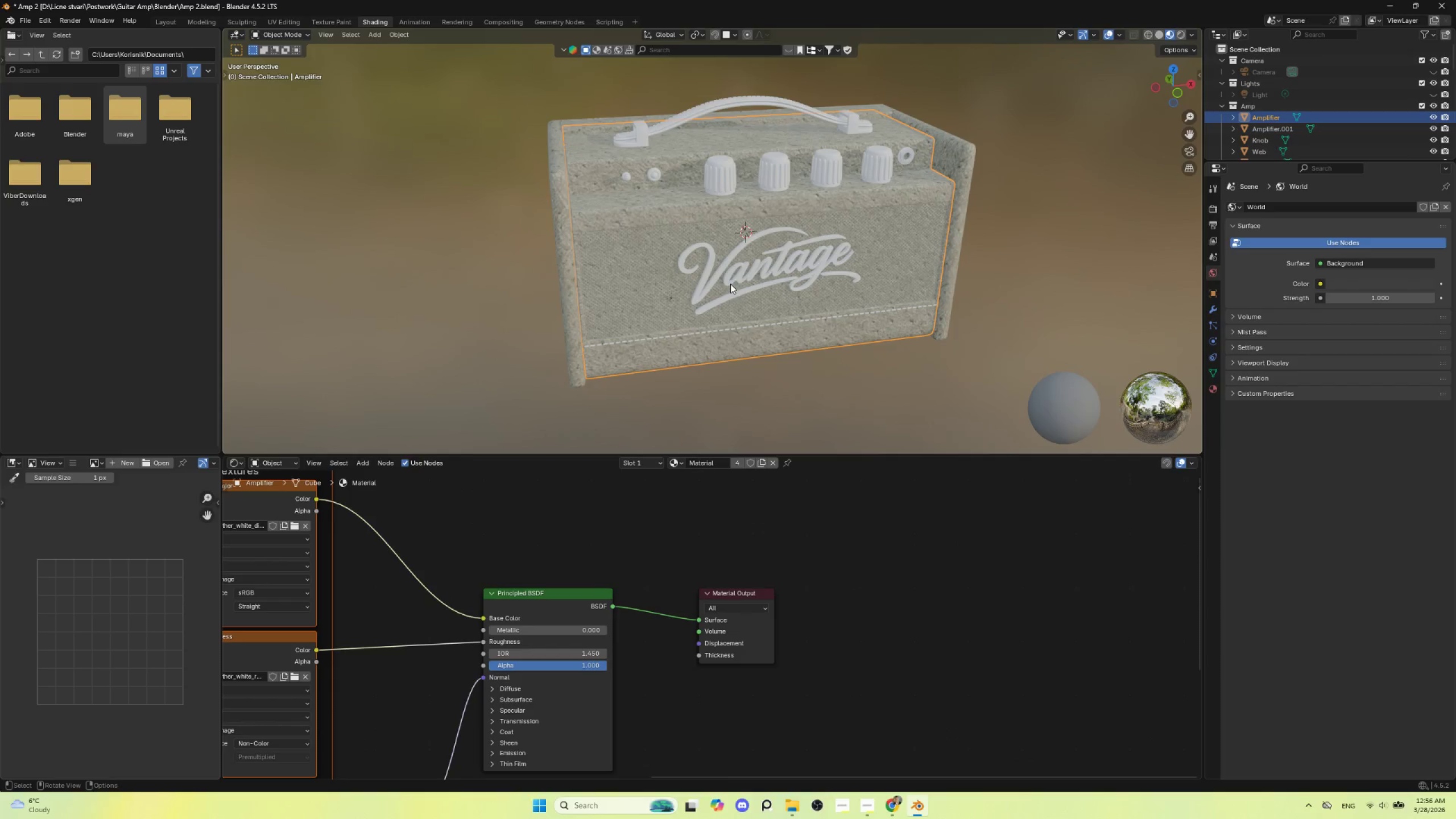 
scroll: coordinate [713, 328], scroll_direction: up, amount: 2.0
 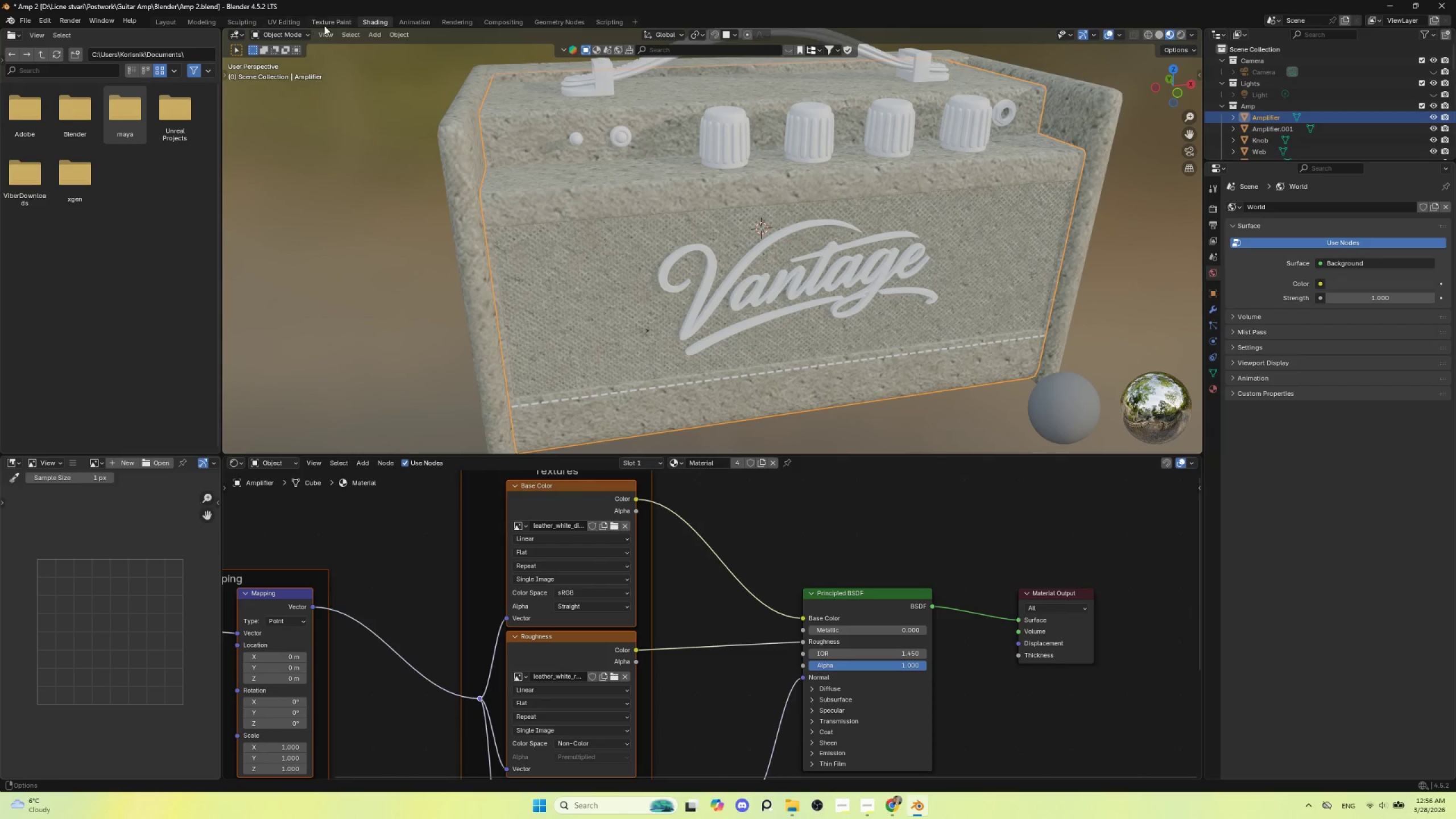 
wait(6.76)
 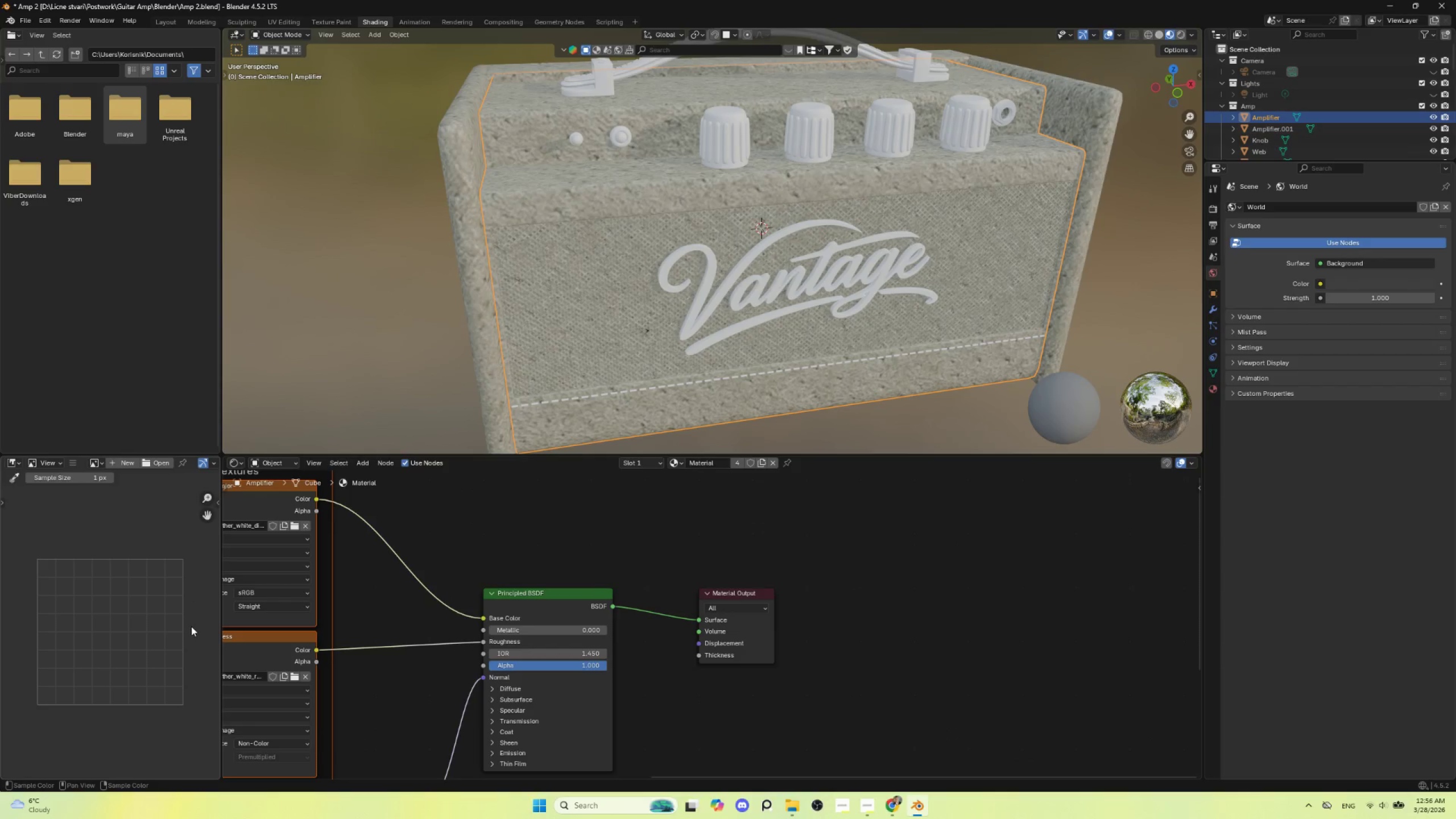 
left_click([288, 22])
 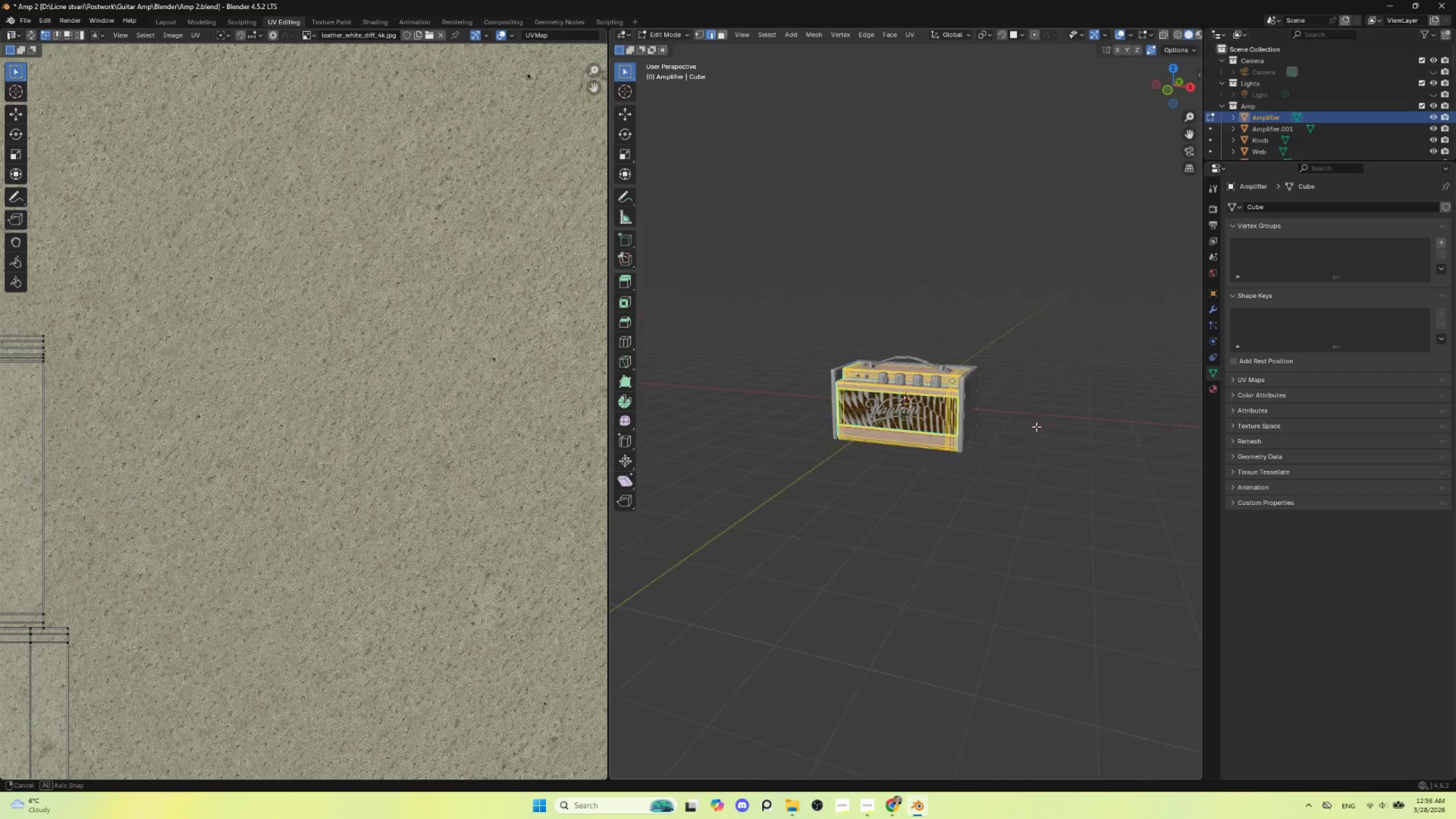 
scroll: coordinate [1052, 421], scroll_direction: up, amount: 4.0
 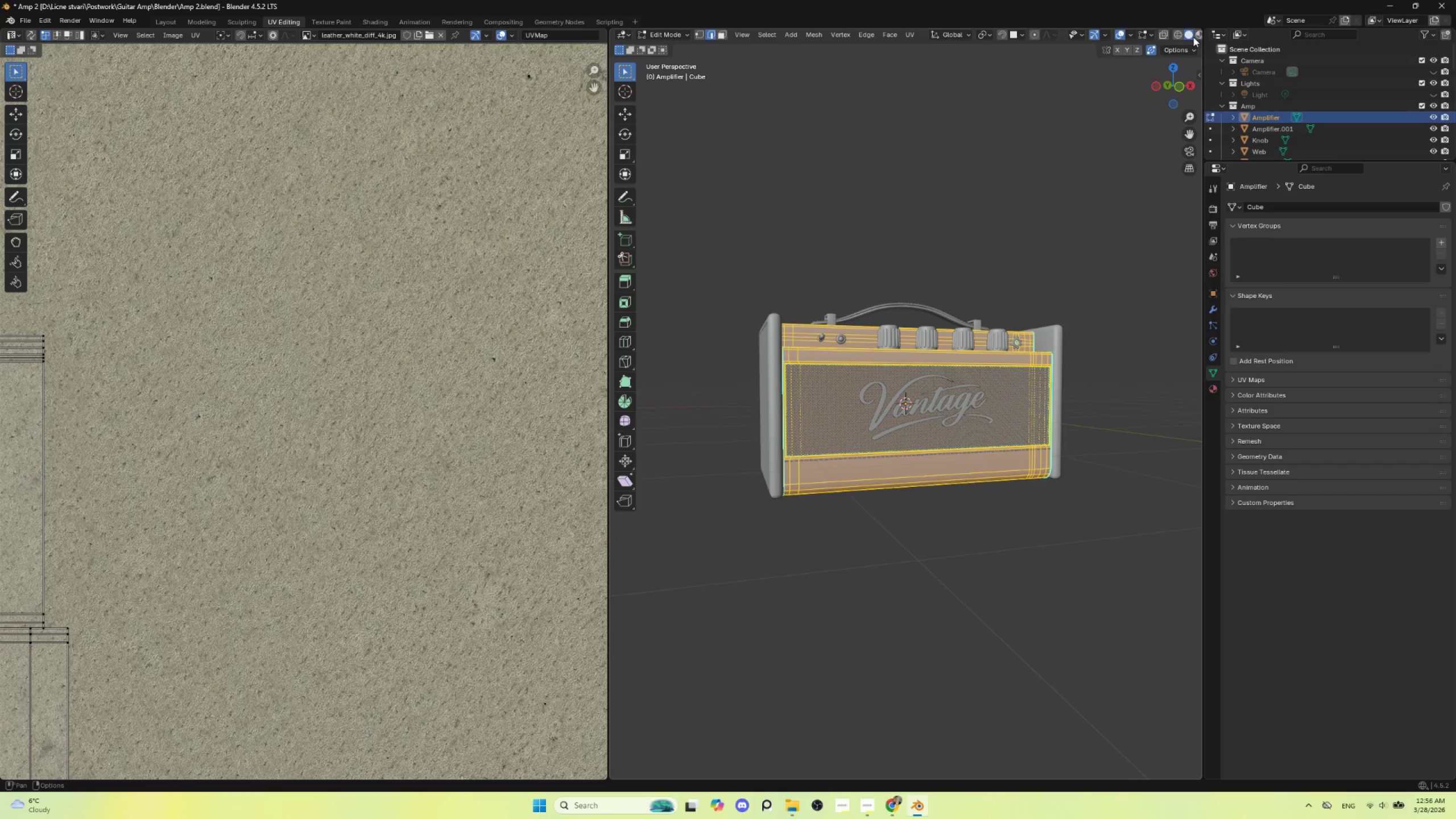 
scroll: coordinate [1193, 37], scroll_direction: down, amount: 2.0
 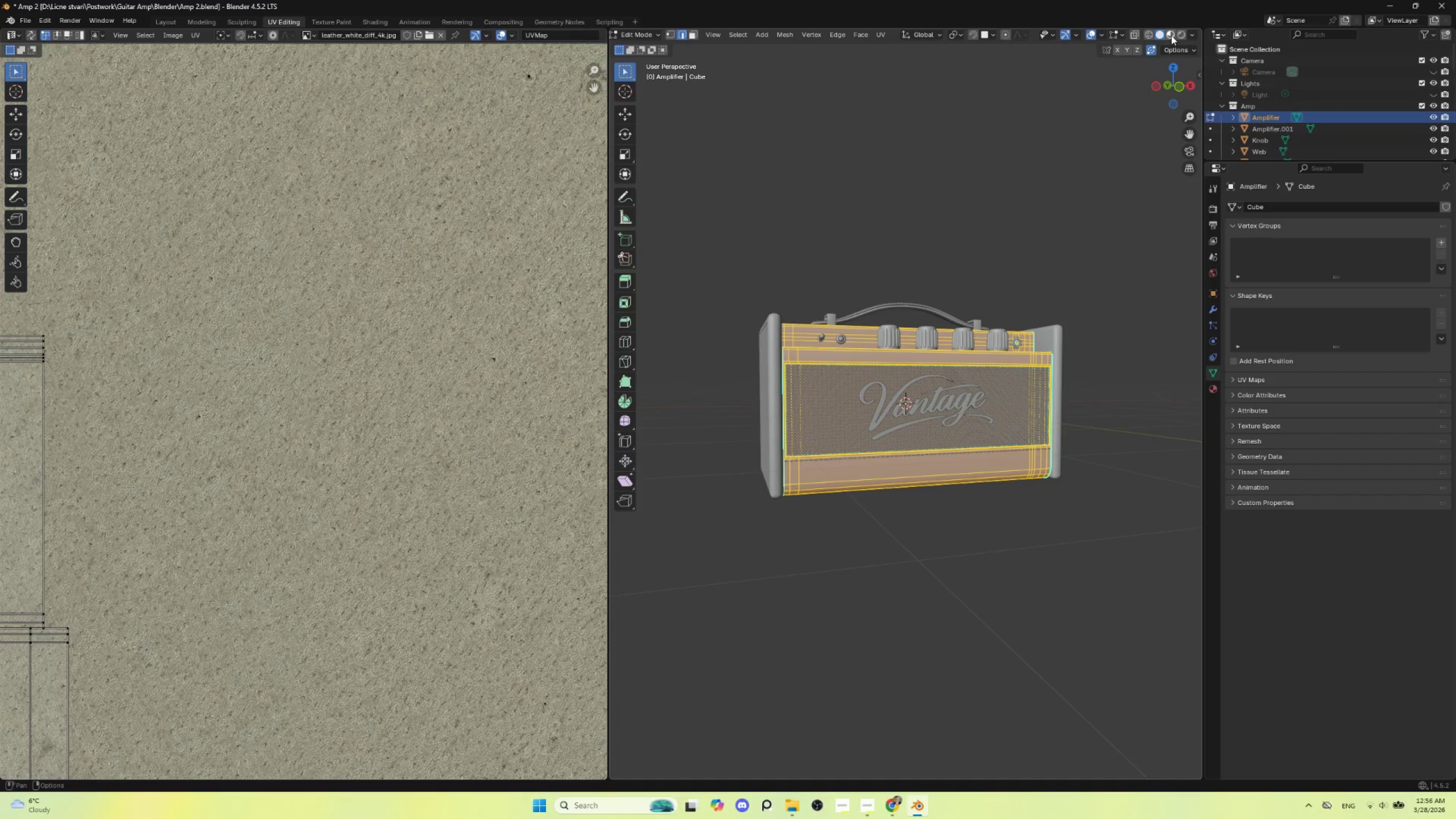 
left_click([1171, 35])
 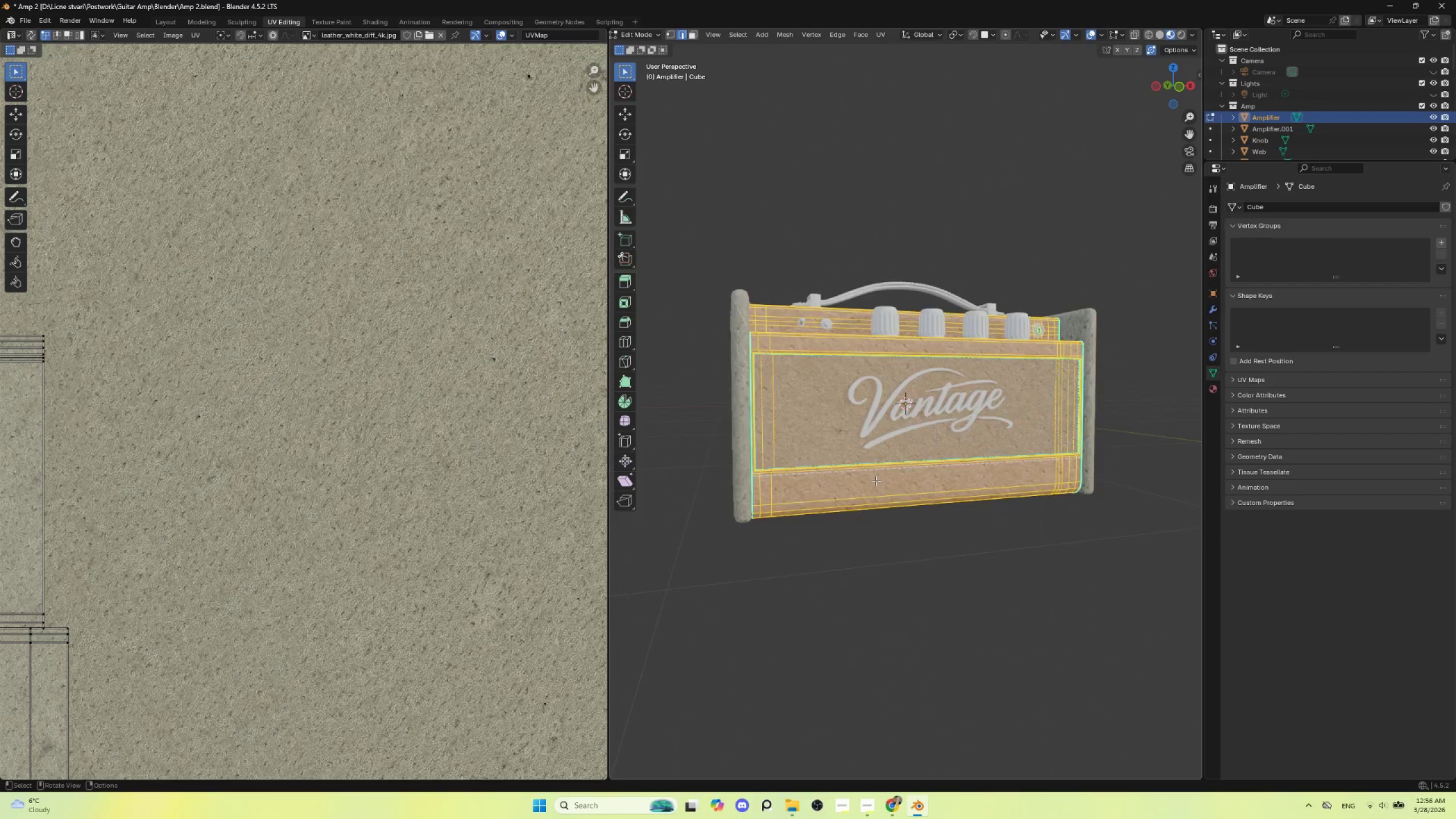 
hold_key(key=ShiftLeft, duration=0.61)
 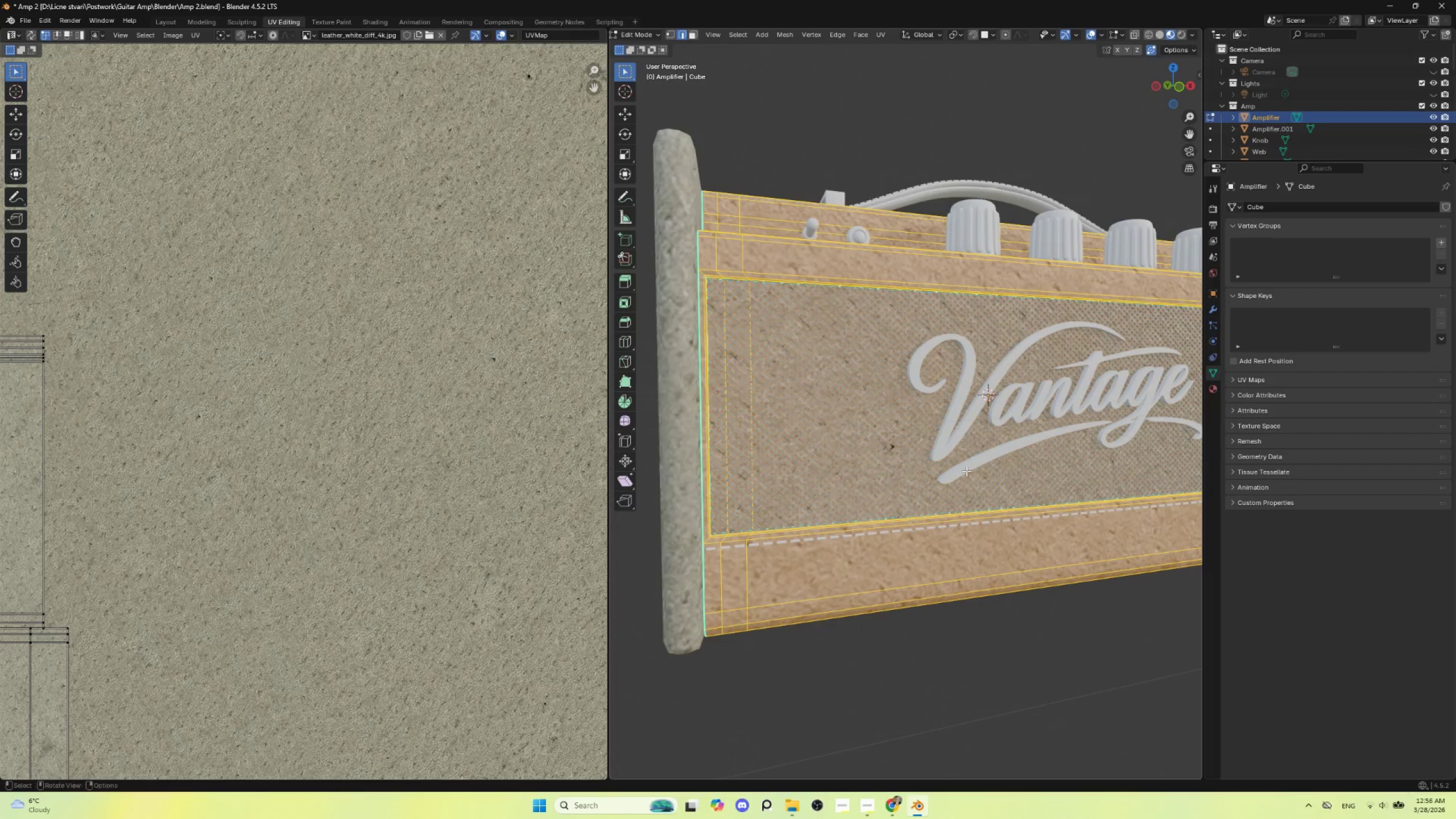 
scroll: coordinate [877, 478], scroll_direction: up, amount: 4.0
 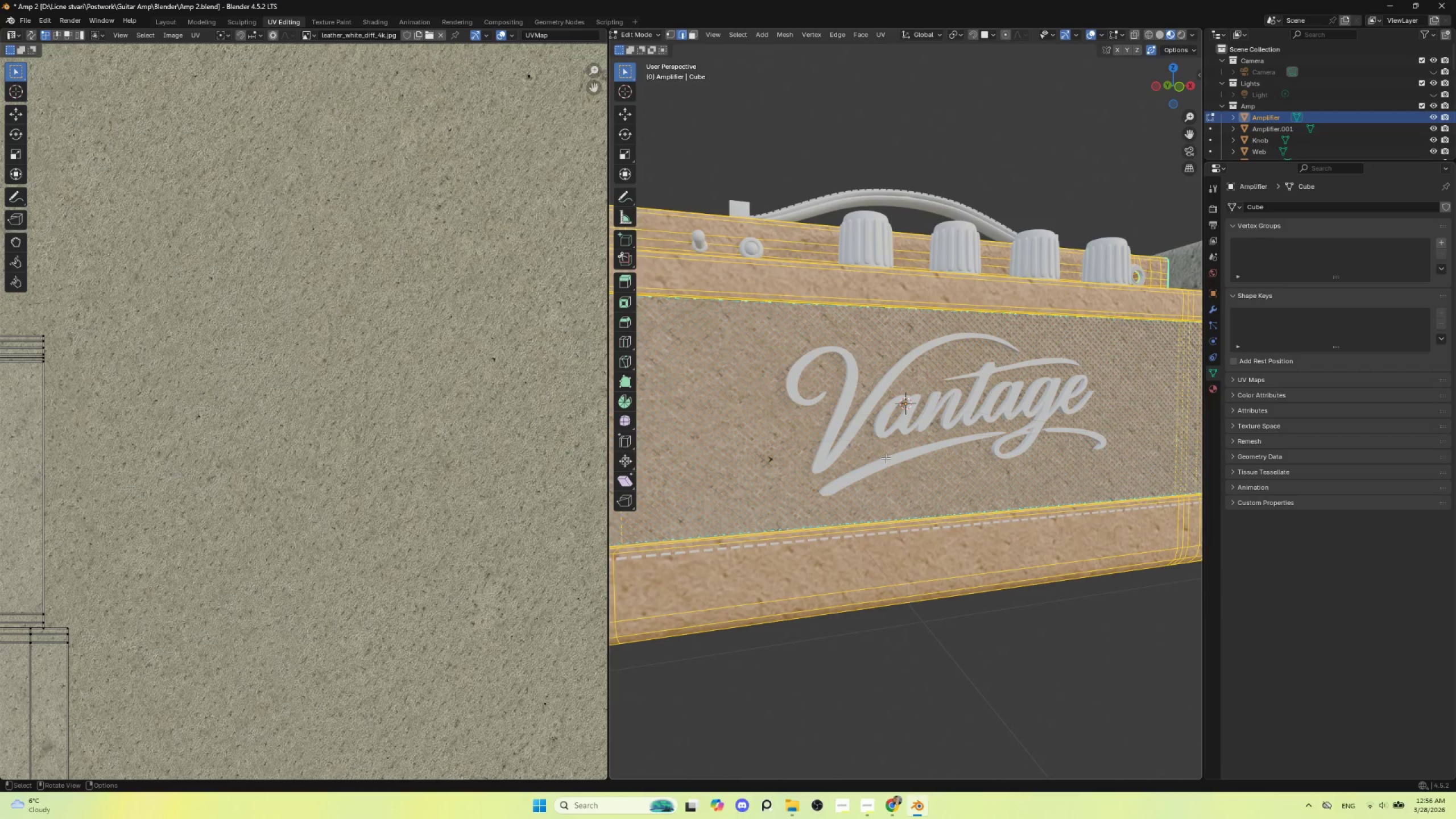 
scroll: coordinate [965, 473], scroll_direction: down, amount: 2.0
 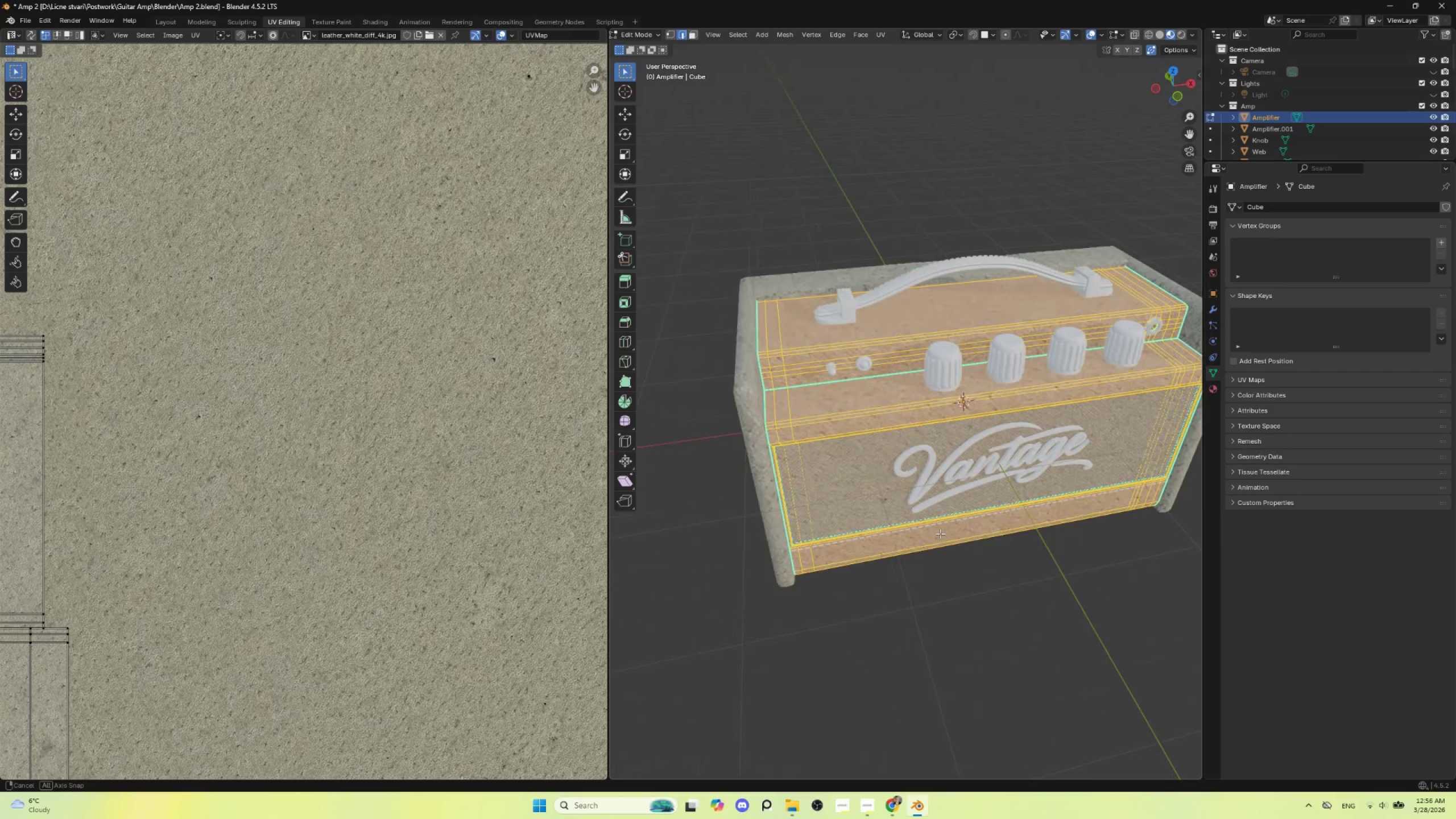 
left_click([956, 632])
 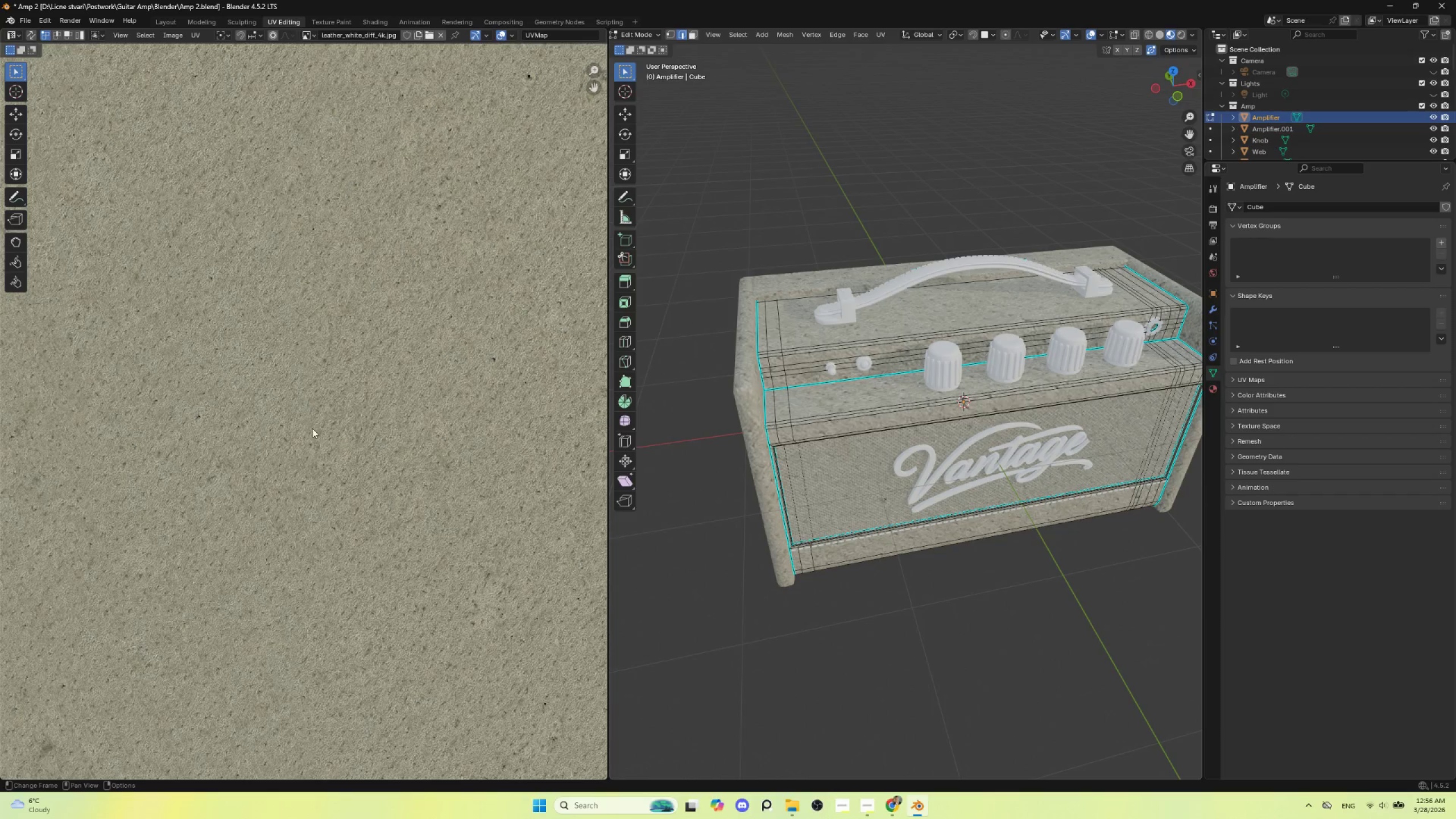 
scroll: coordinate [347, 479], scroll_direction: down, amount: 8.0
 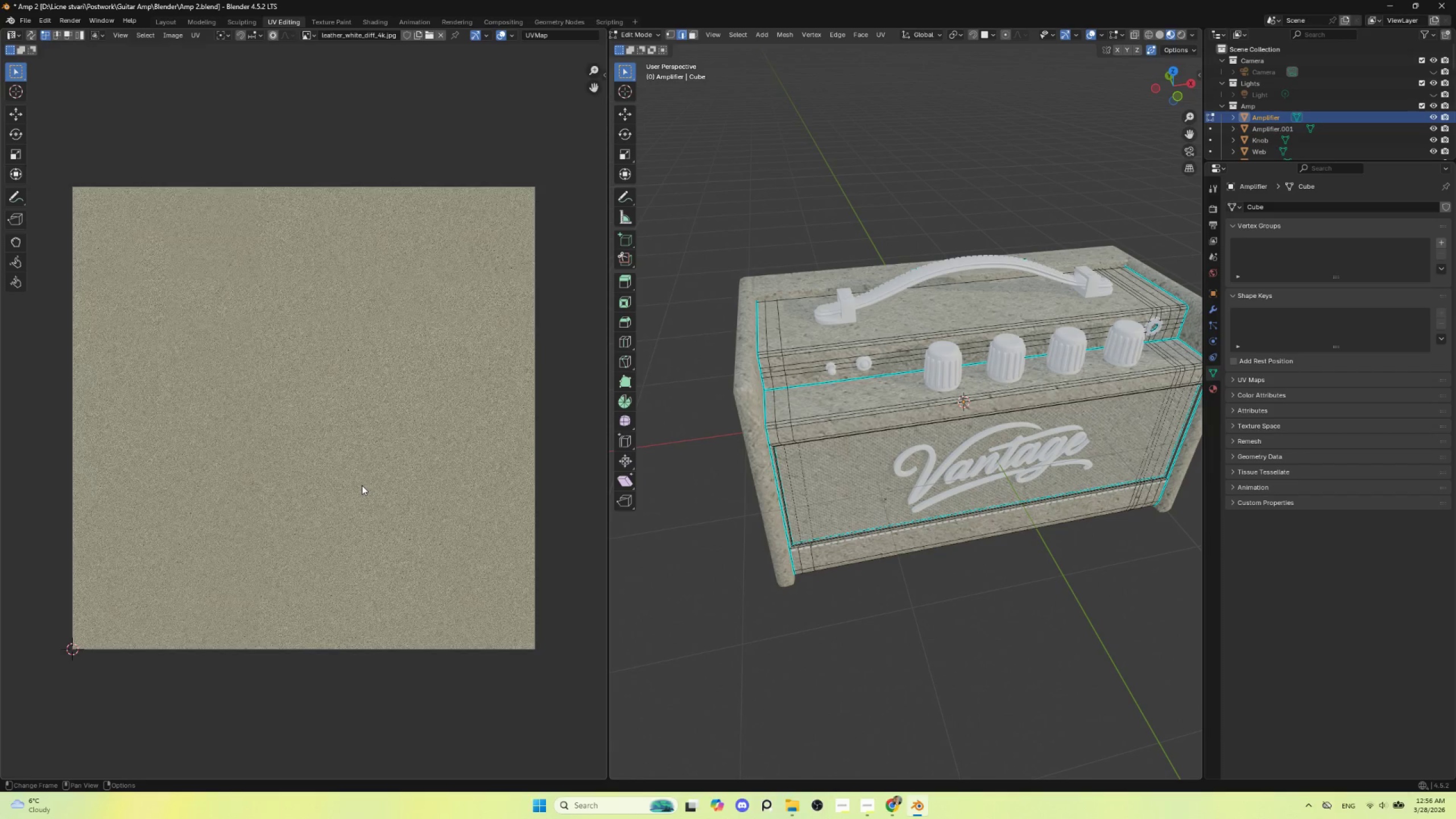 
scroll: coordinate [362, 485], scroll_direction: up, amount: 1.0
 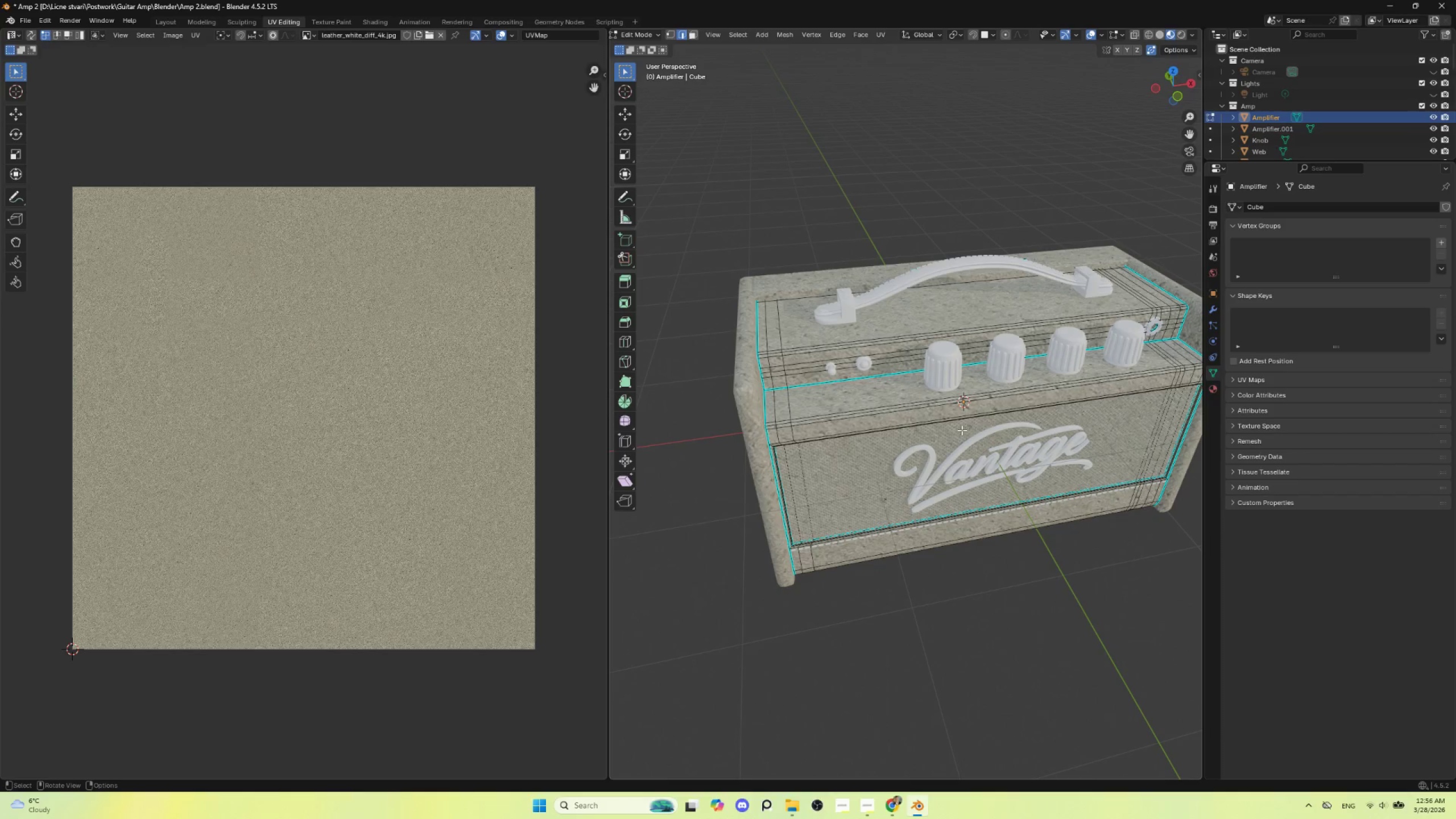 
key(A)
 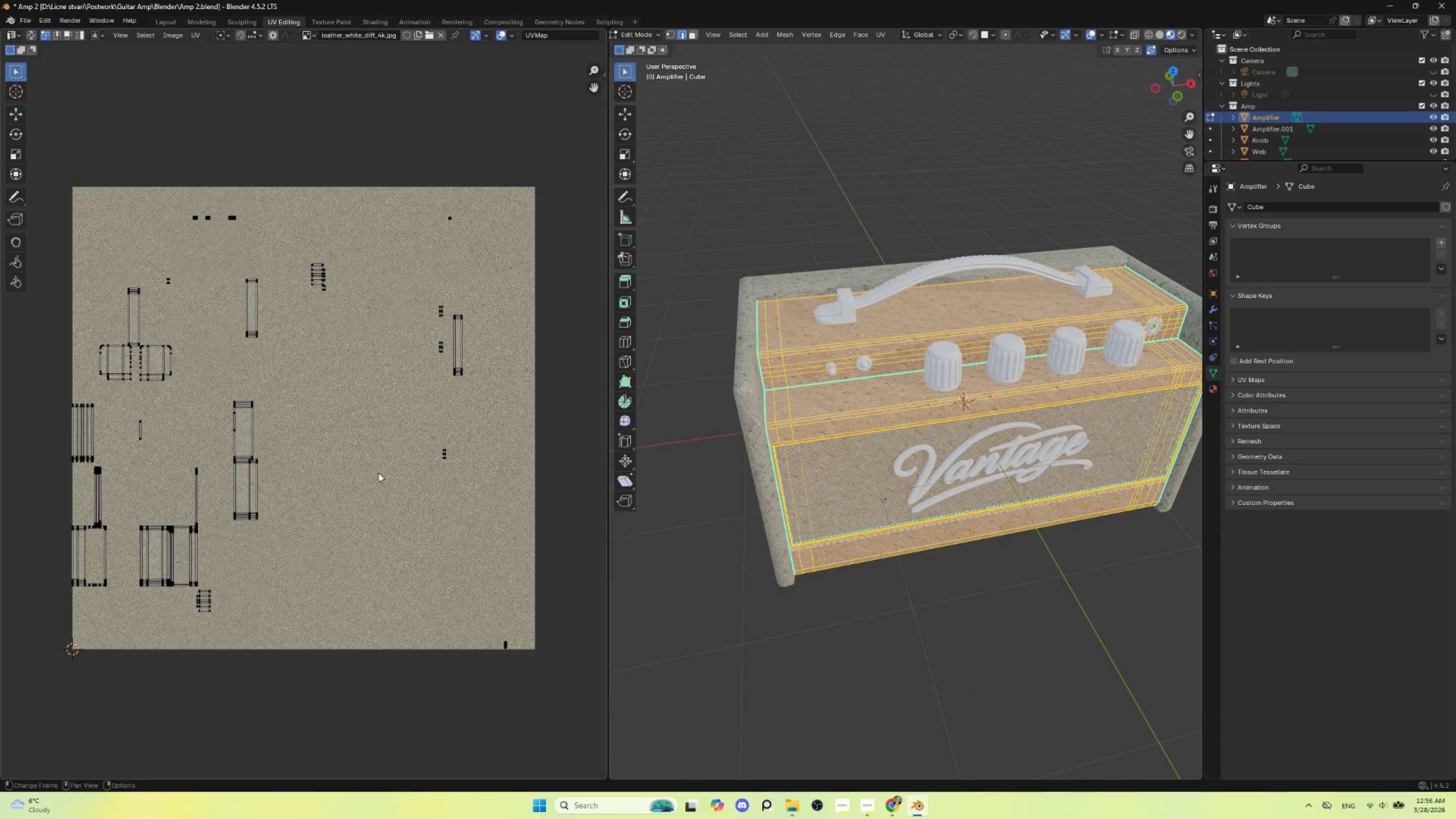 
wait(5.34)
 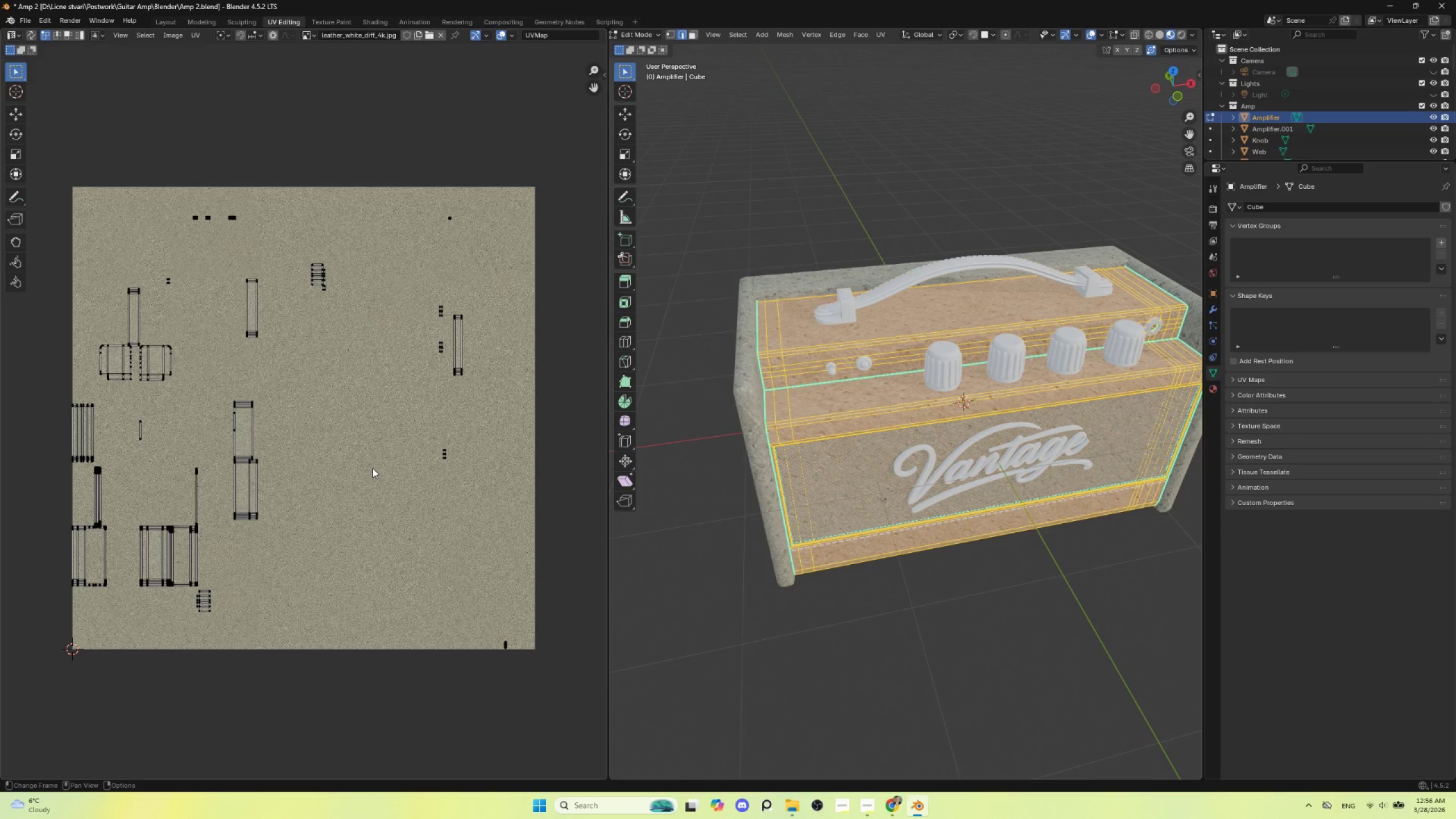 
key(A)
 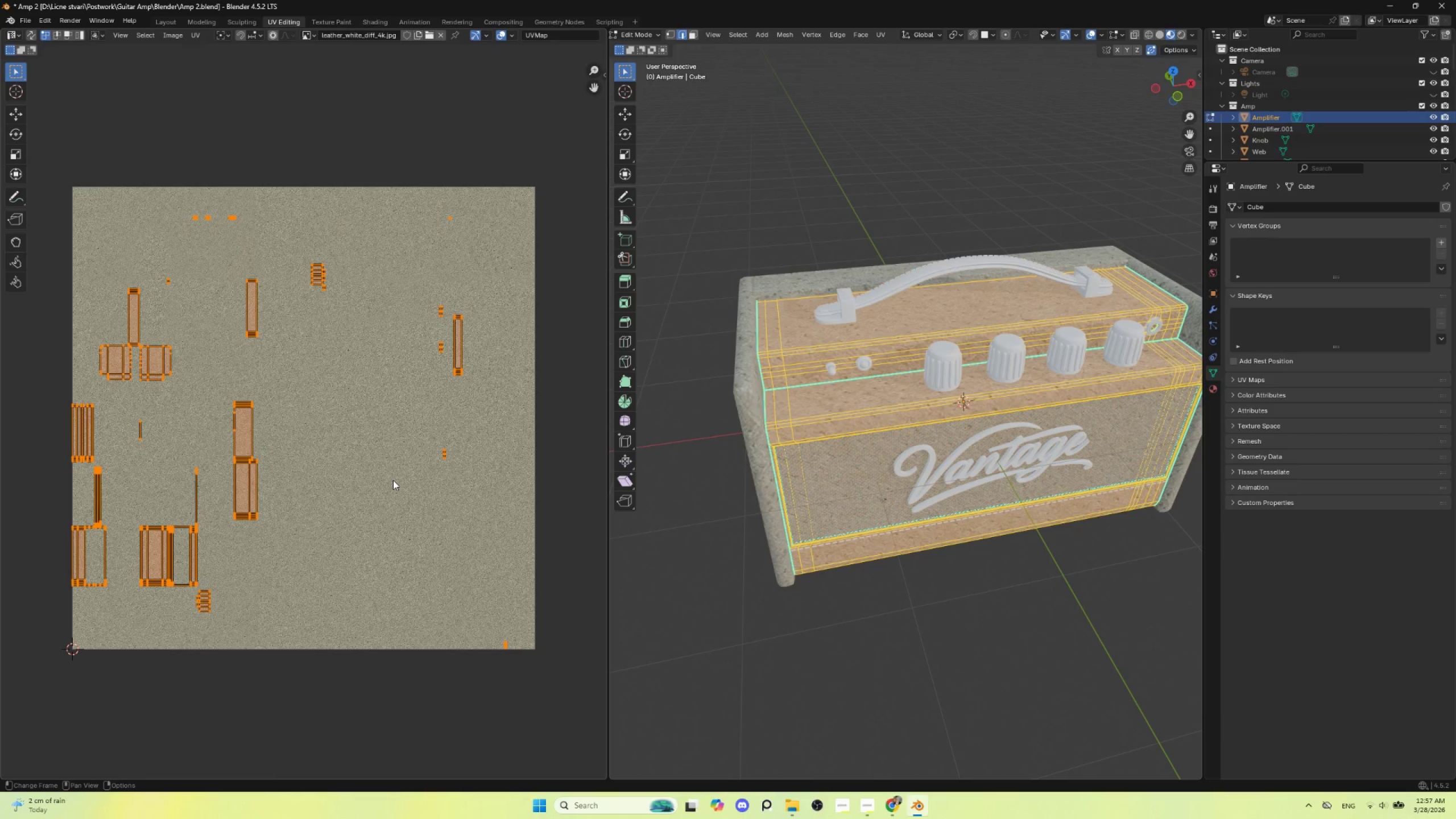 
key(S)
 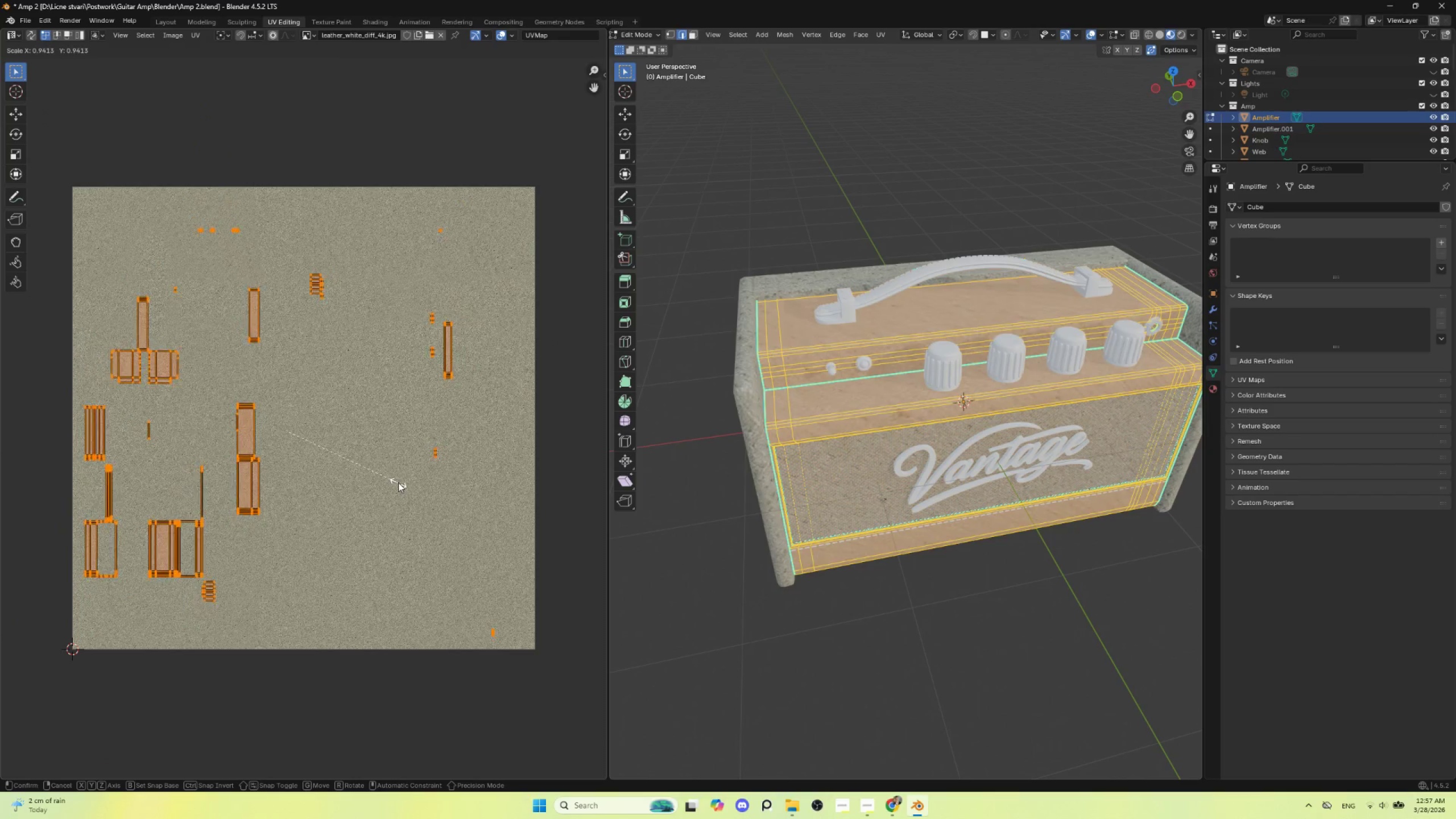 
key(Escape)
 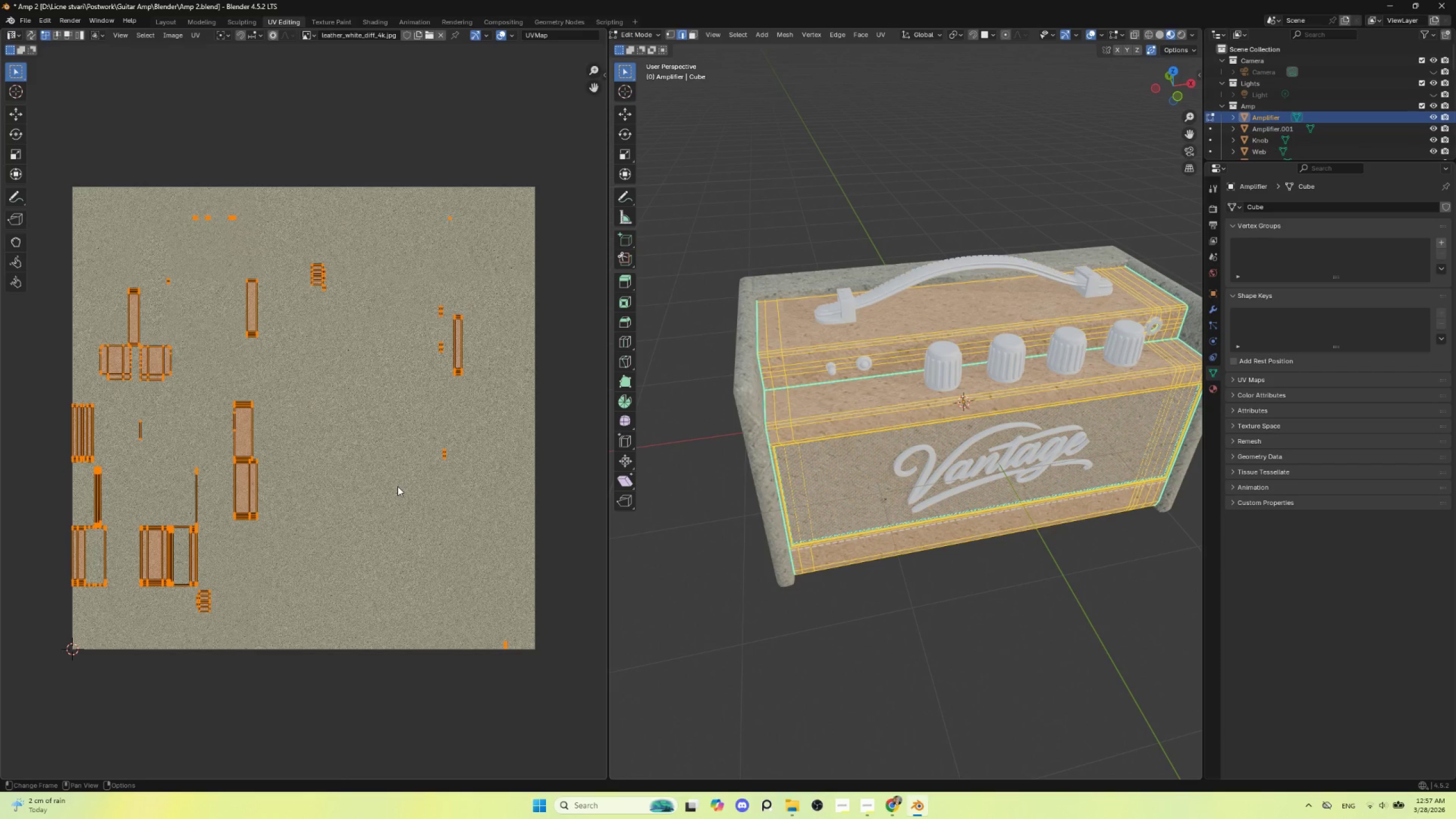 
scroll: coordinate [398, 486], scroll_direction: up, amount: 1.0
 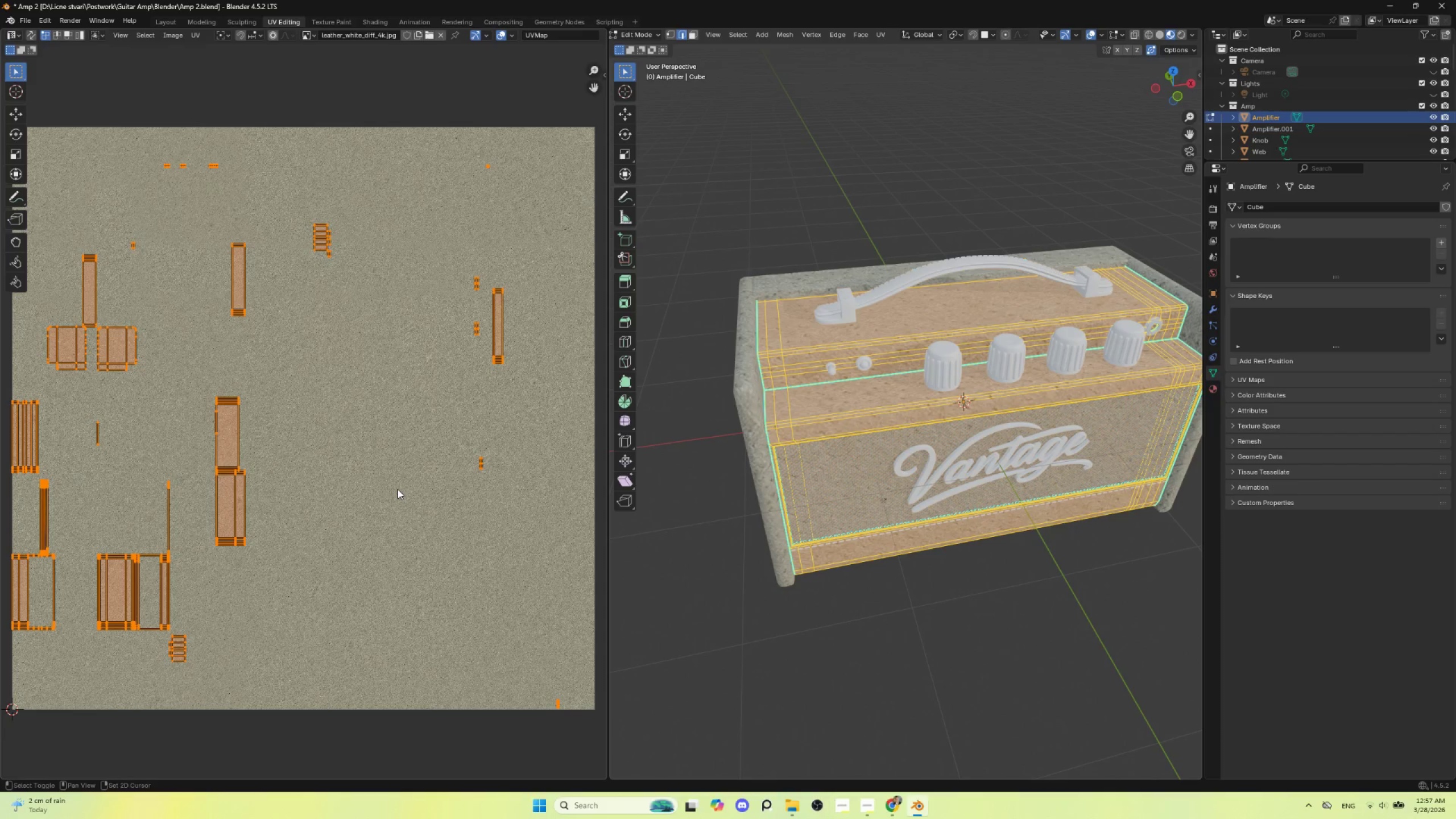 
hold_key(key=ShiftLeft, duration=1.53)
 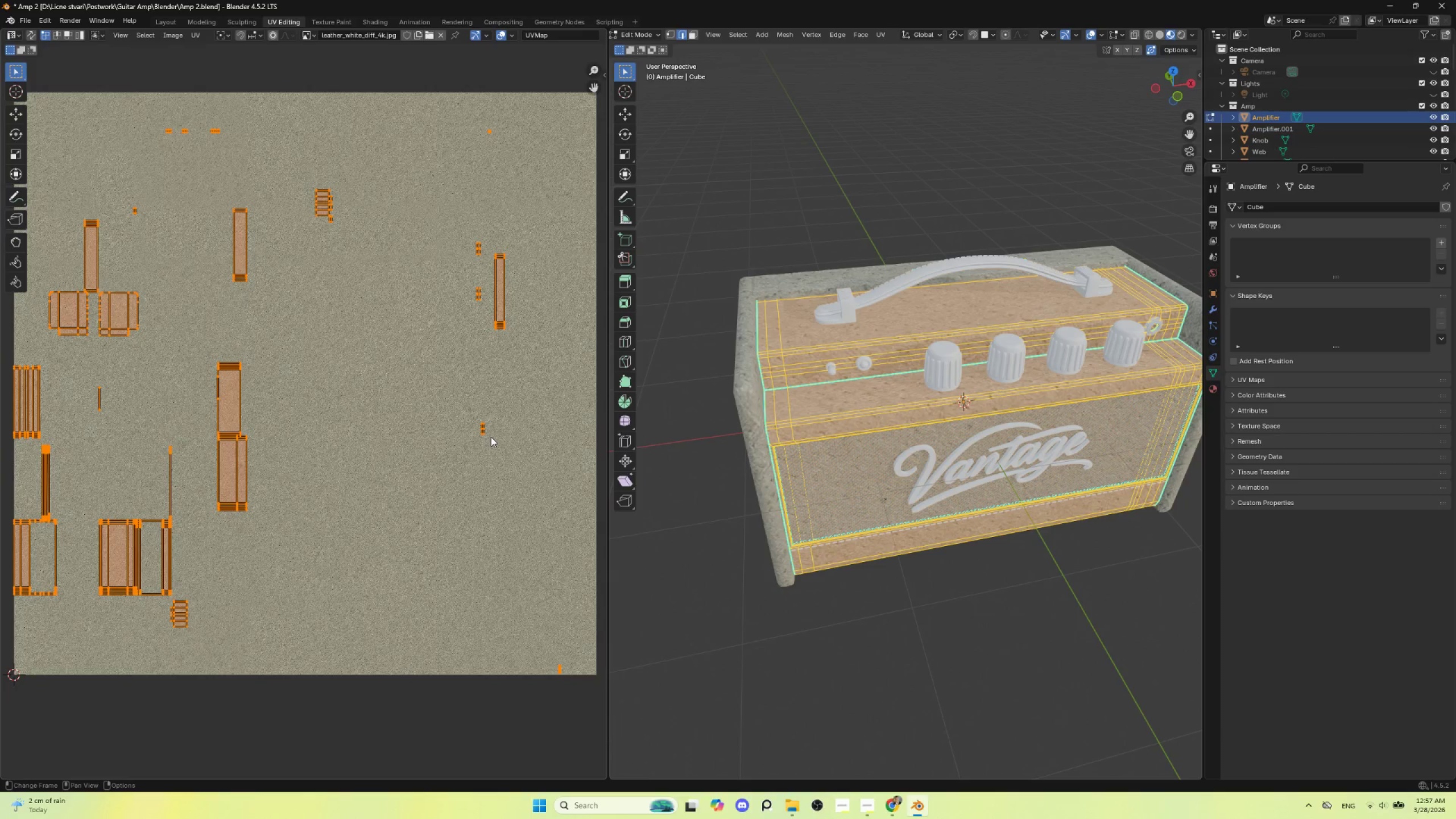 
hold_key(key=ShiftLeft, duration=0.31)
 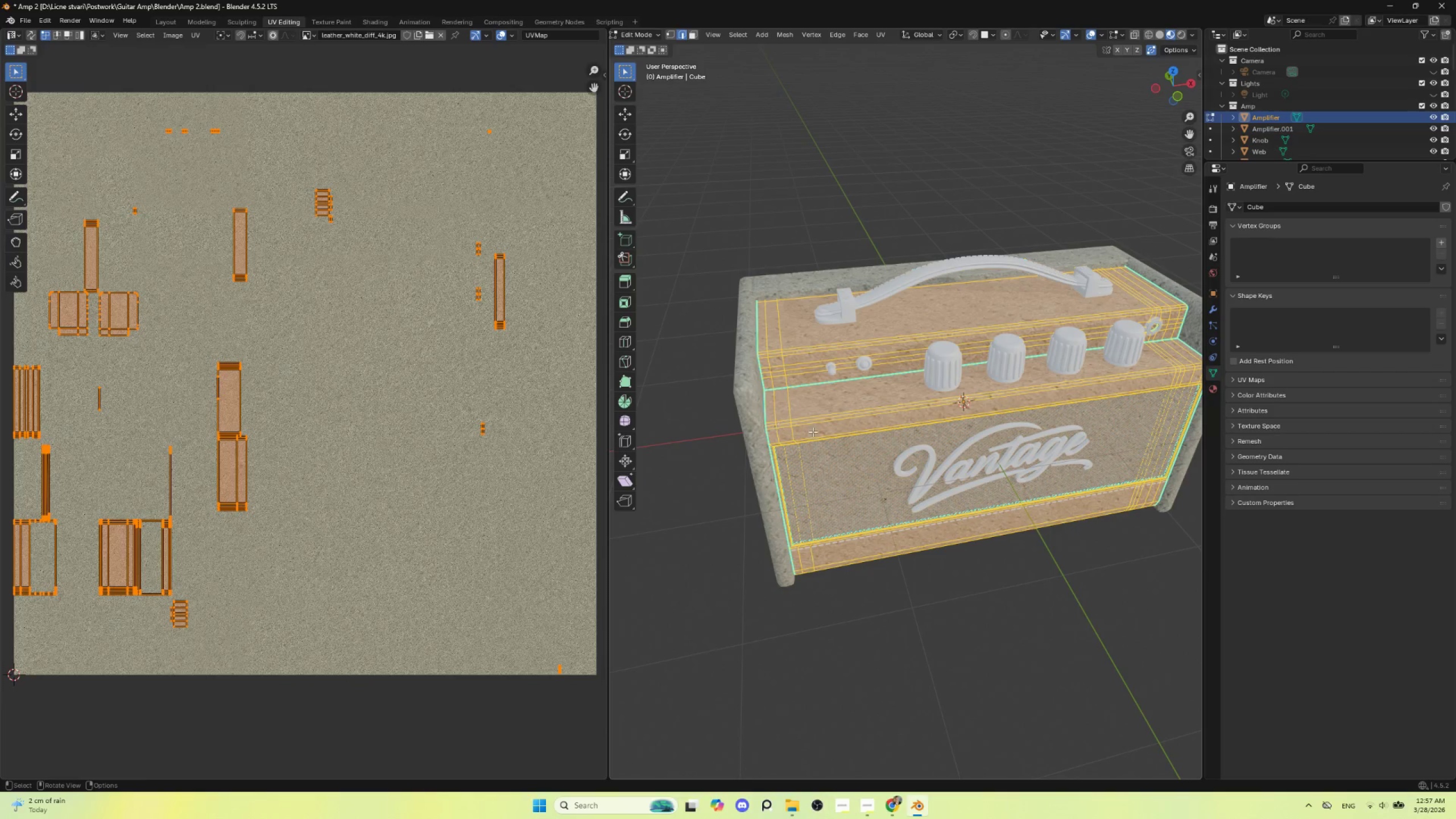 
scroll: coordinate [813, 432], scroll_direction: up, amount: 2.0
 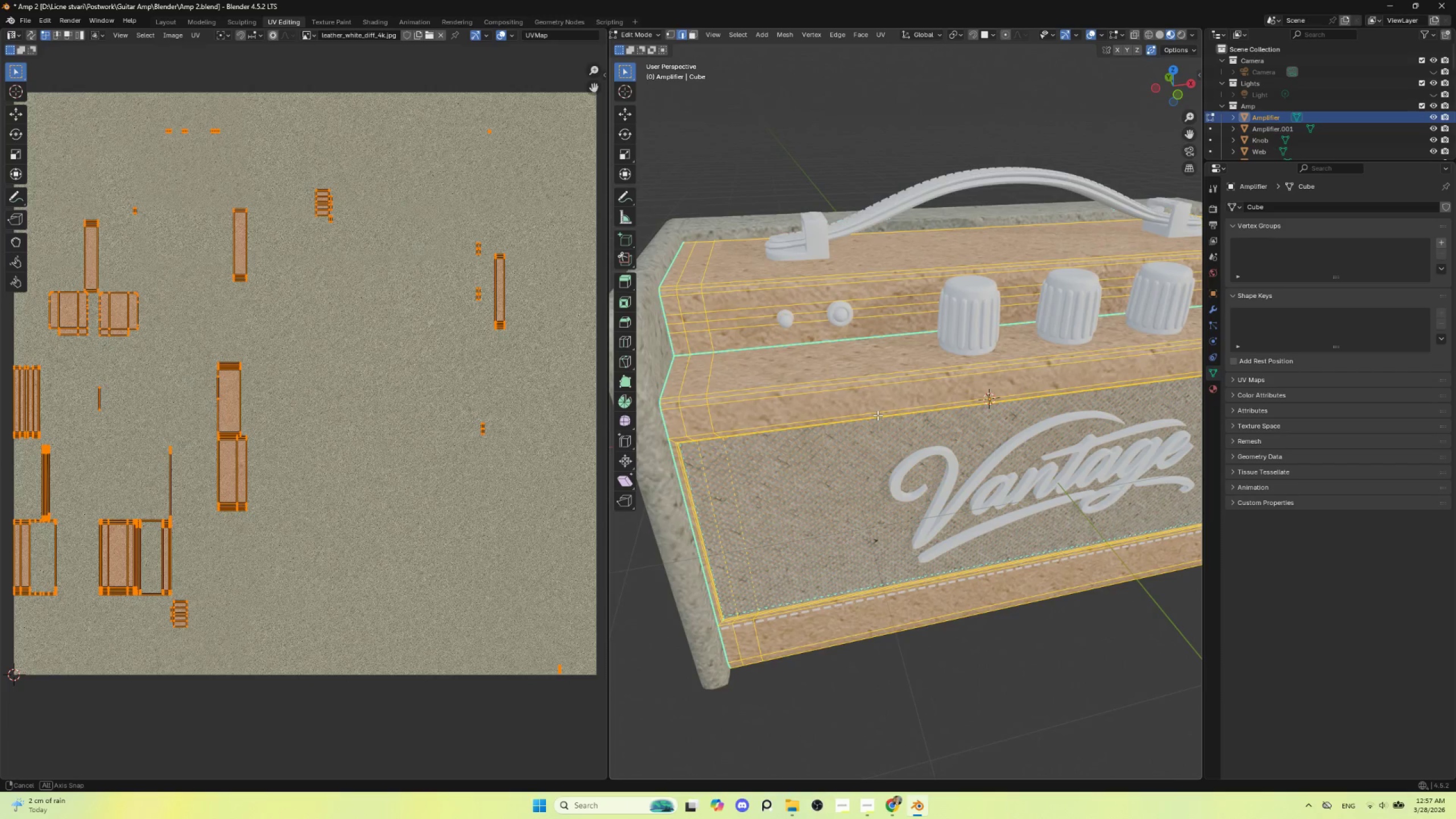 
key(Control+Z)
 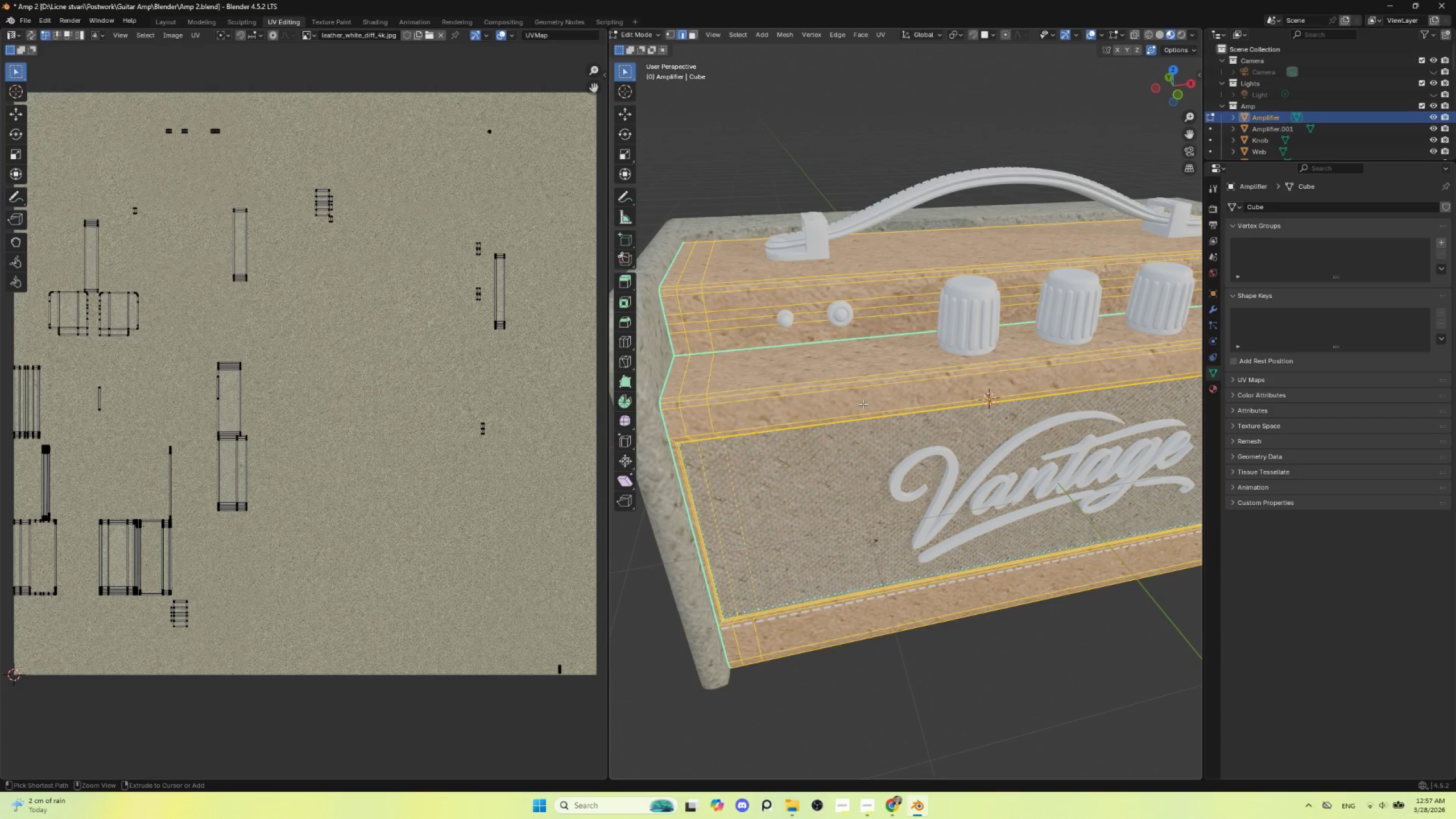 
key(Control+Z)
 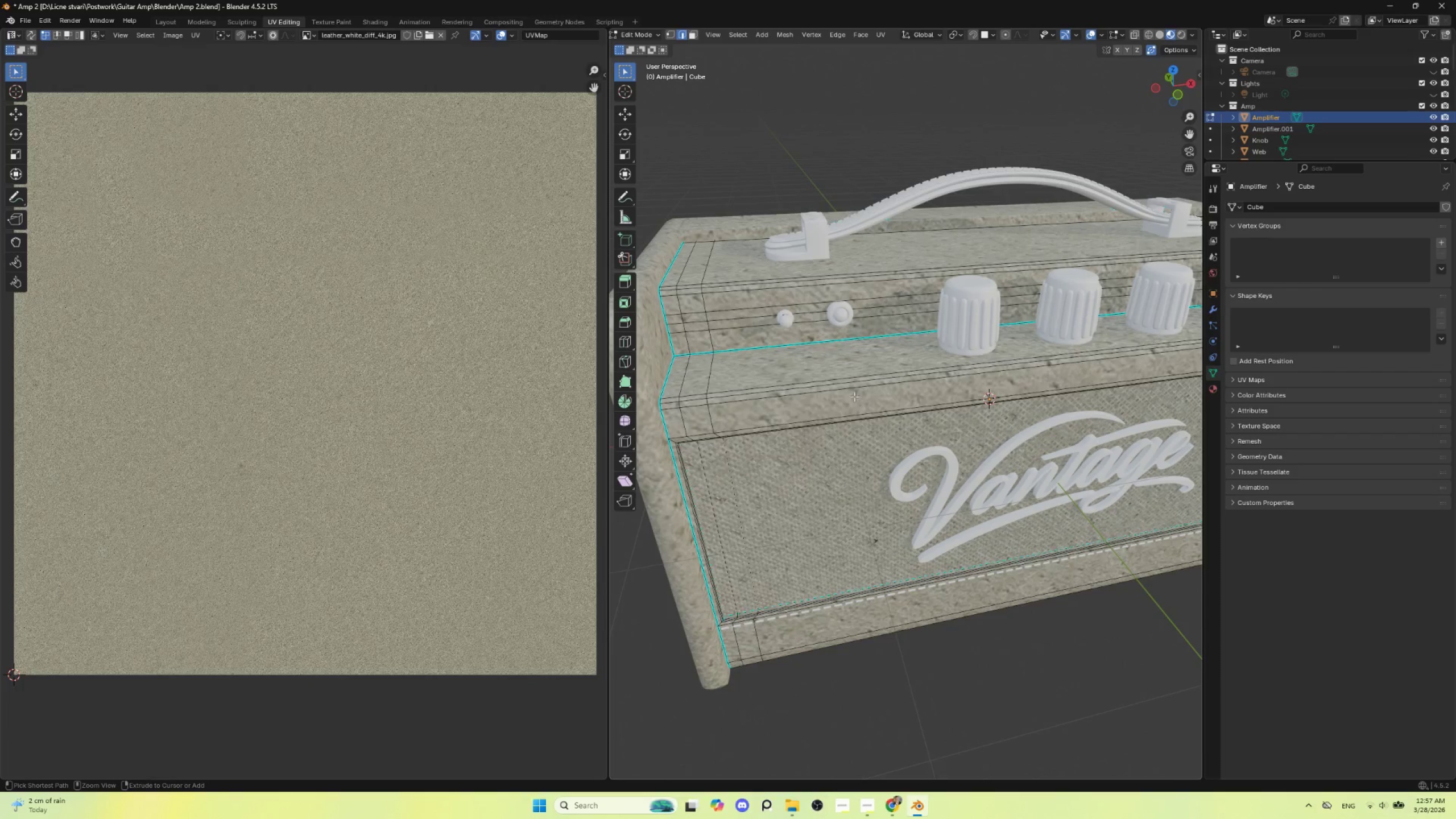 
key(Control+Z)
 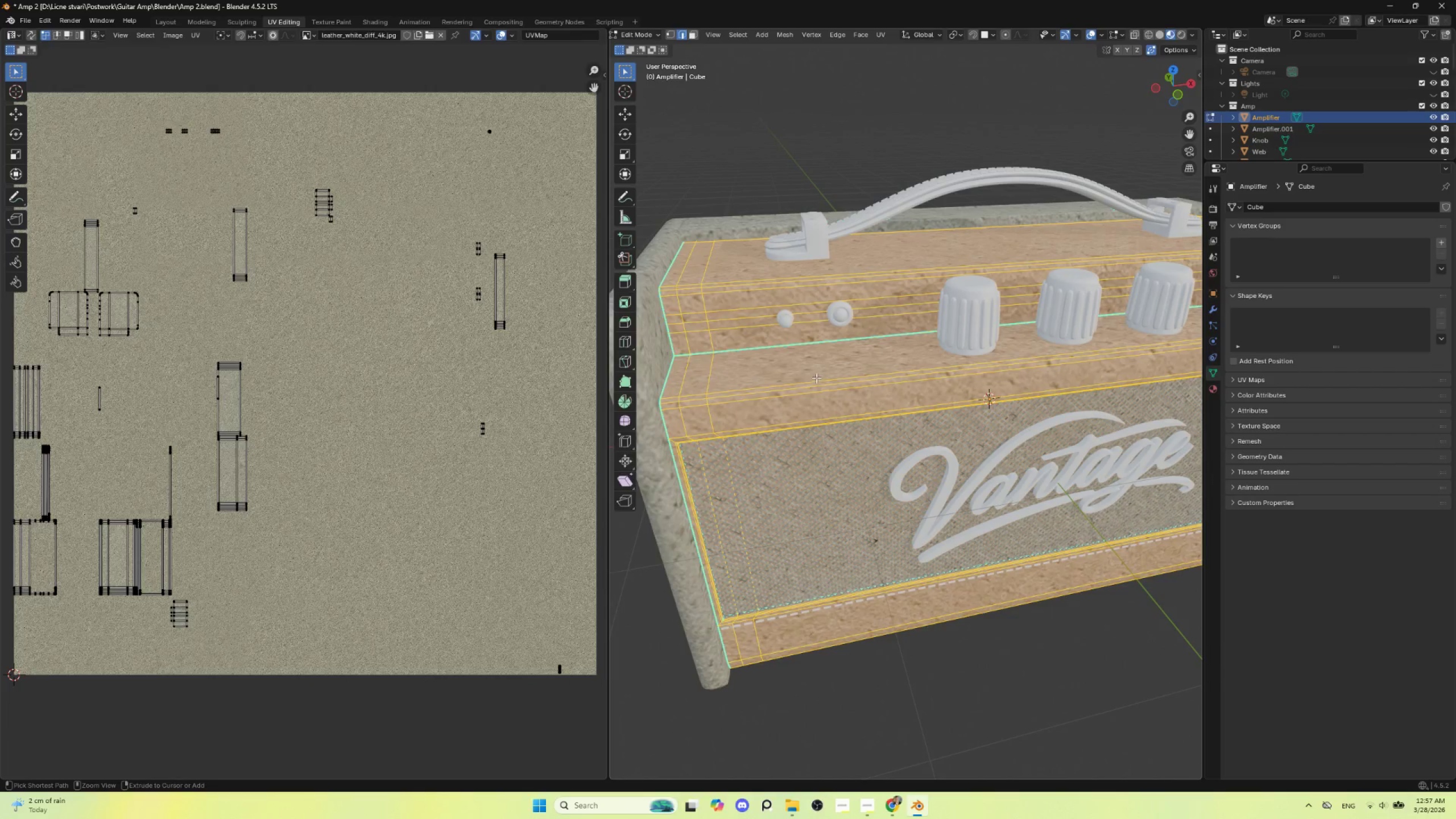 
key(Control+Z)
 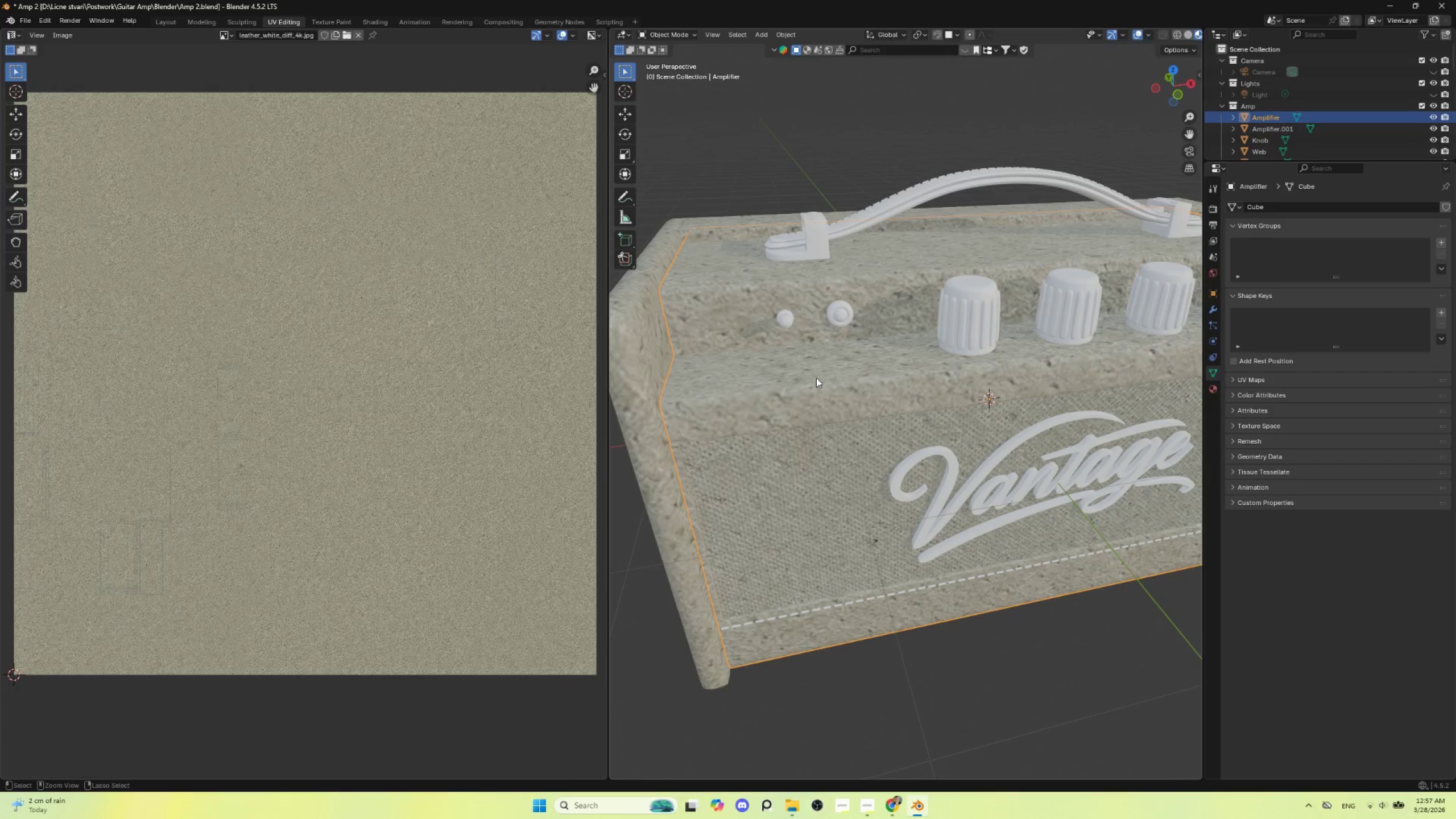 
key(Control+Z)
 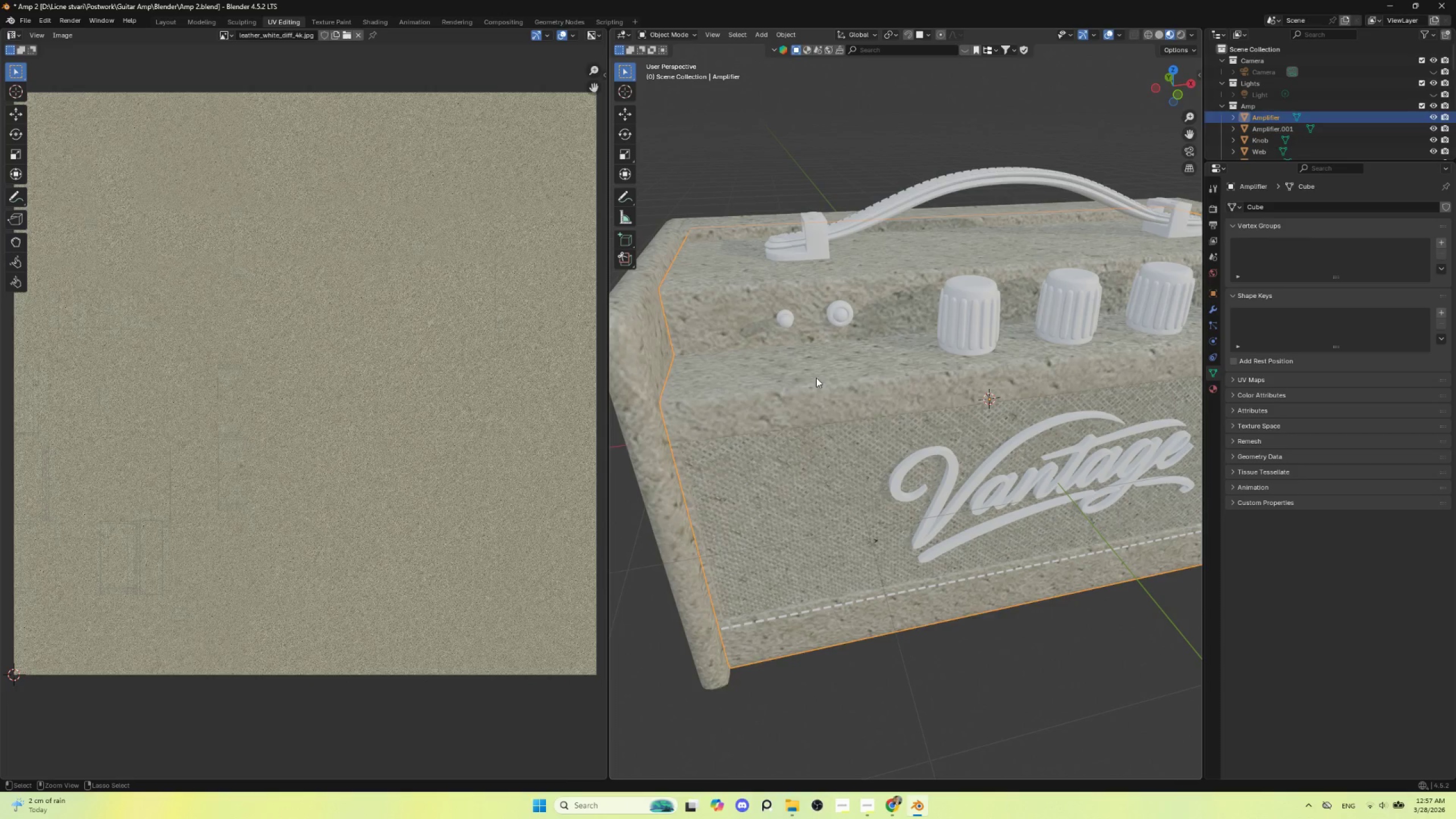 
key(Control+Z)
 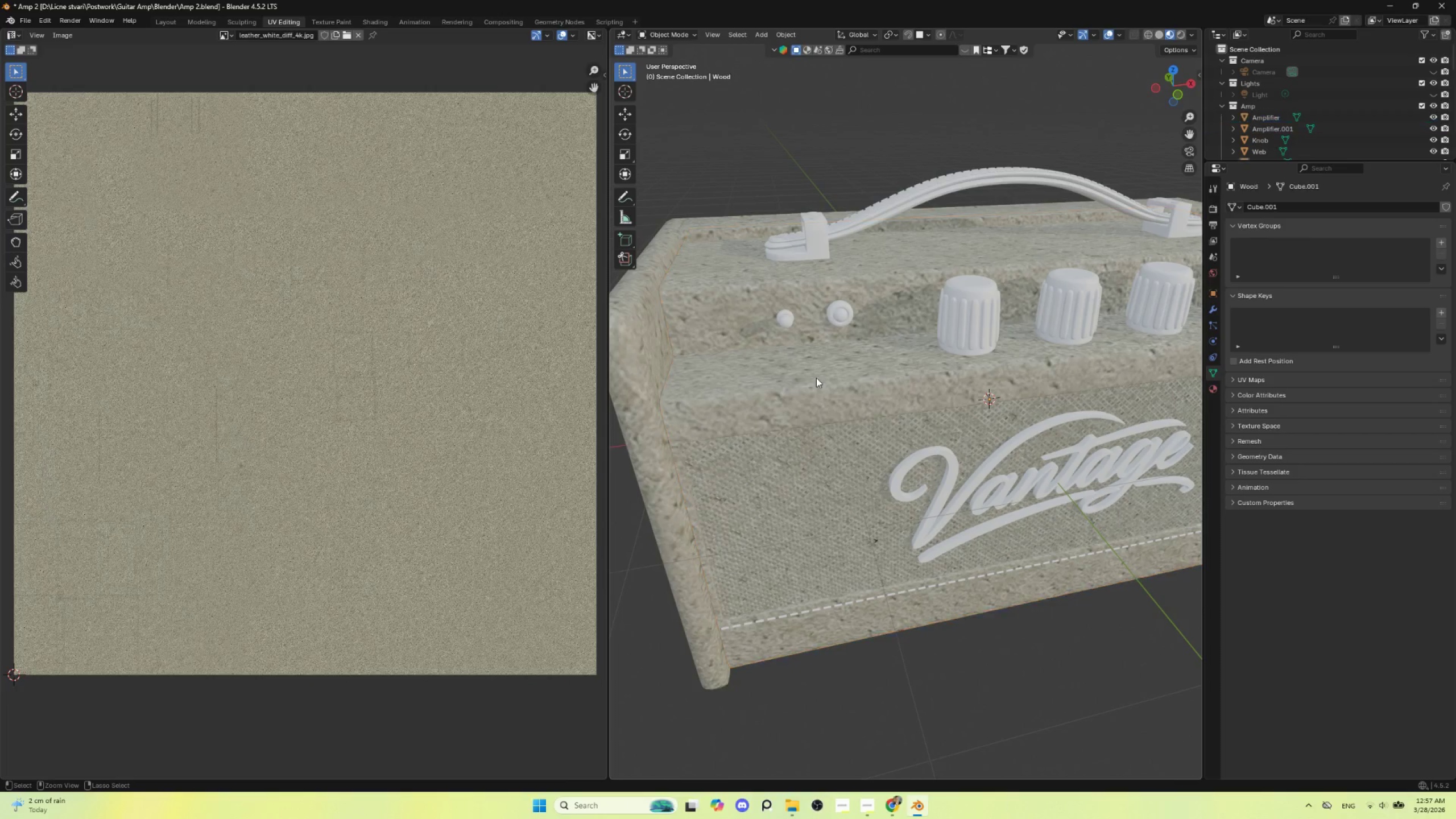 
key(Control+Z)
 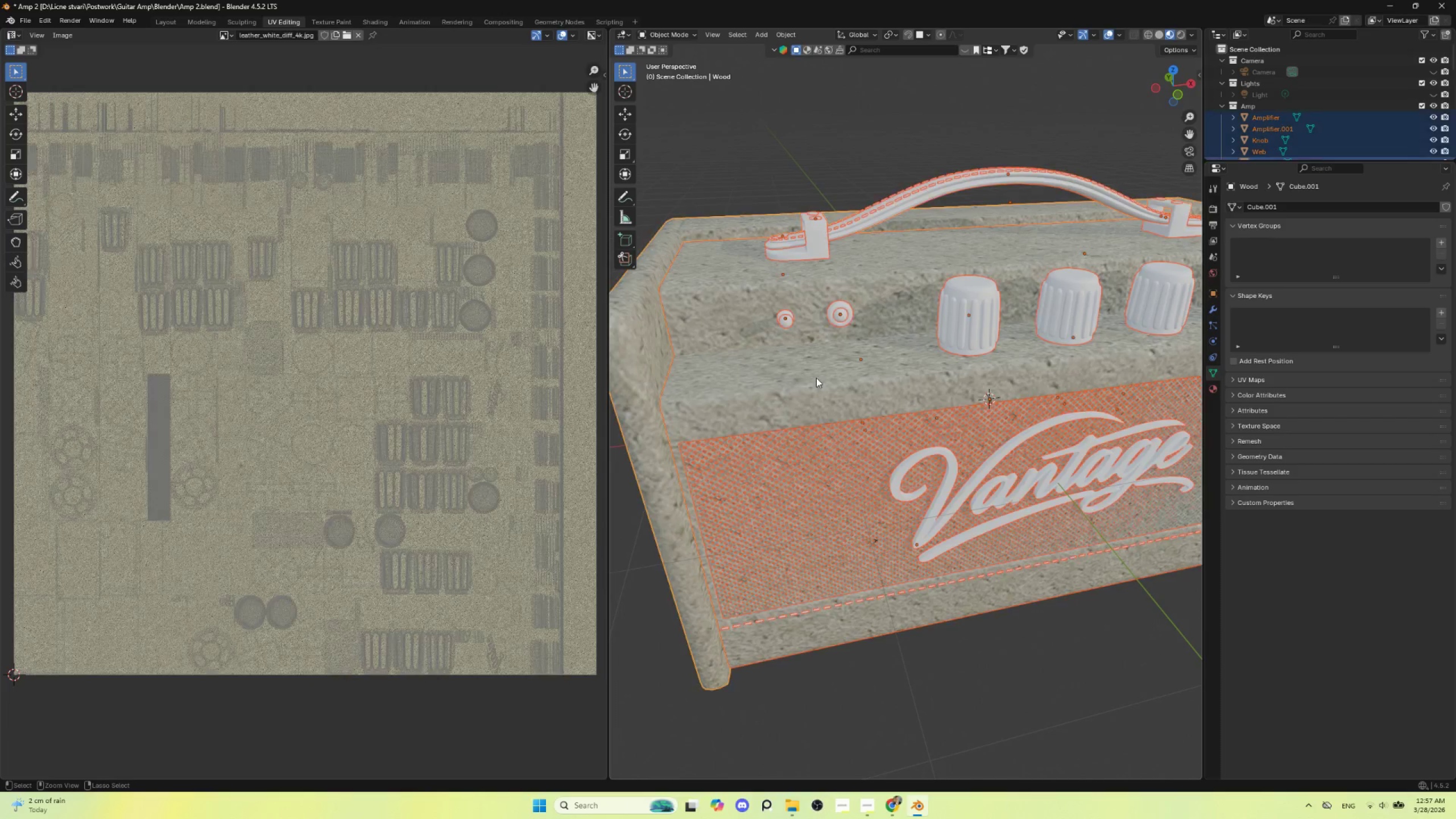 
key(Control+Z)
 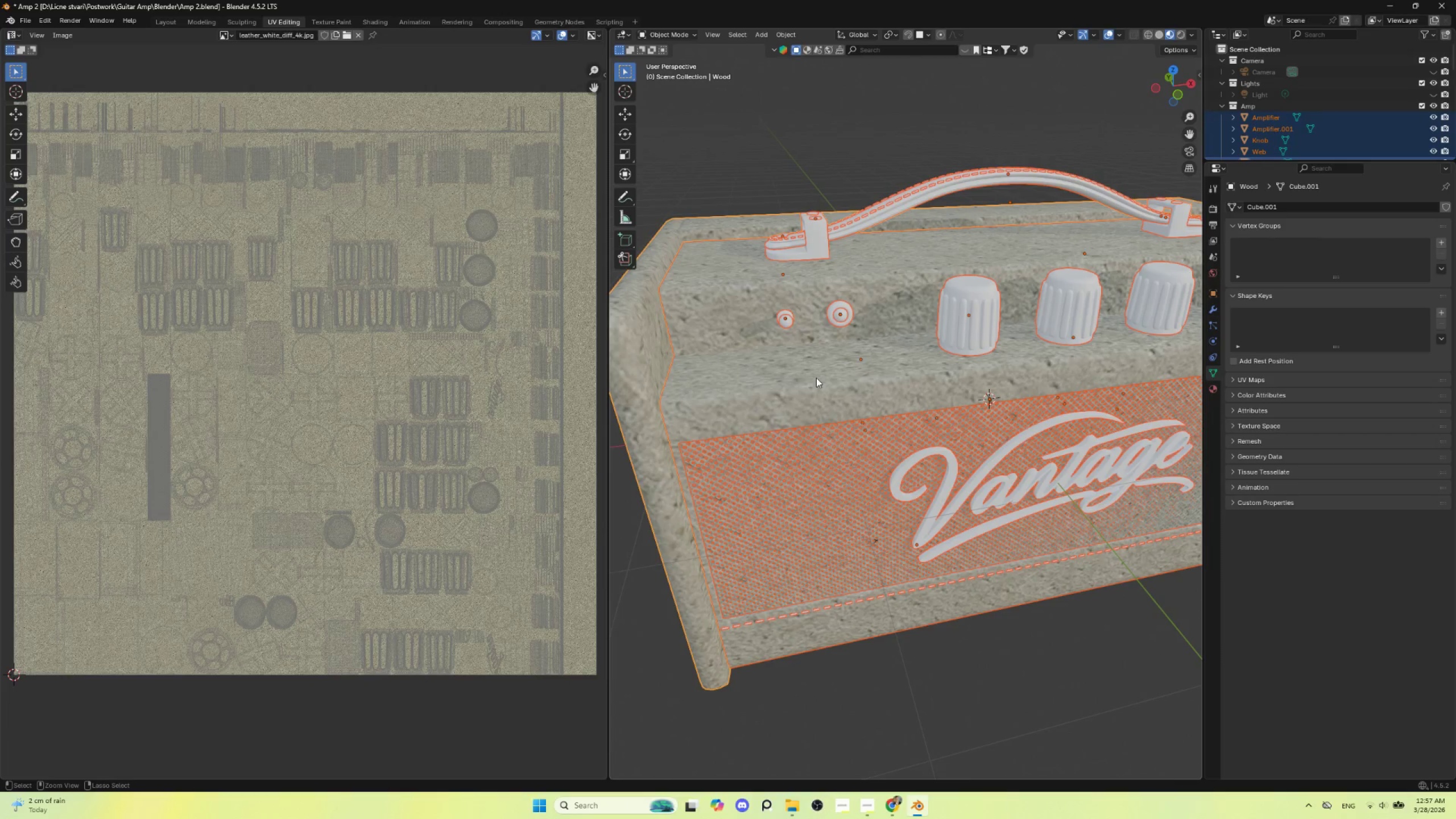 
key(Control+Z)
 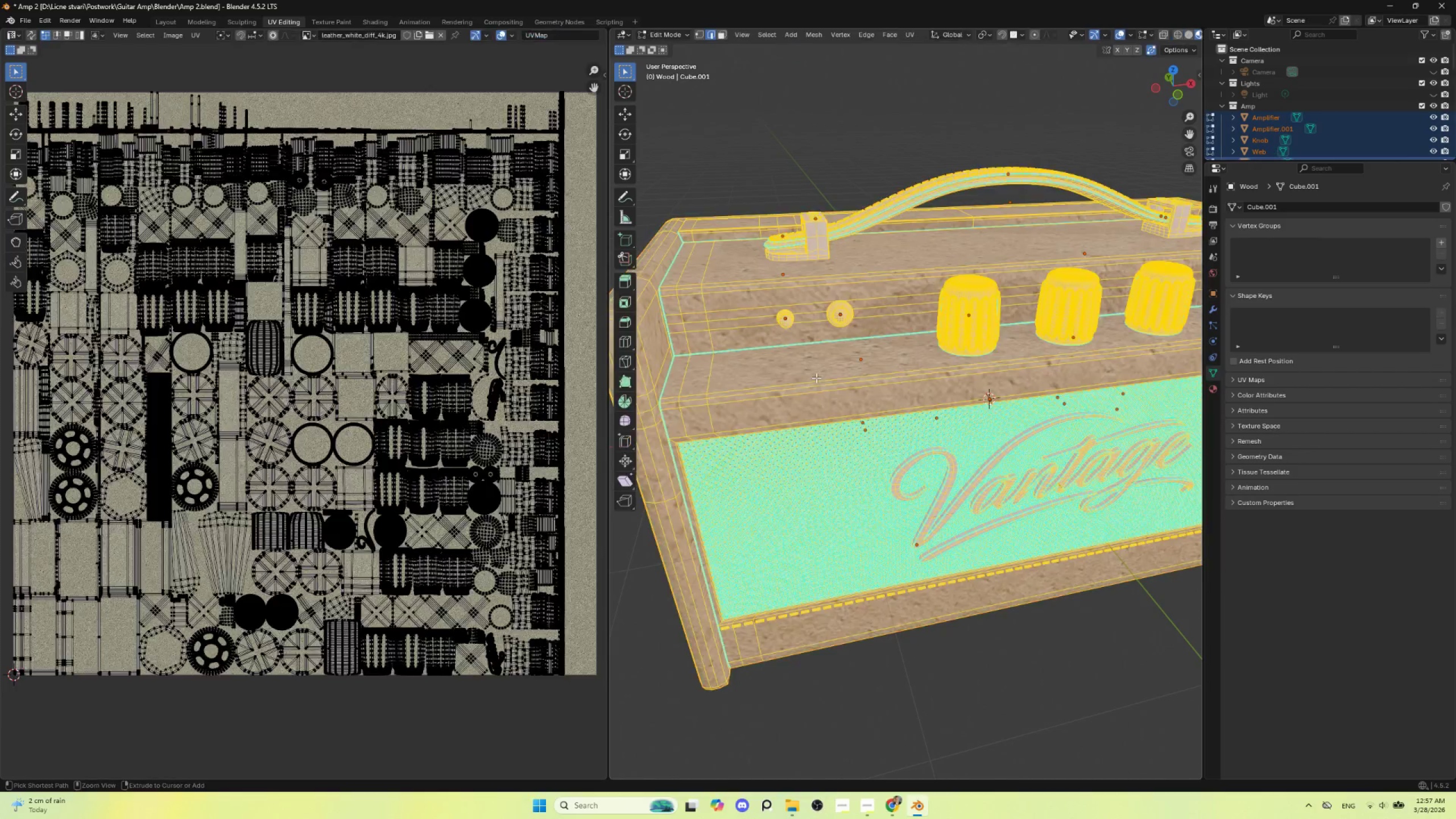 
key(Control+Z)
 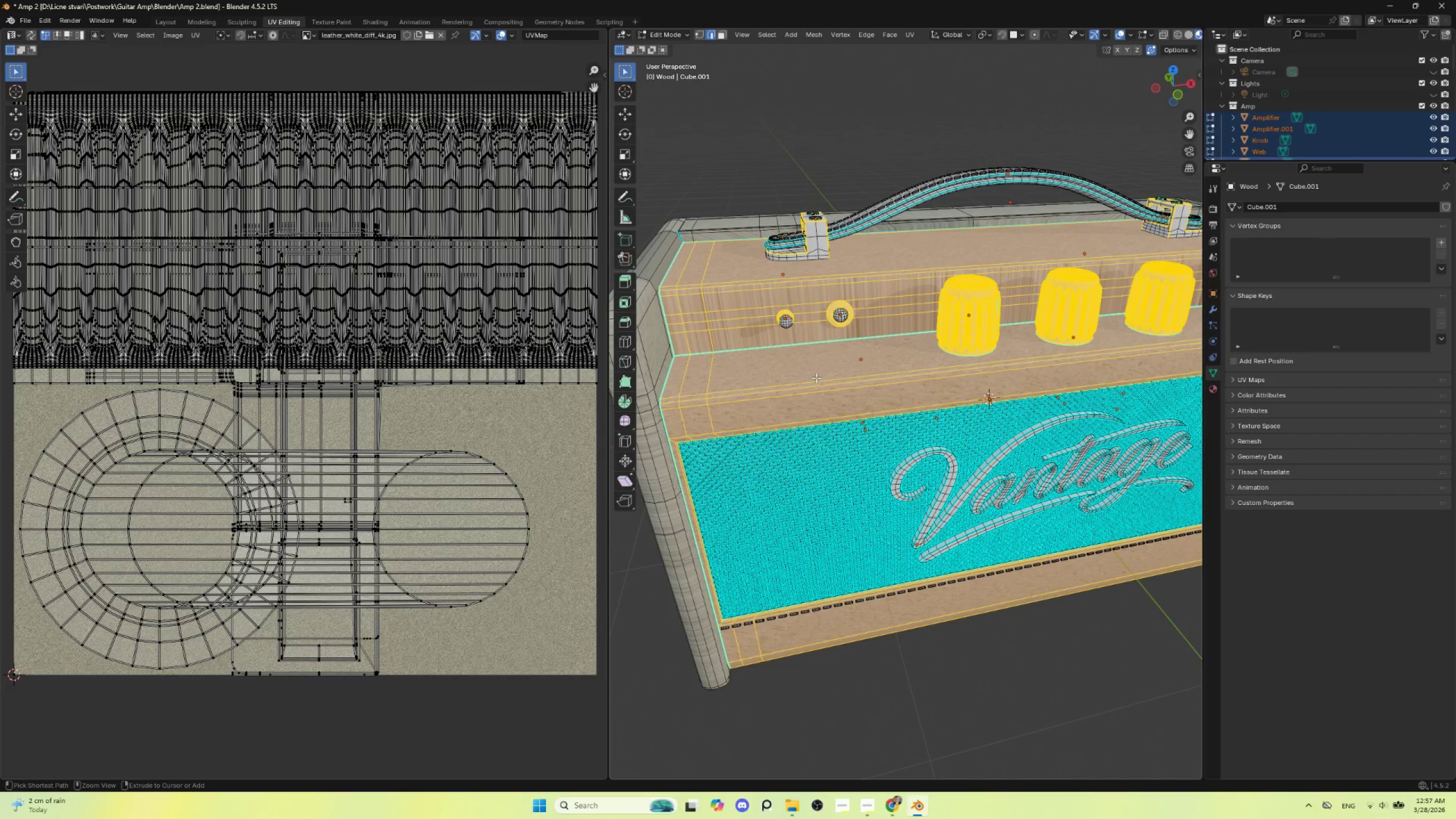 
key(Control+Z)
 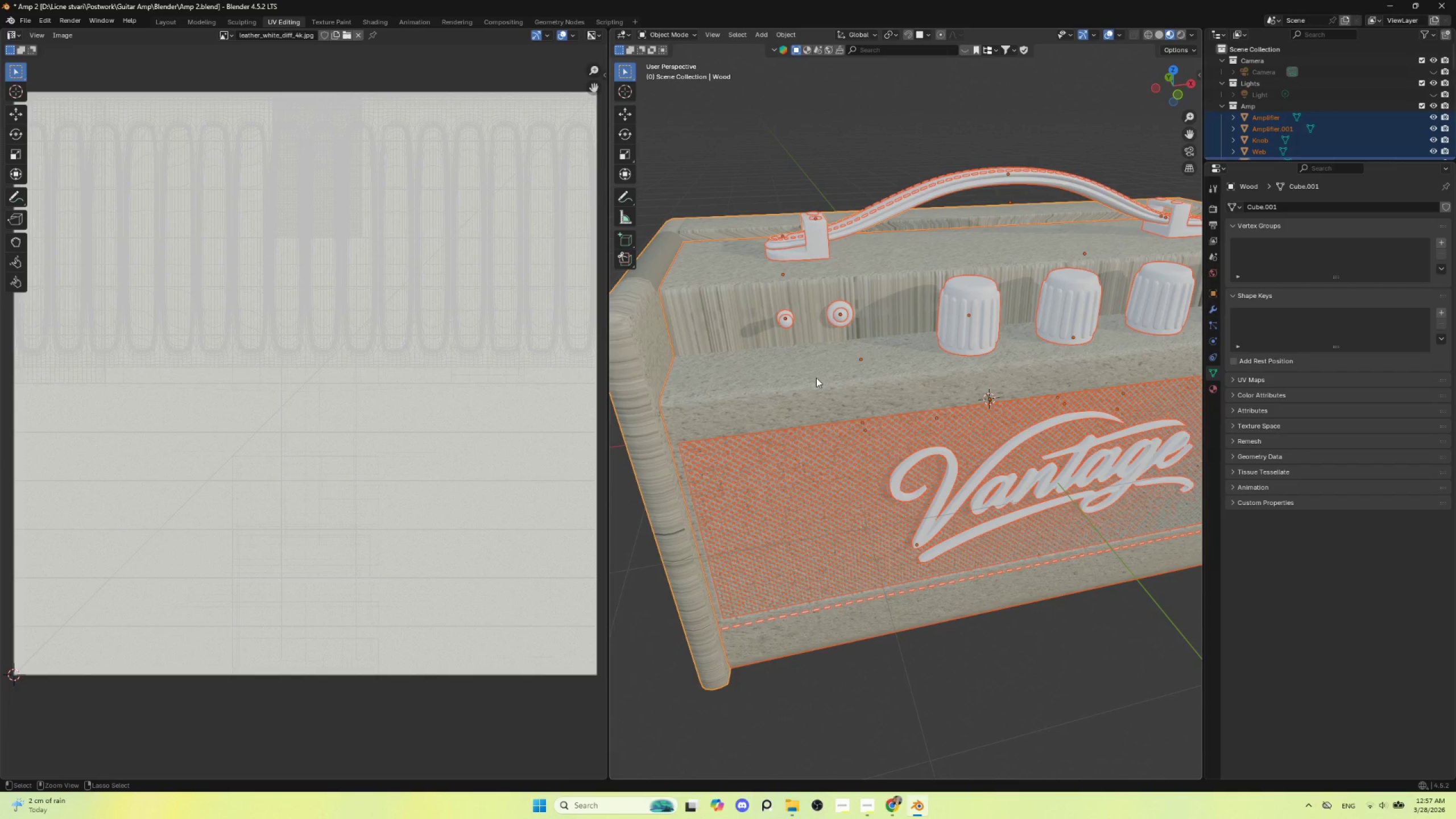 
key(Control+Z)
 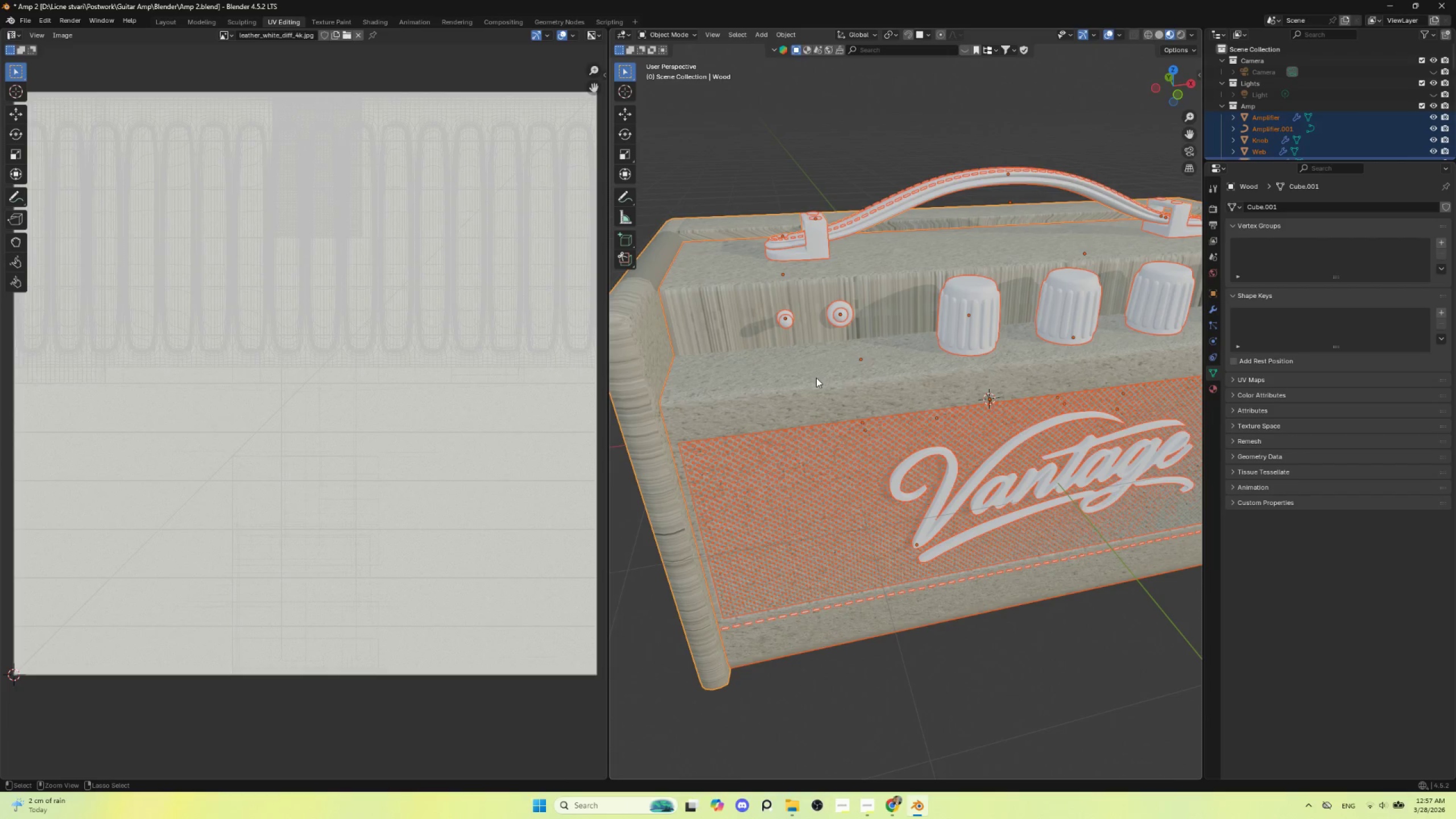 
key(Control+Z)
 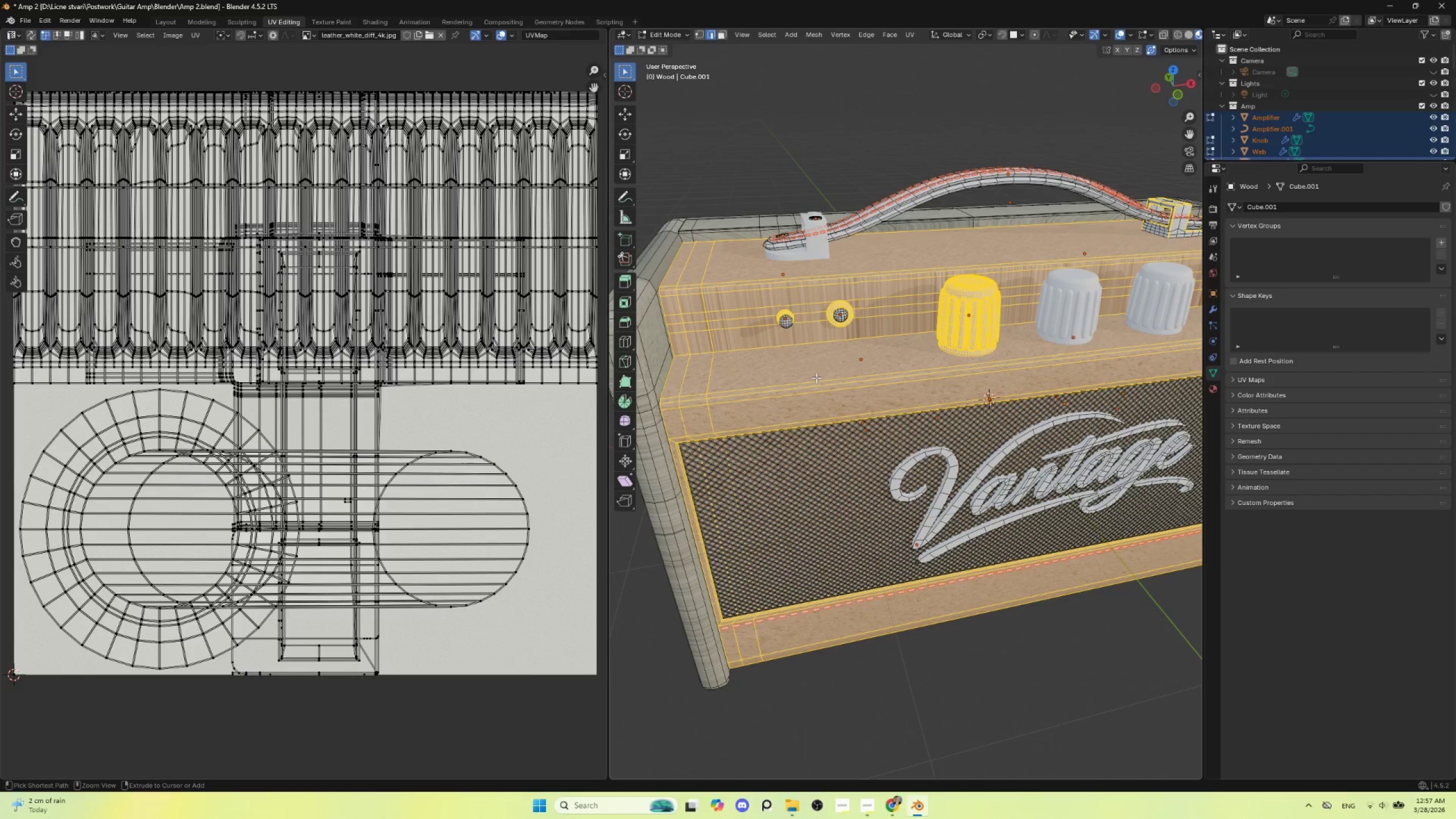 
key(Control+Z)
 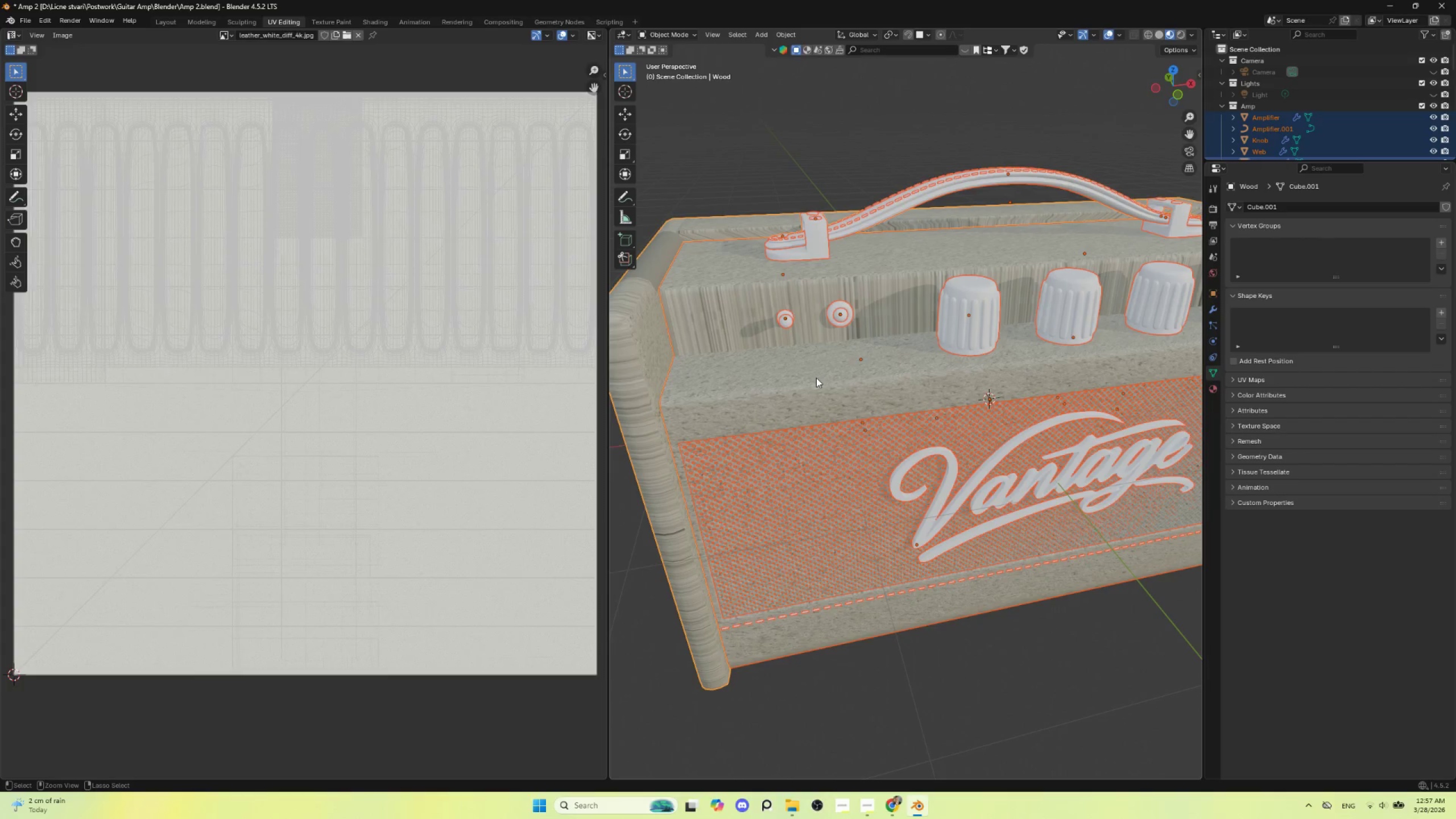 
key(Control+Z)
 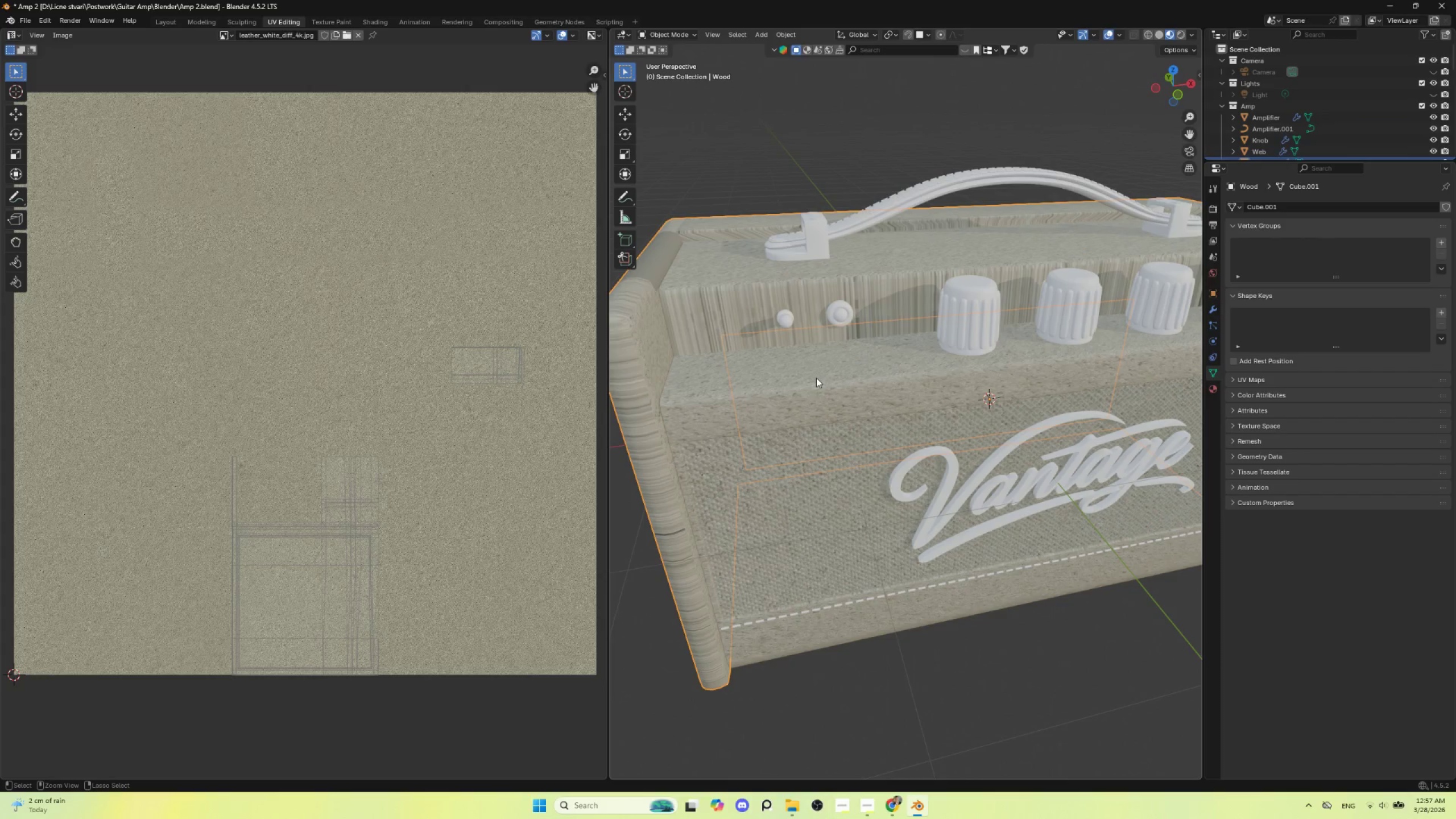 
key(Control+Z)
 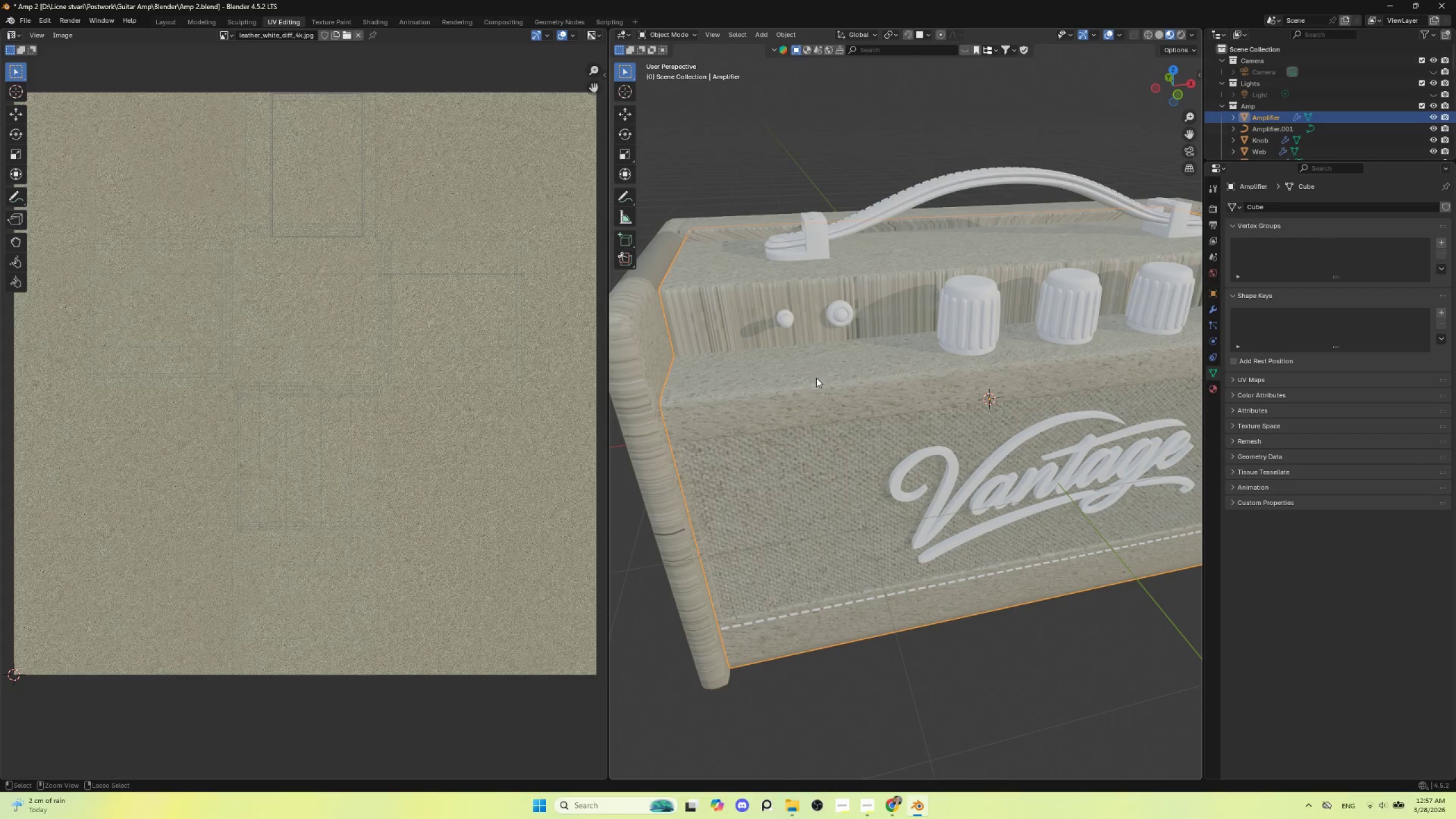 
key(Control+Z)
 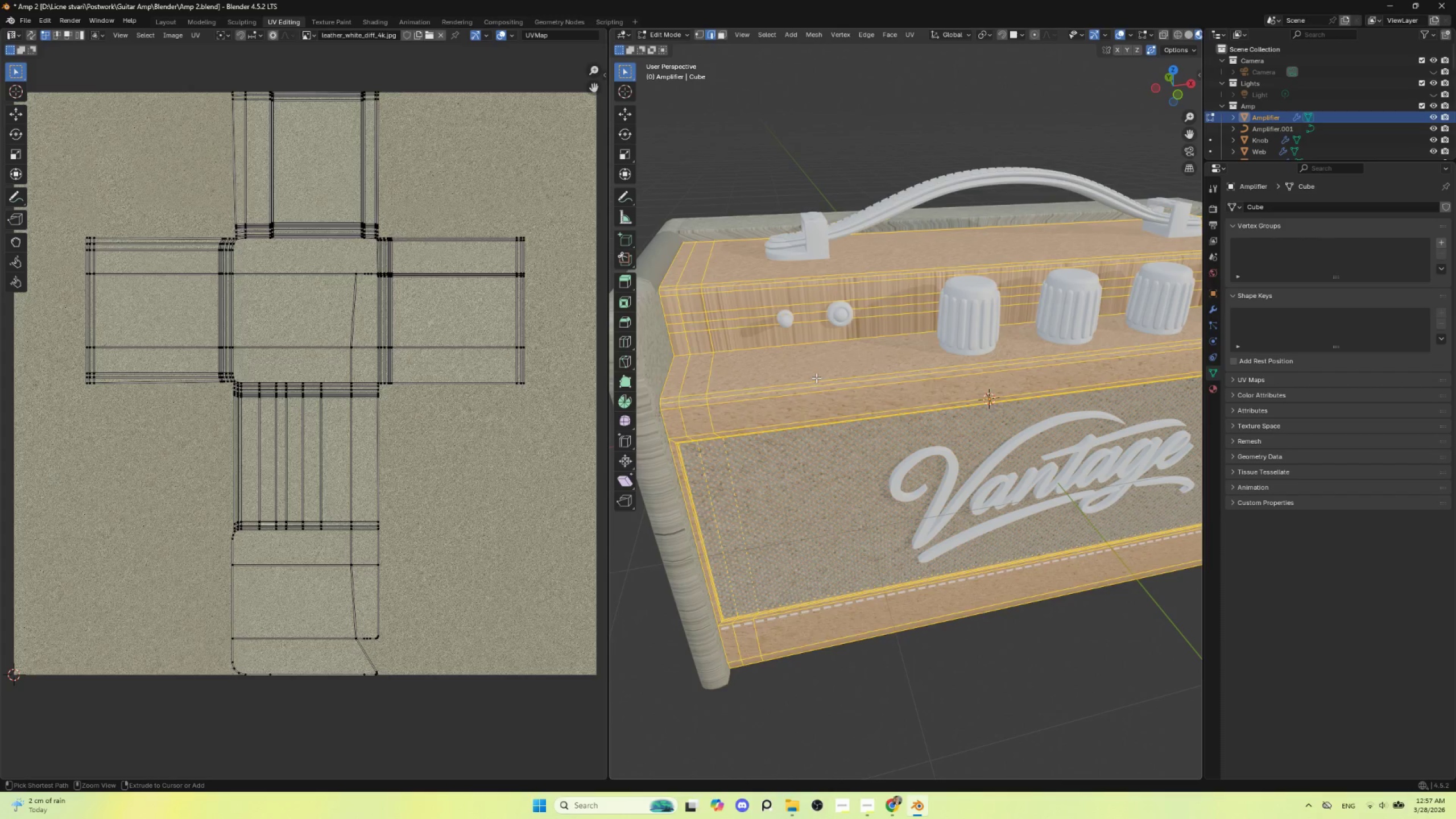 
key(Control+Z)
 